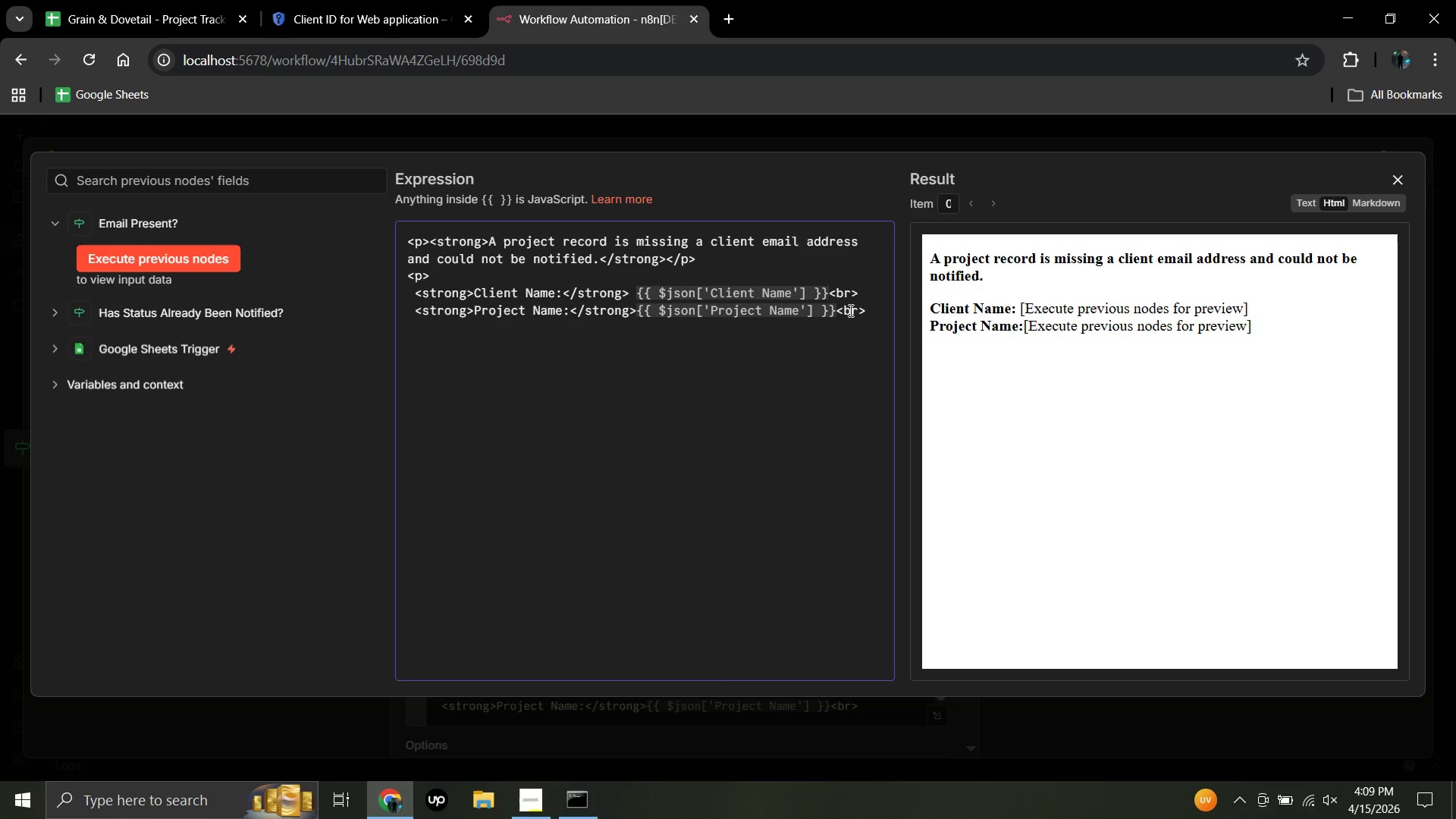 
wait(5.59)
 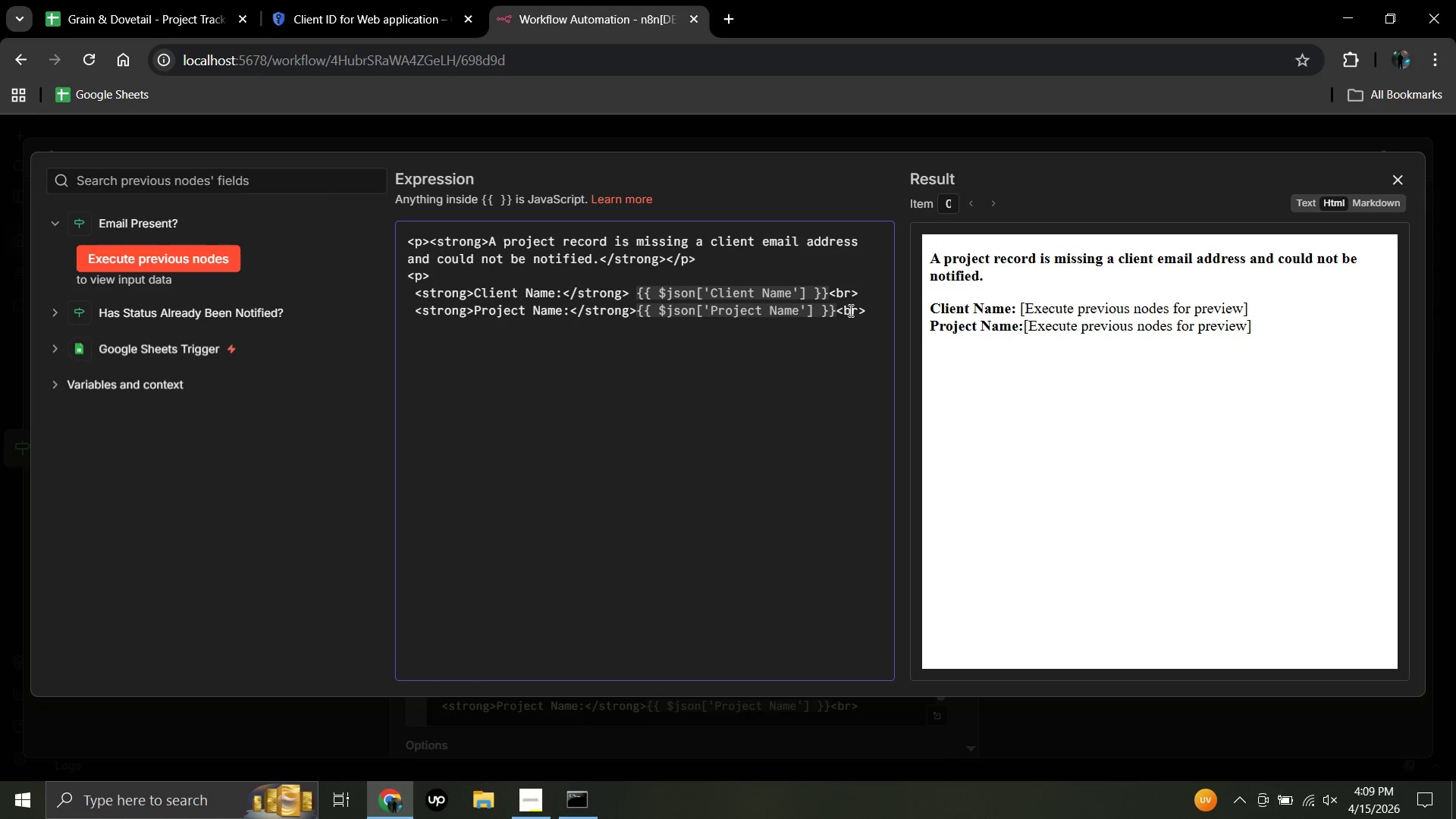 
type(<strong>Current Status)
 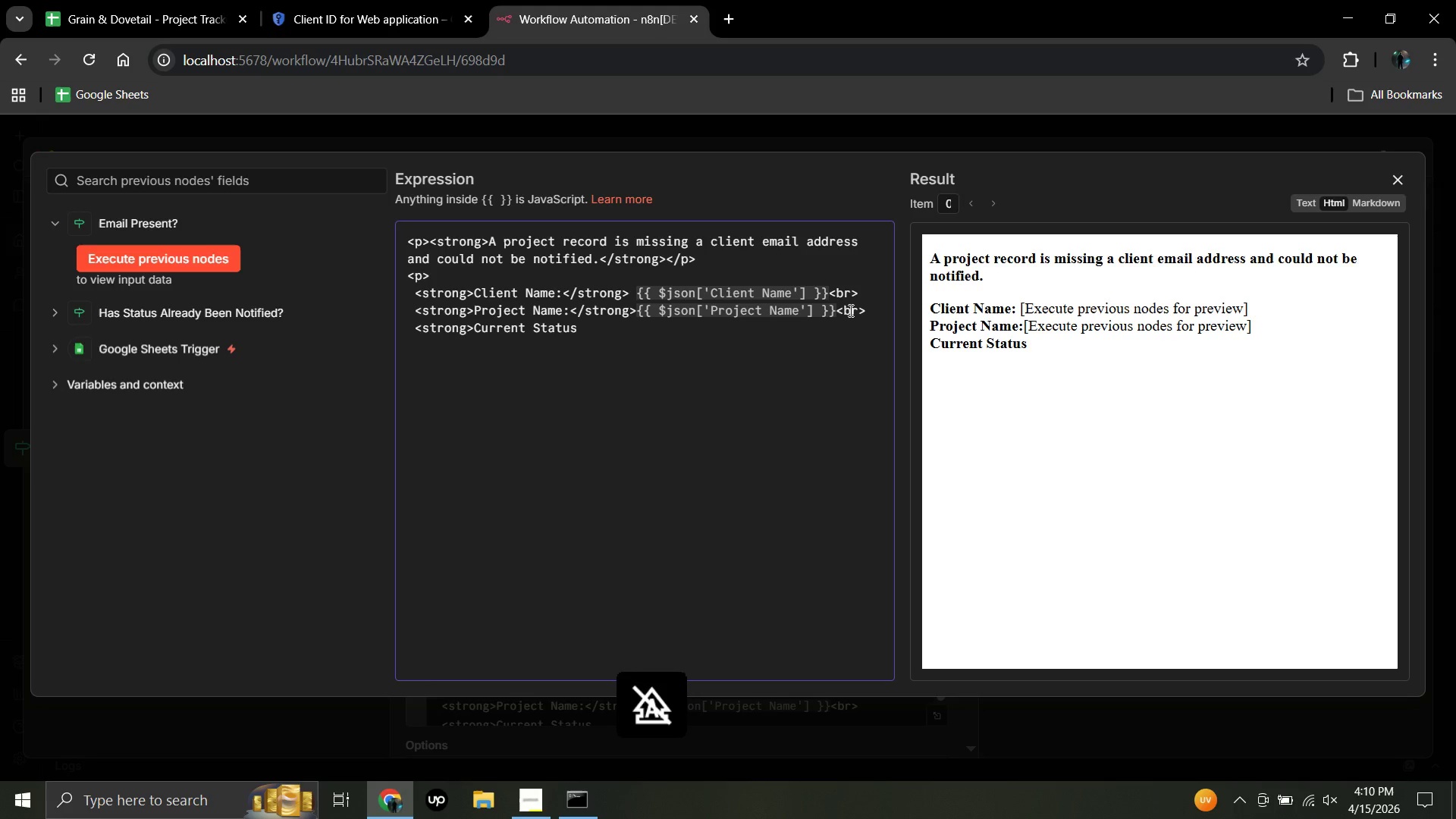 
wait(32.48)
 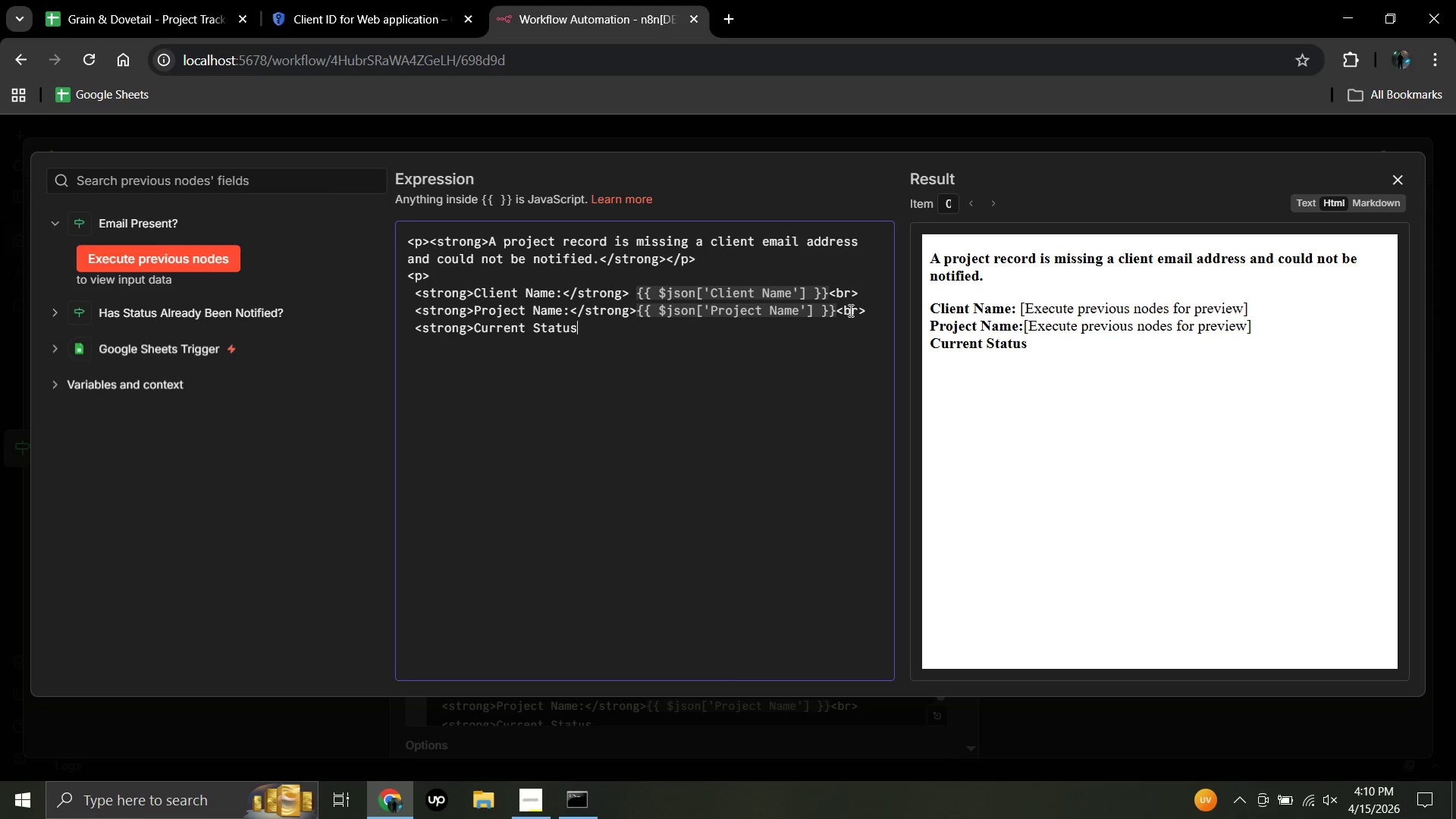 
key(Shift+Semicolon)
 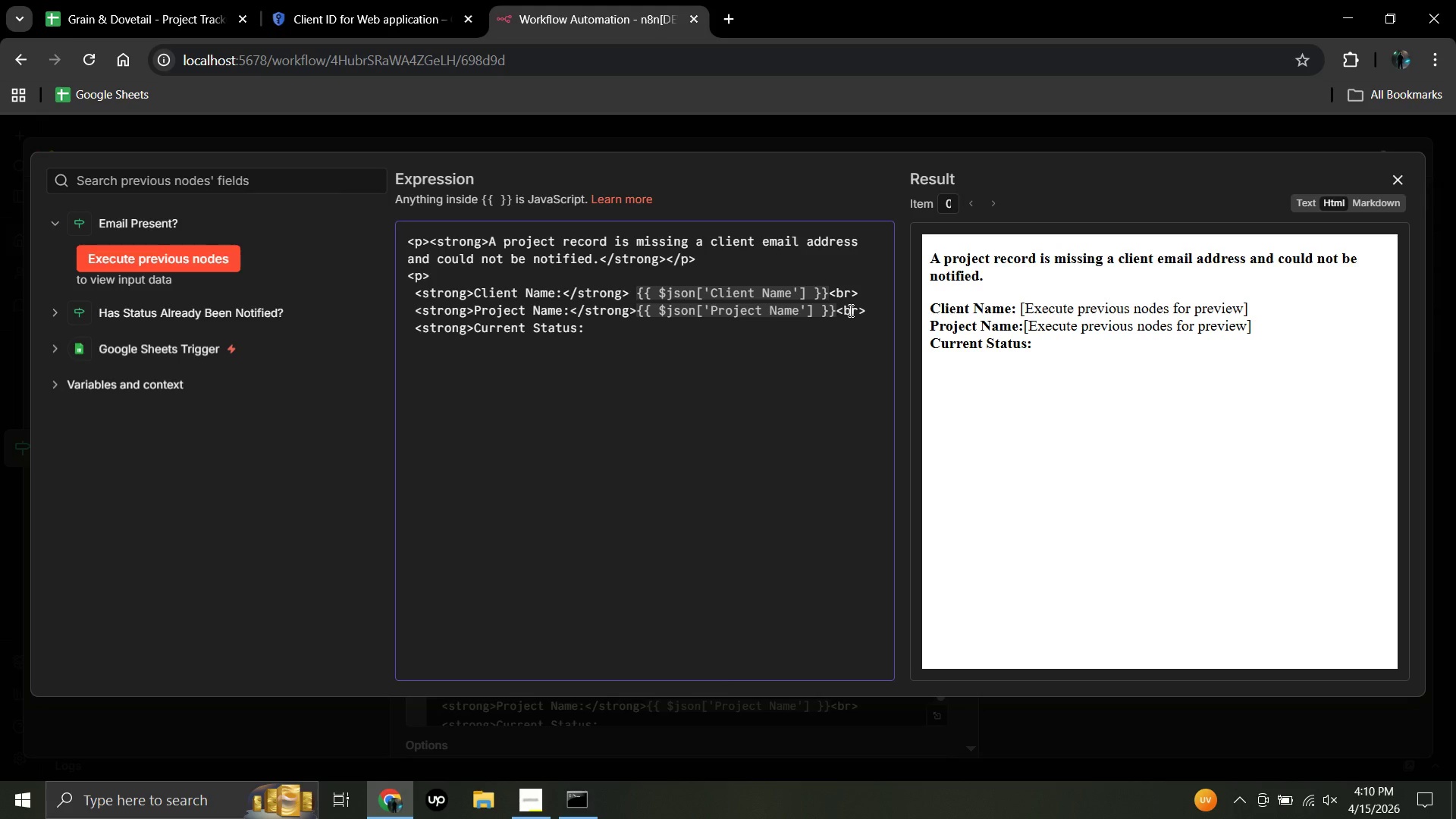 
key(Shift+Comma)
 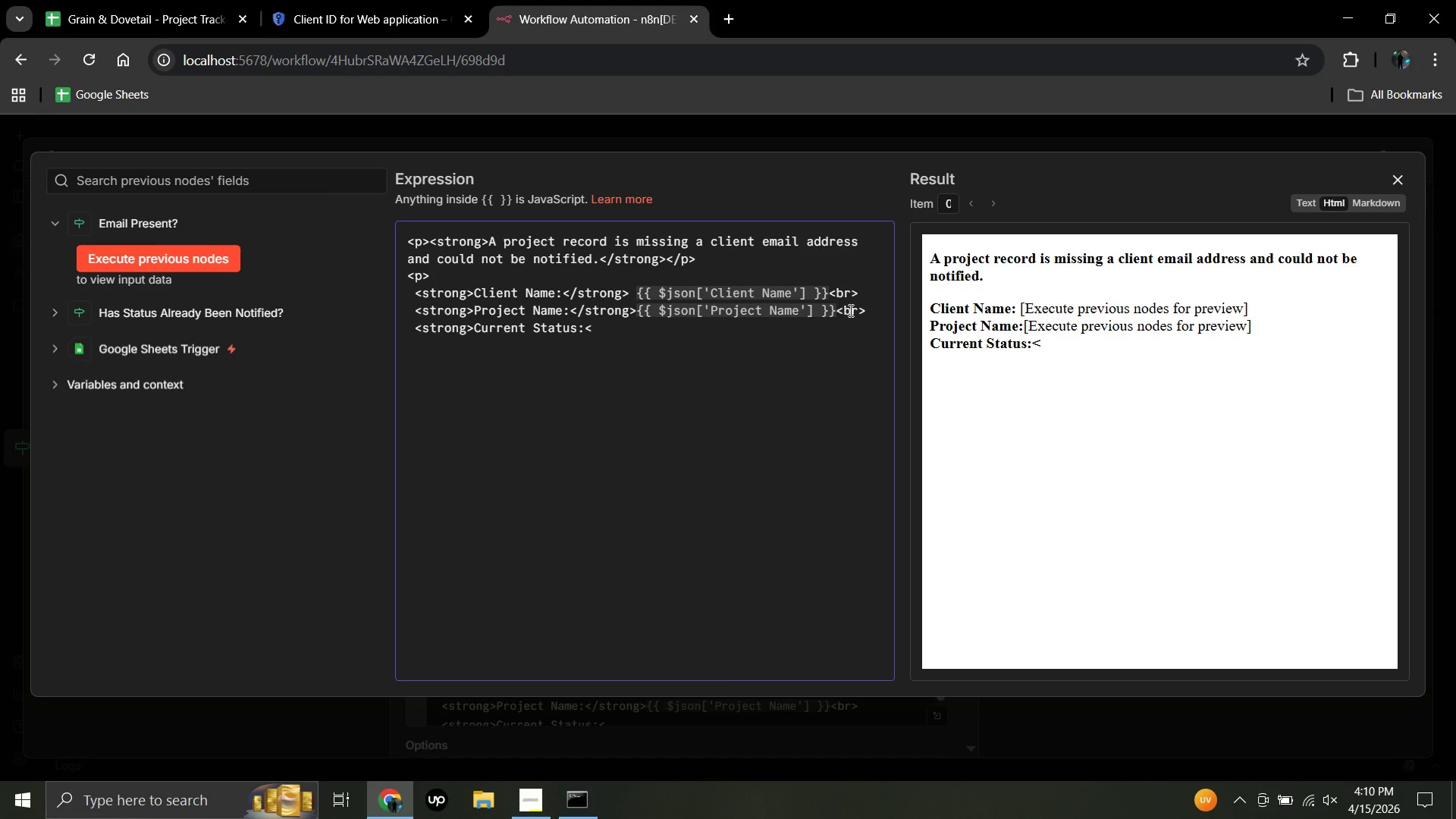 
key(Slash)
 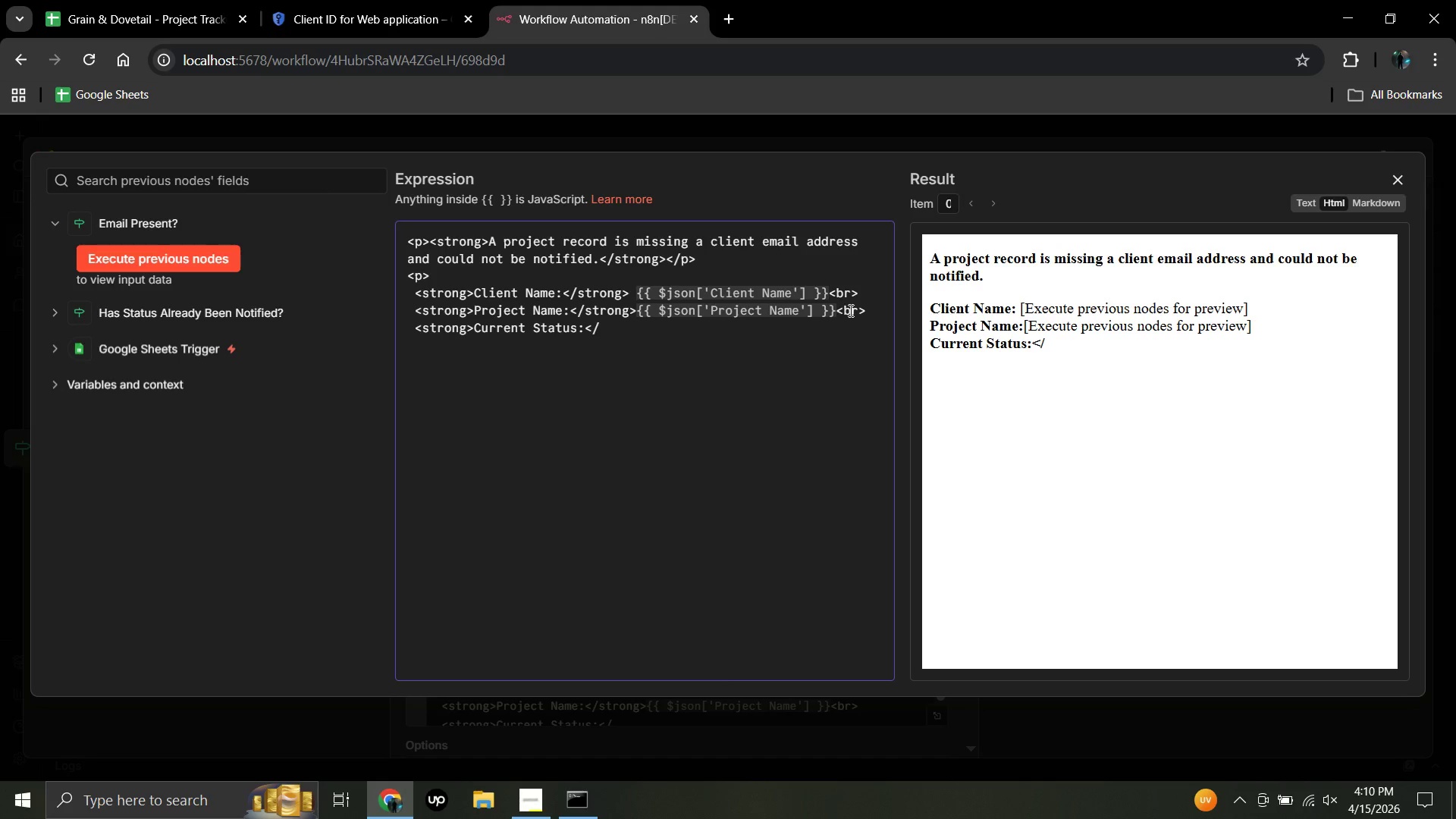 
type(strong>{{)
 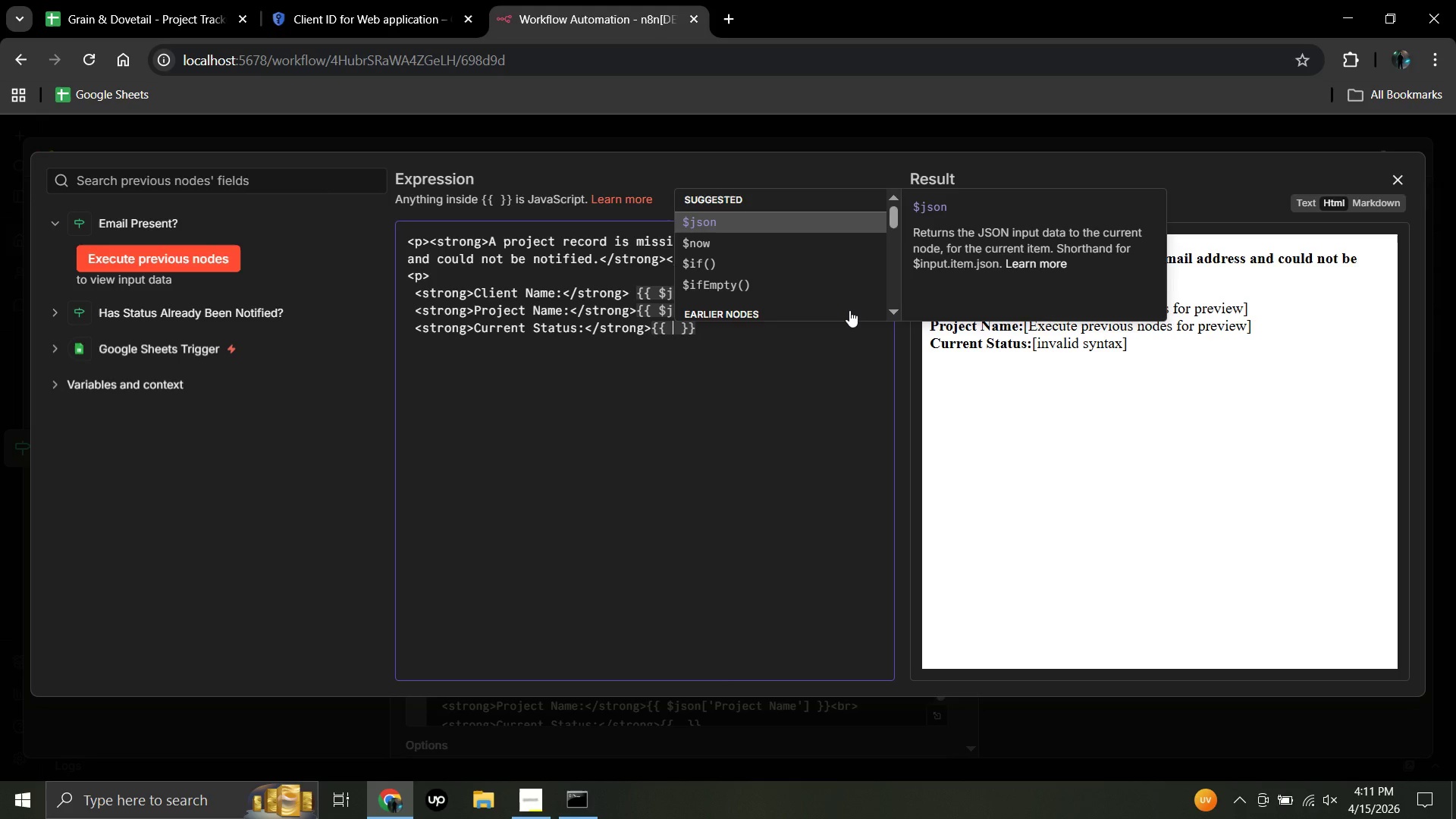 
hold_key(key=ShiftRight, duration=1.09)
 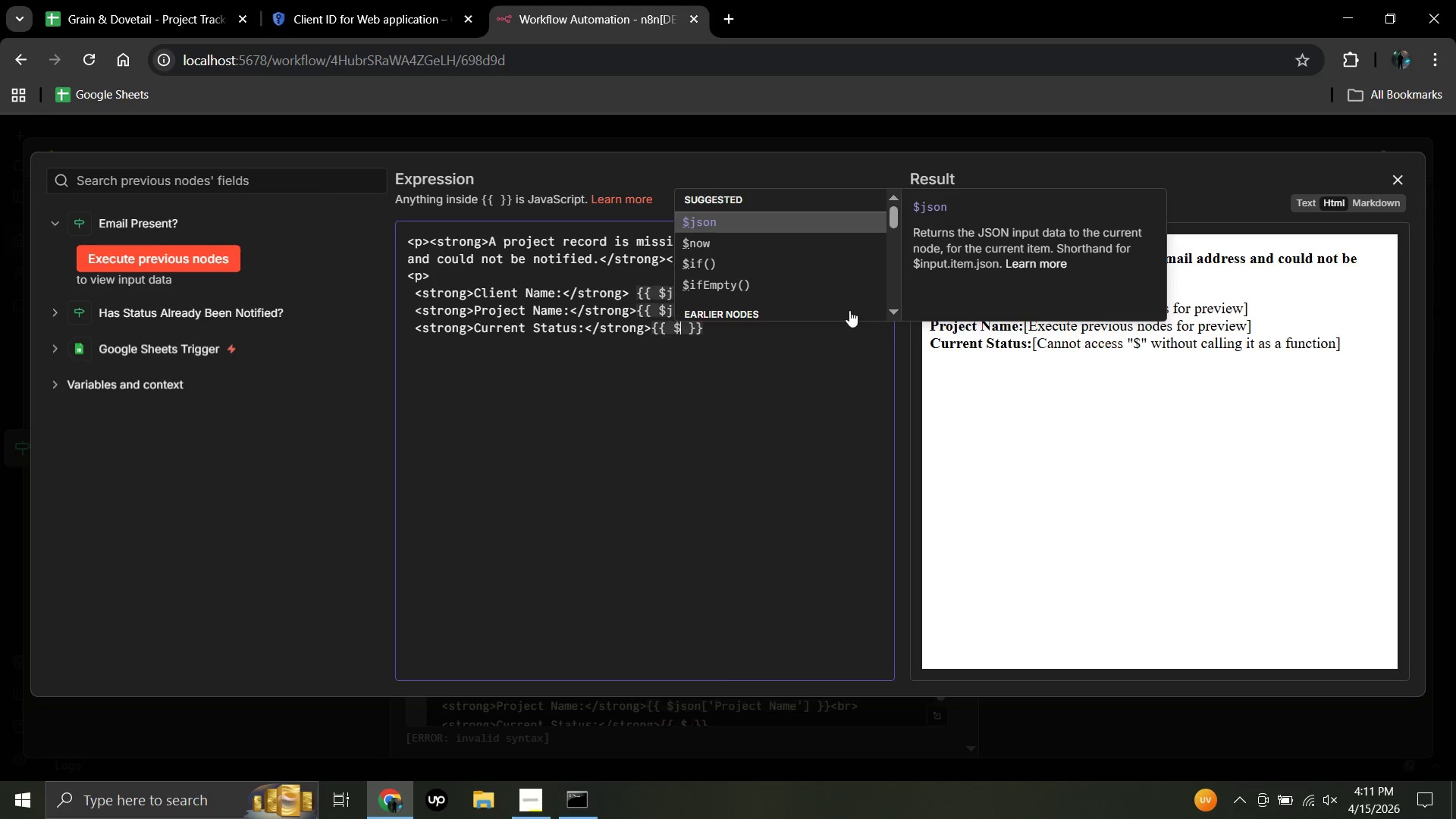 
hold_key(key=4, duration=0.31)
 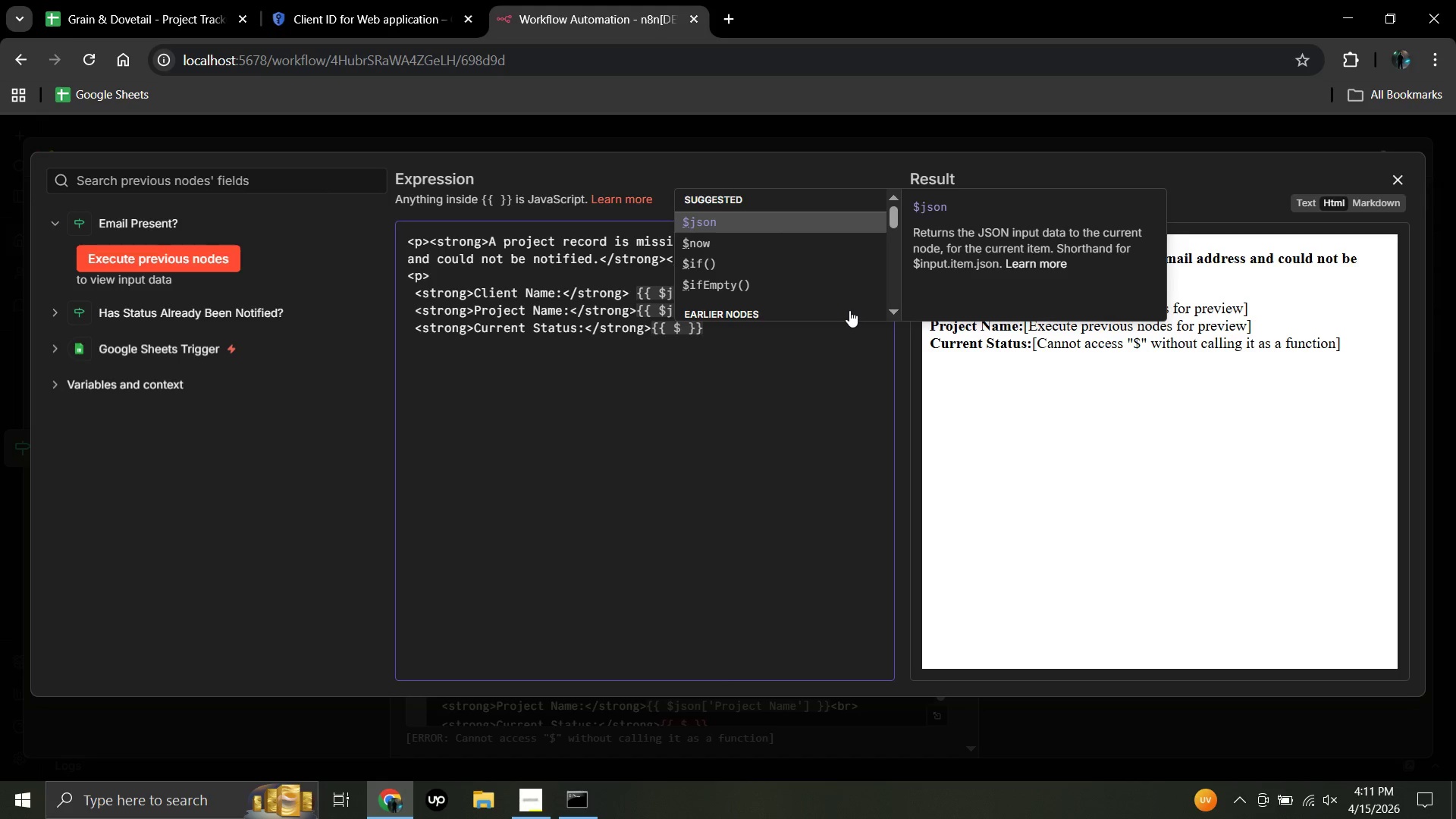 
wait(16.77)
 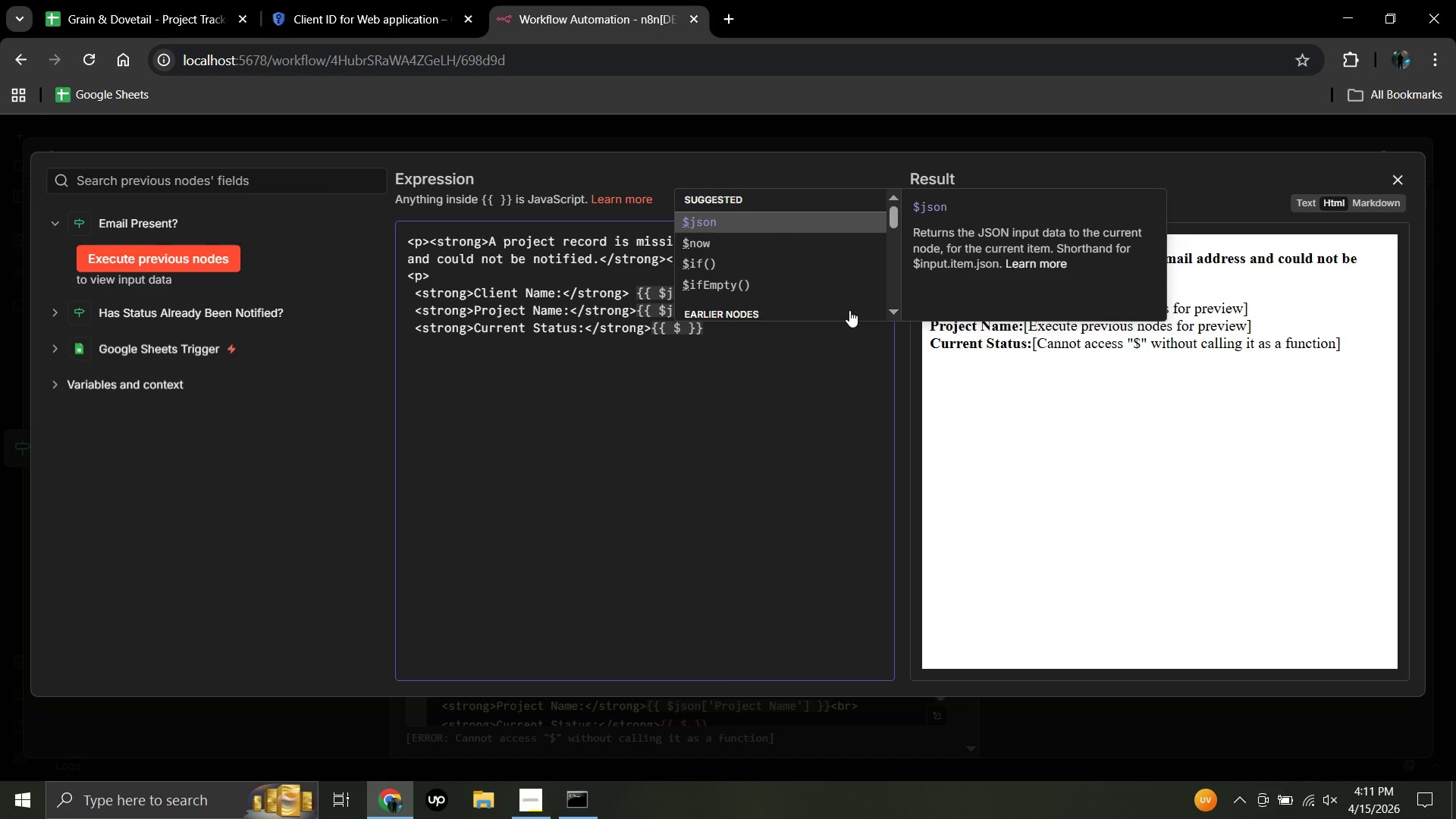 
type(json)
 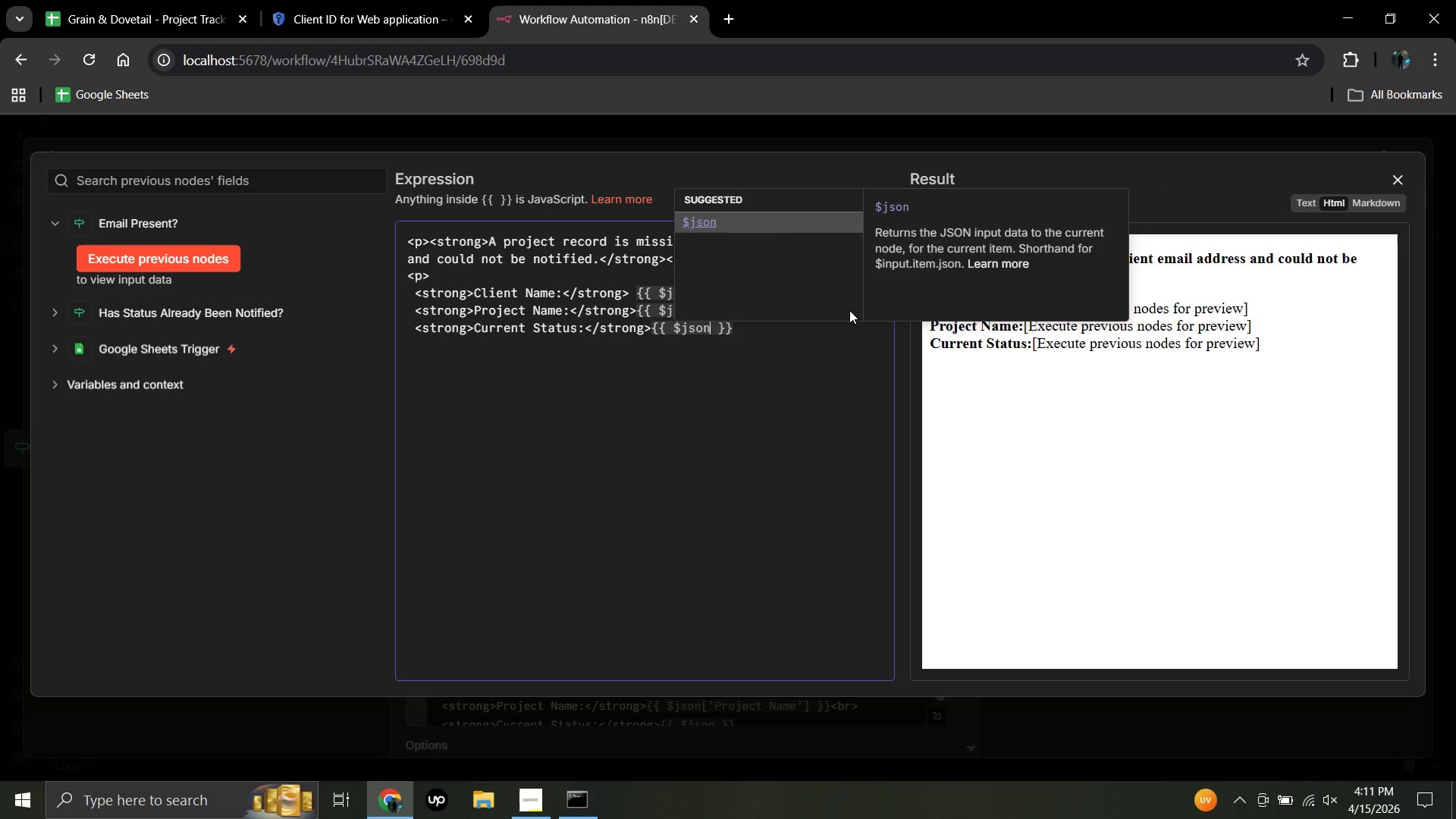 
wait(5.2)
 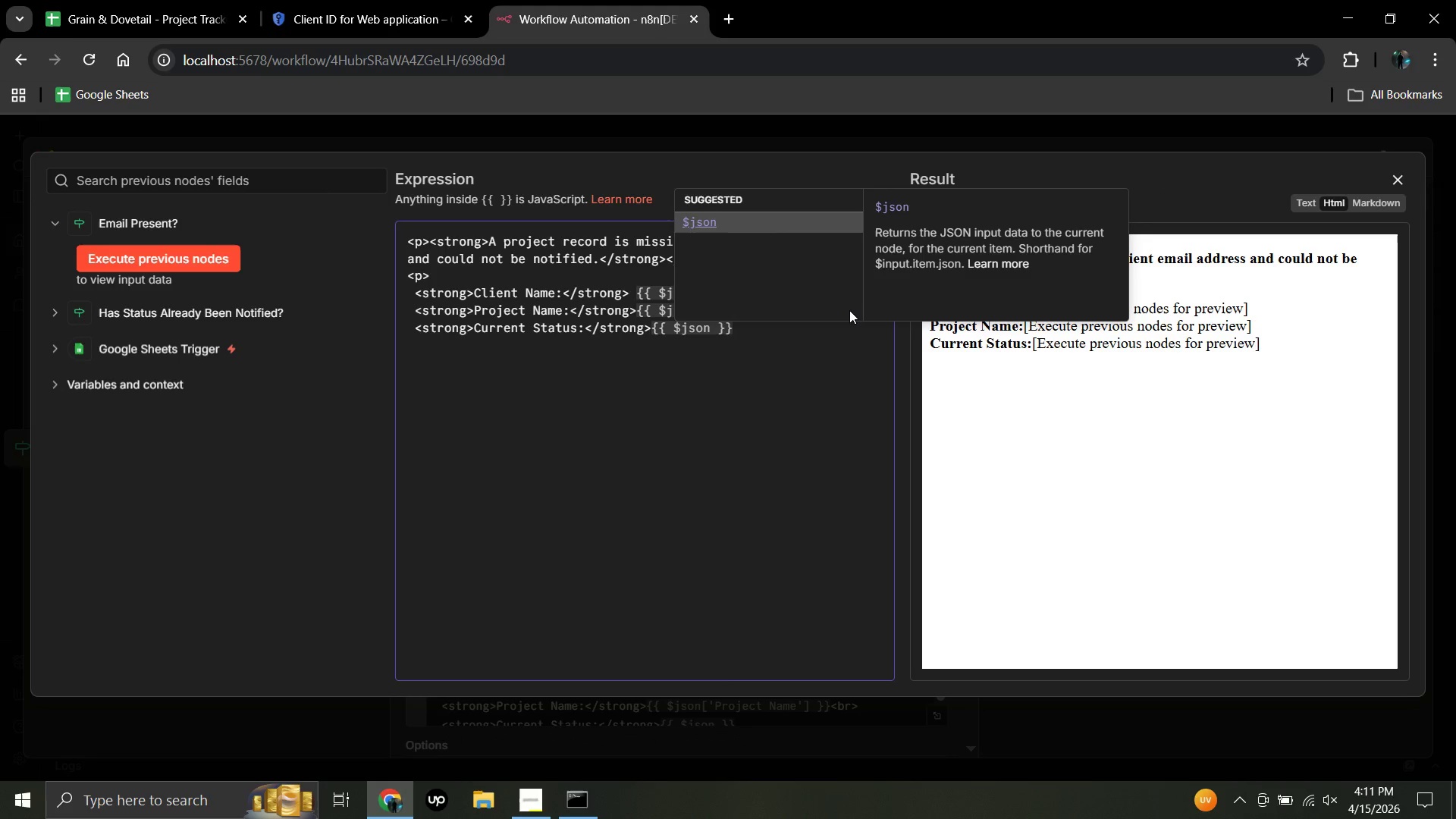 
key(BracketLeft)
 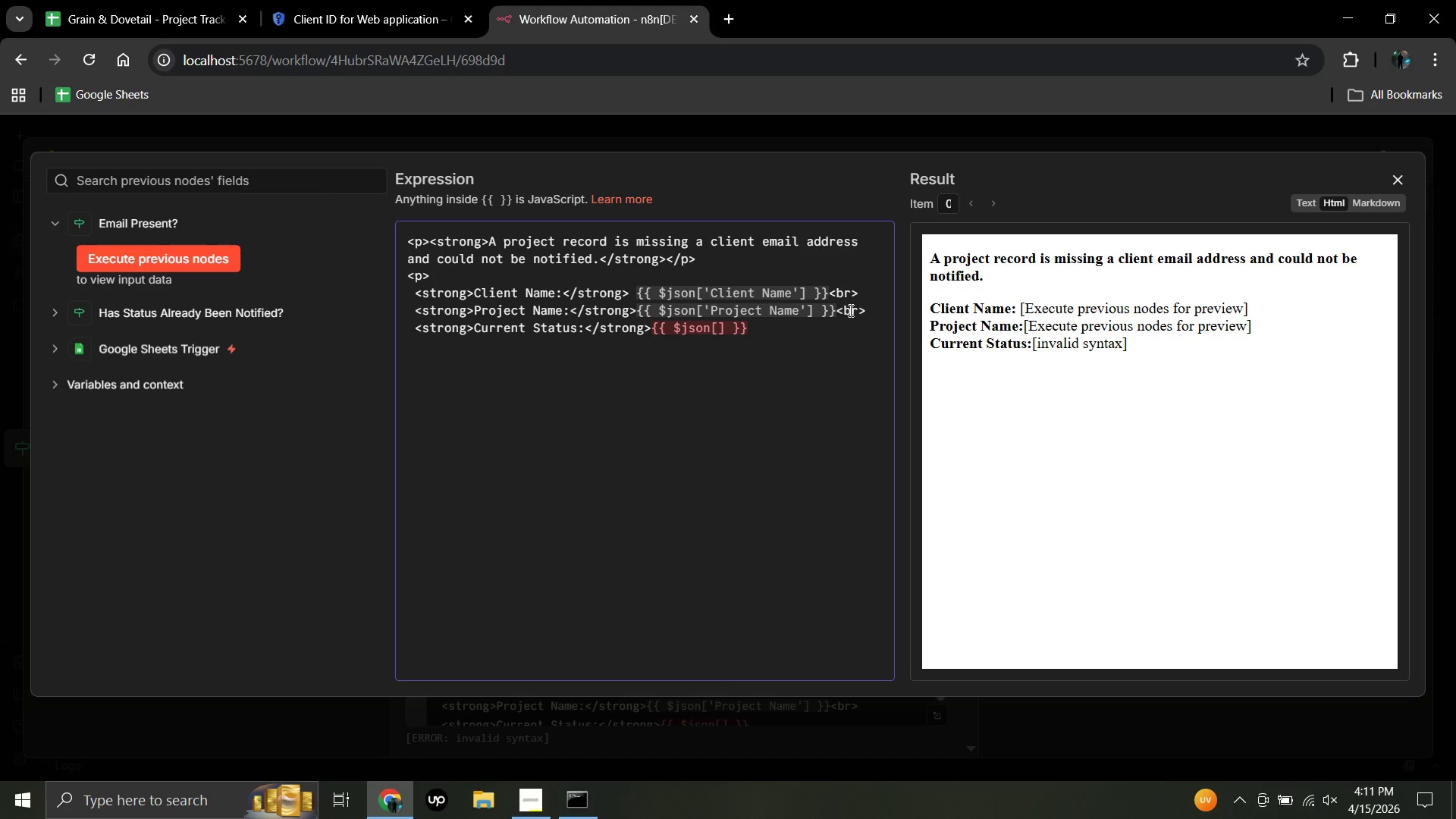 
key(Quote)
 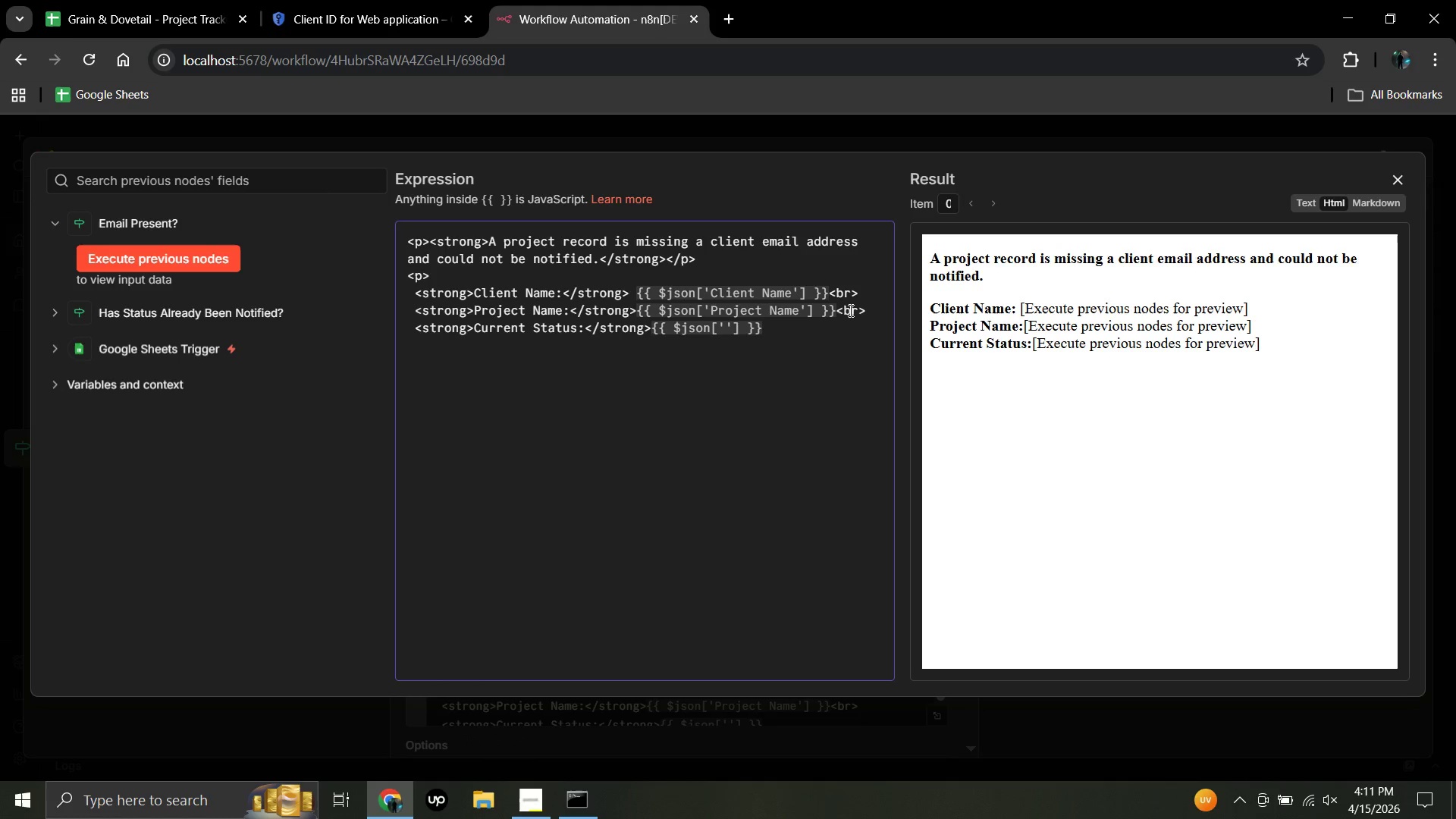 
wait(9.33)
 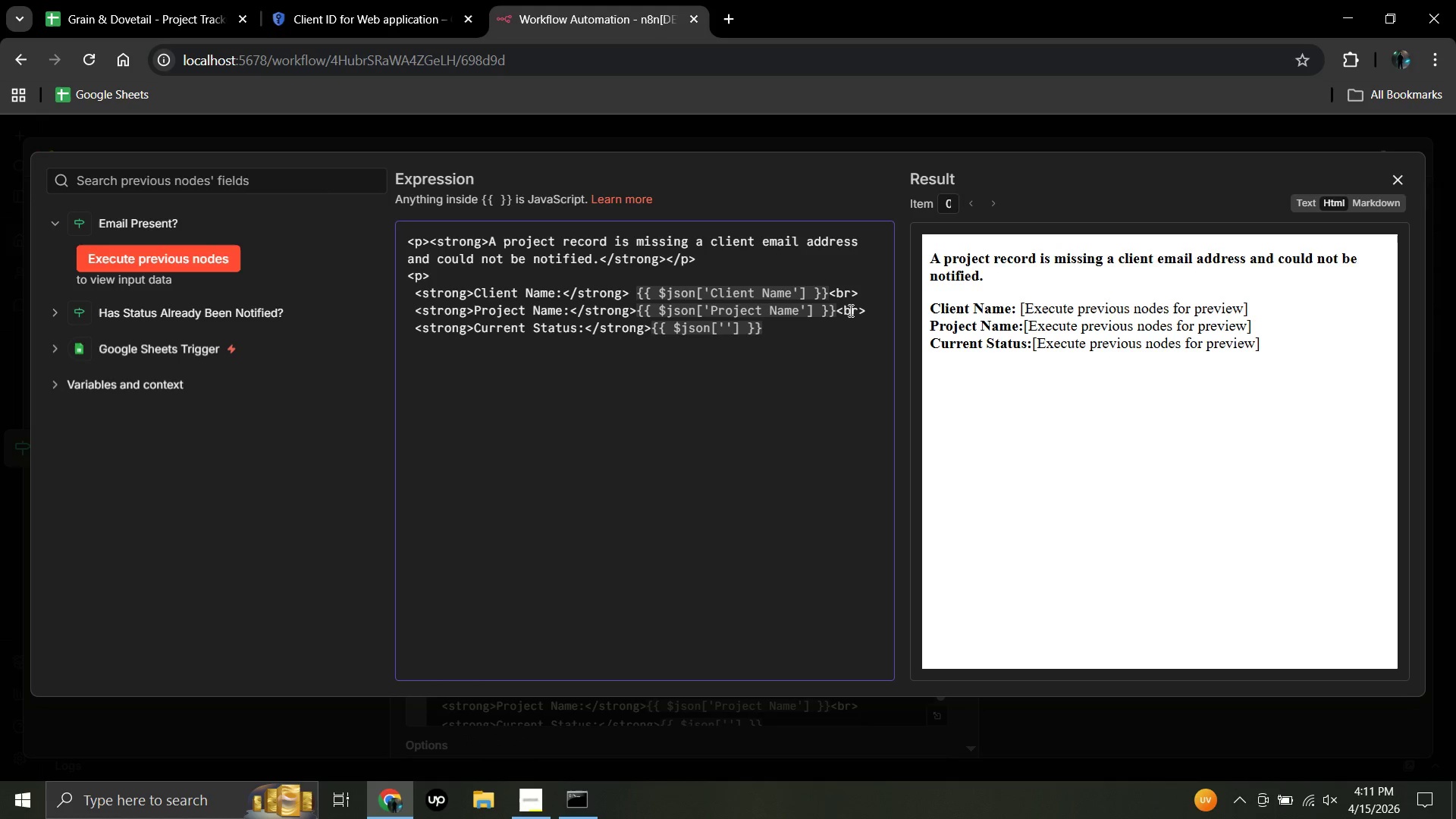 
type(Current Status)
 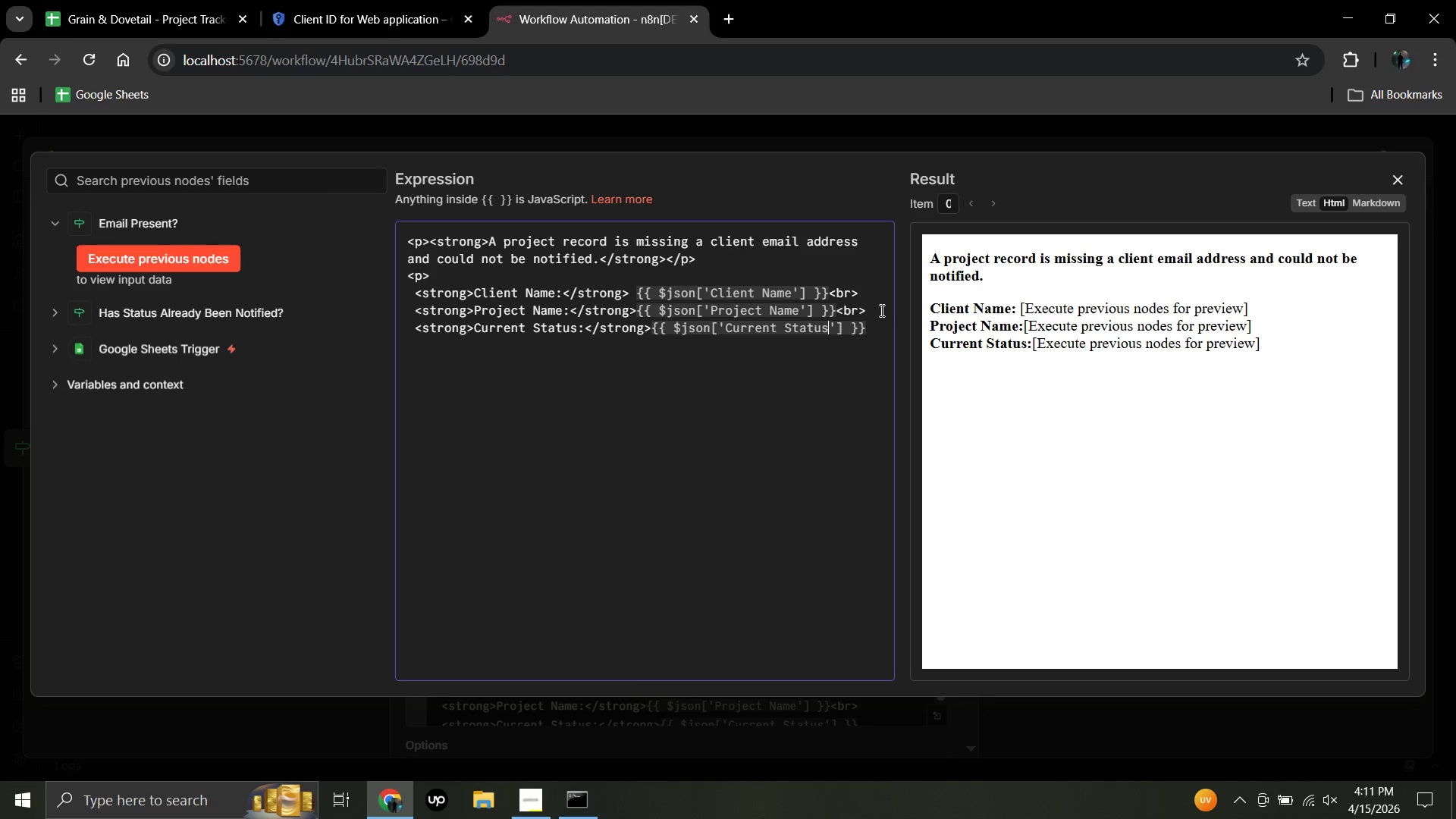 
wait(5.53)
 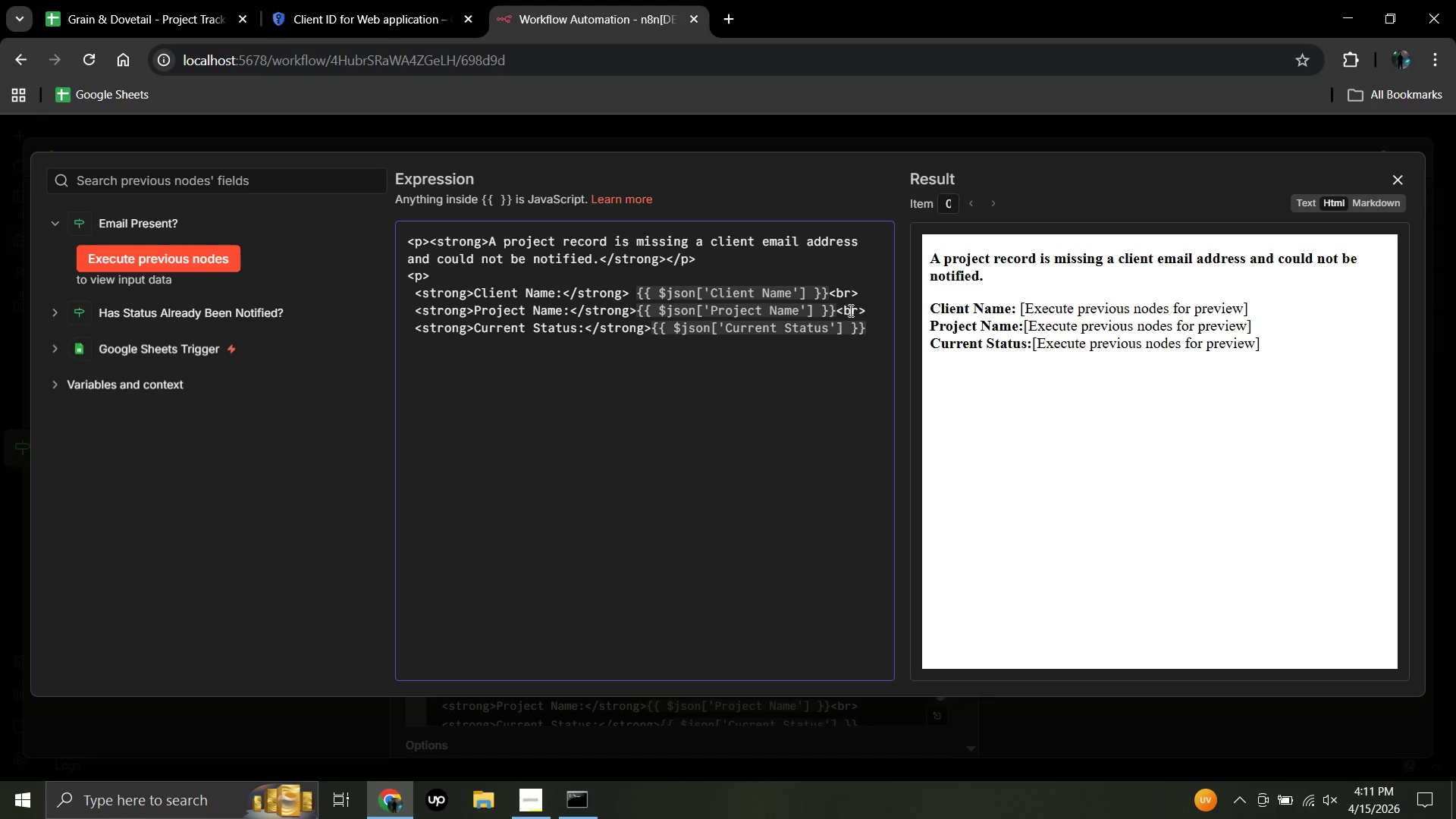 
left_click([869, 328])
 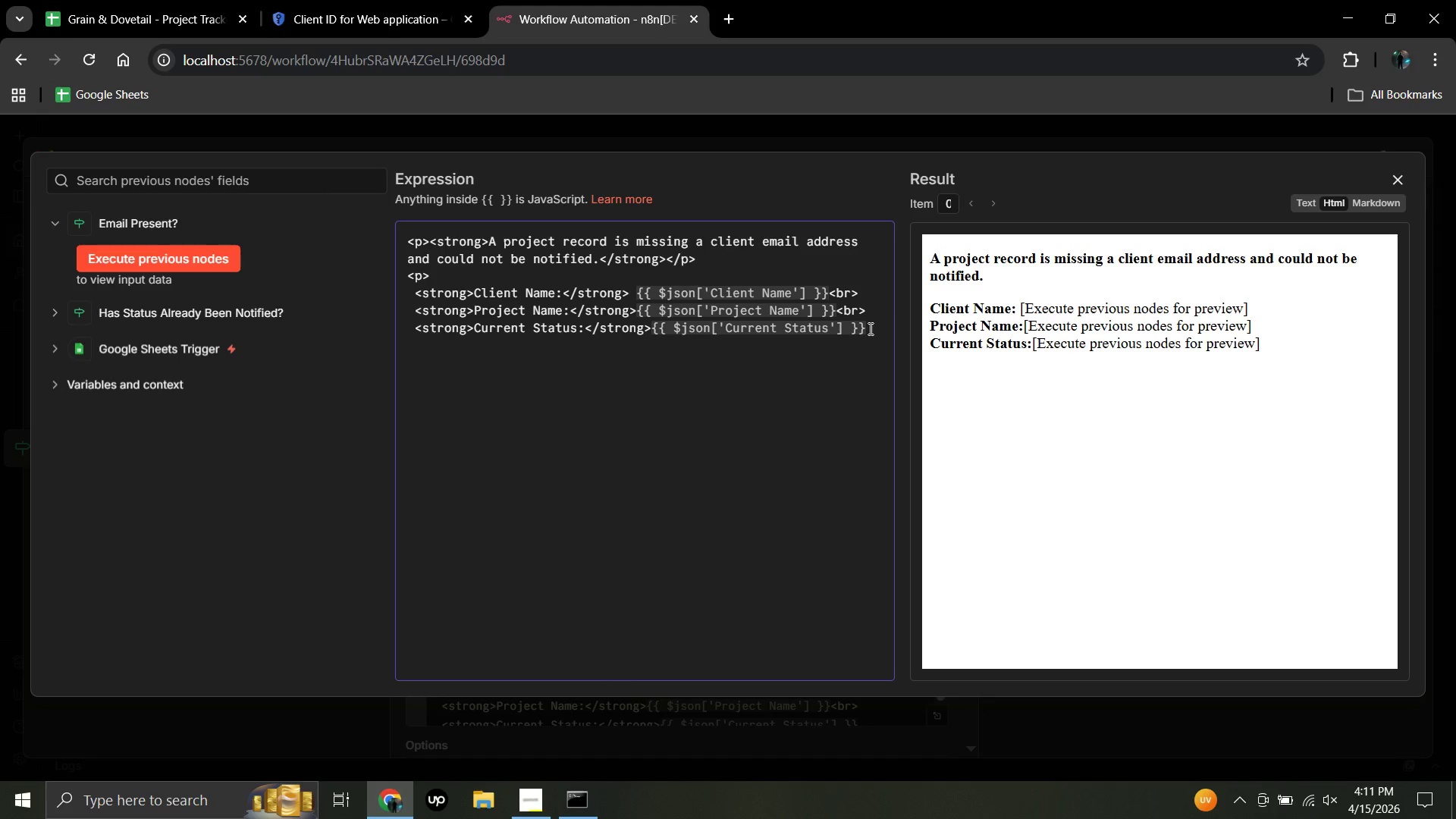 
type(<br>)
 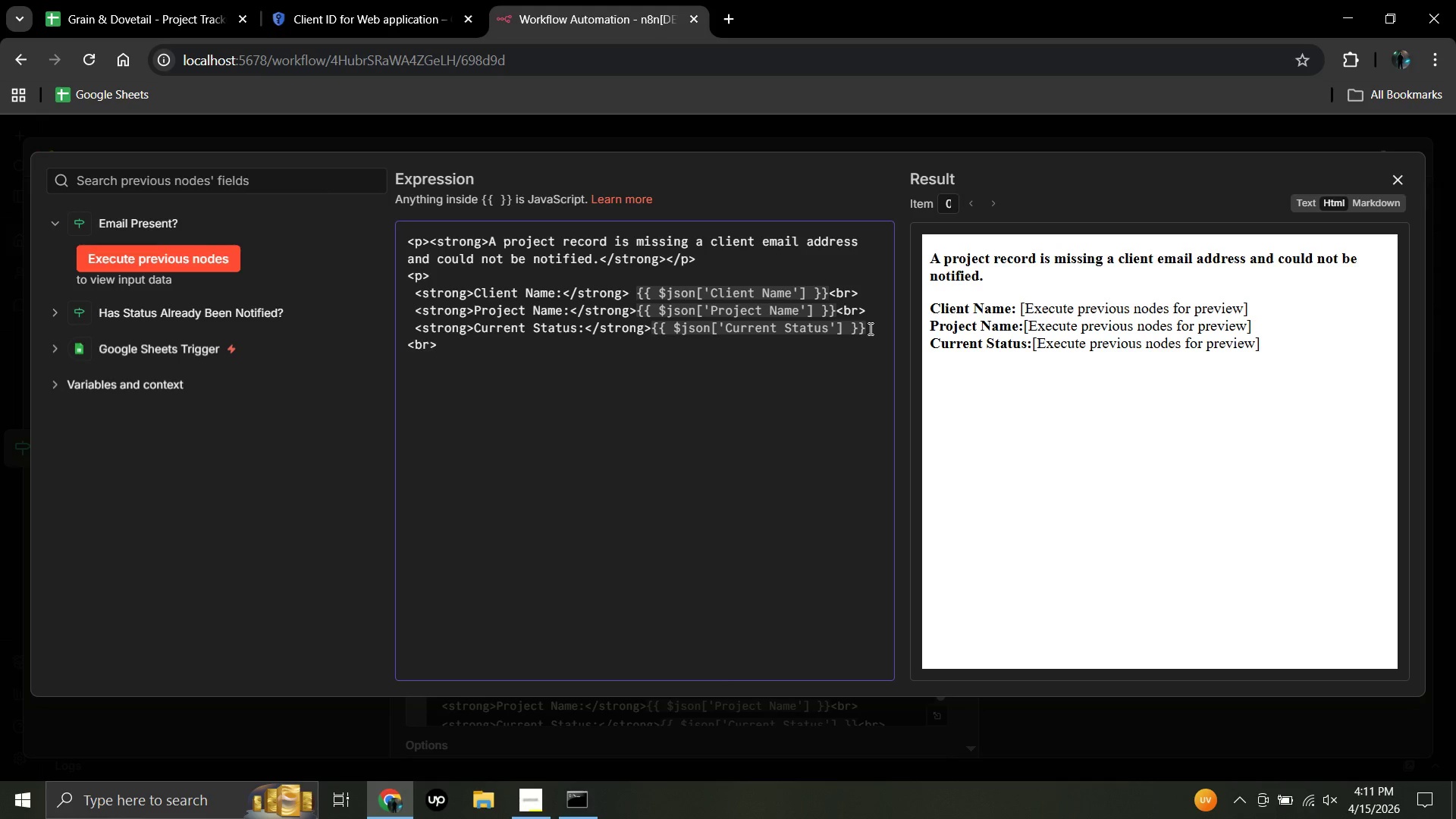 
wait(12.34)
 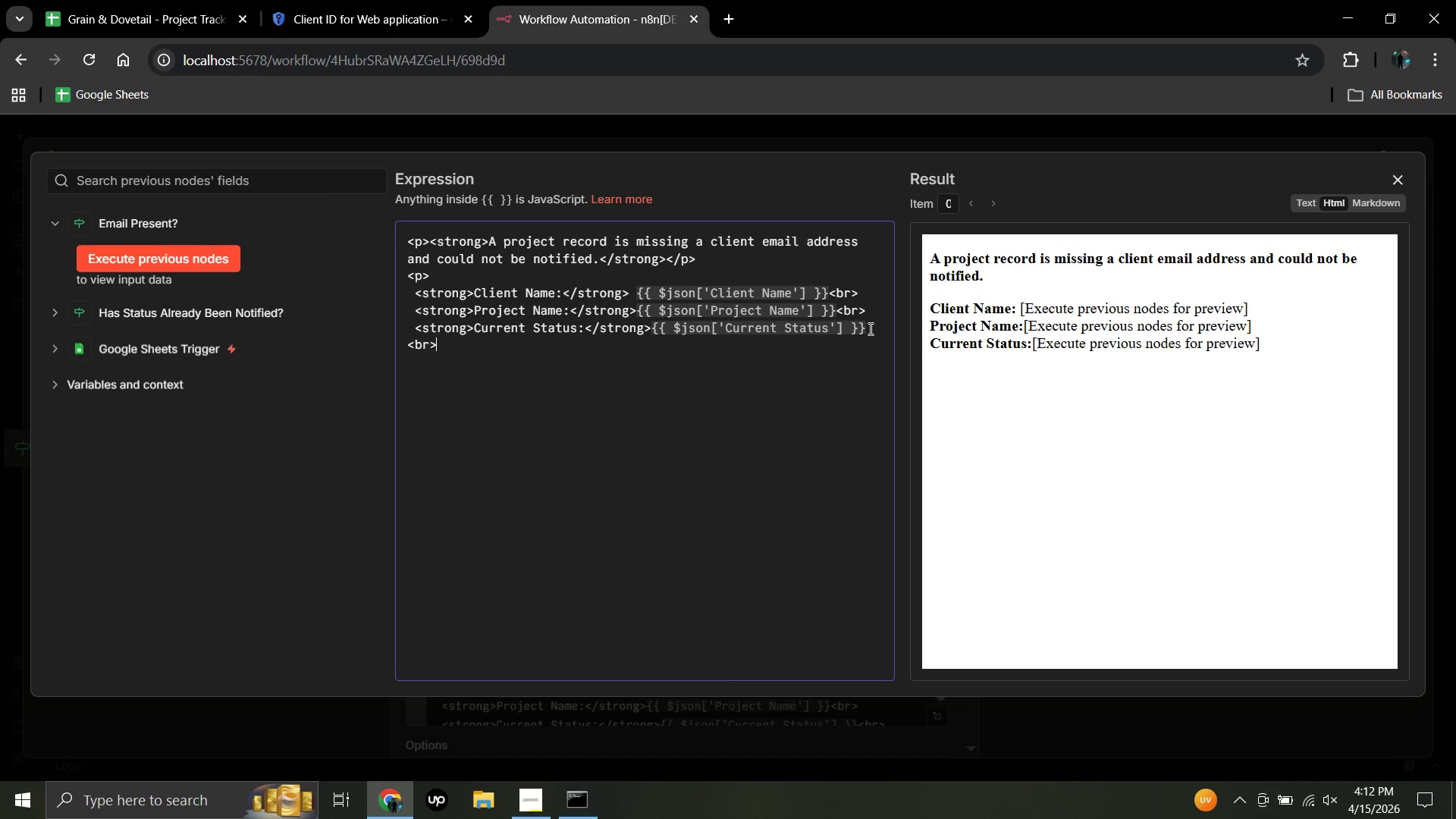 
key(Enter)
 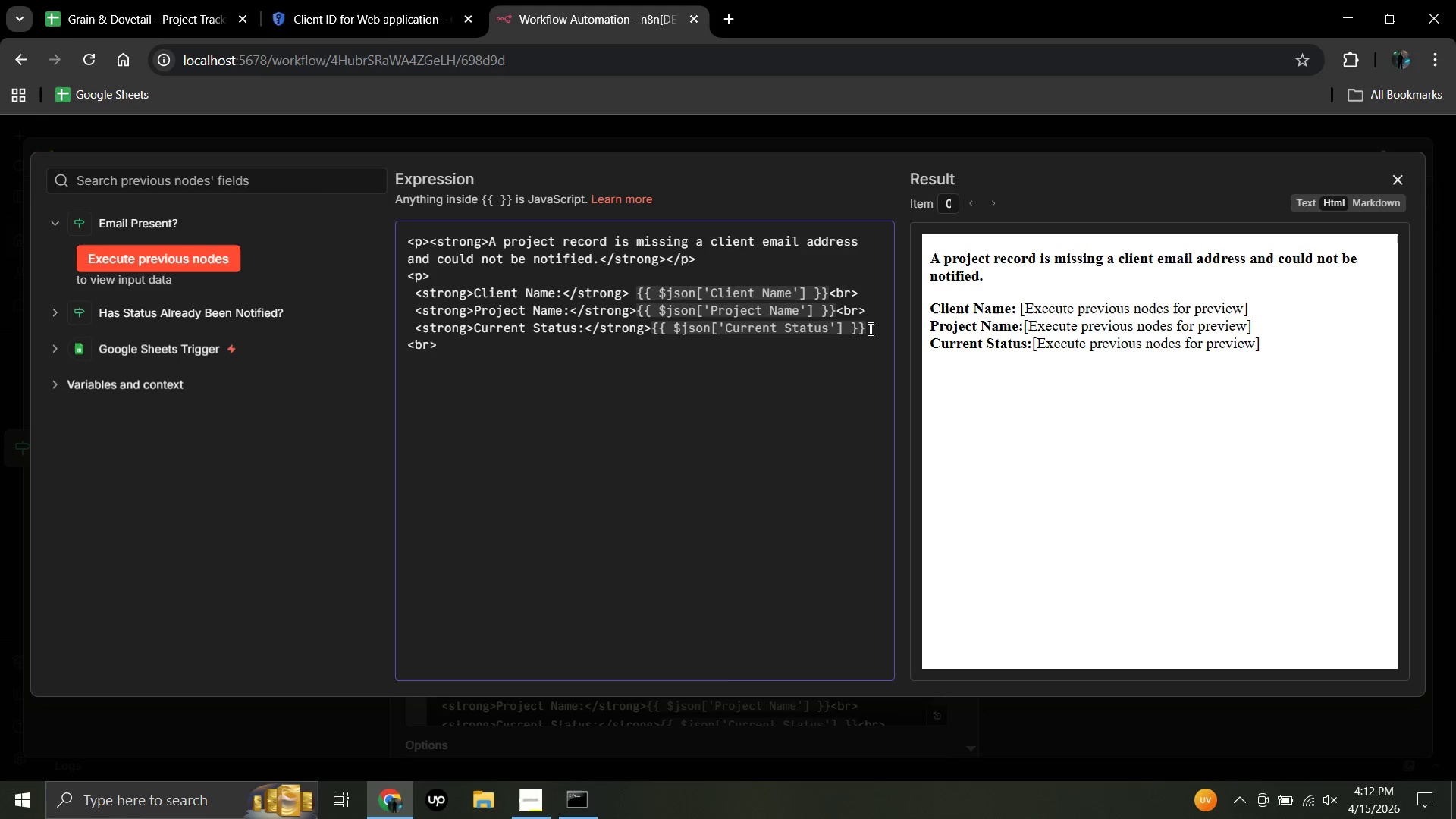 
key(Space)
 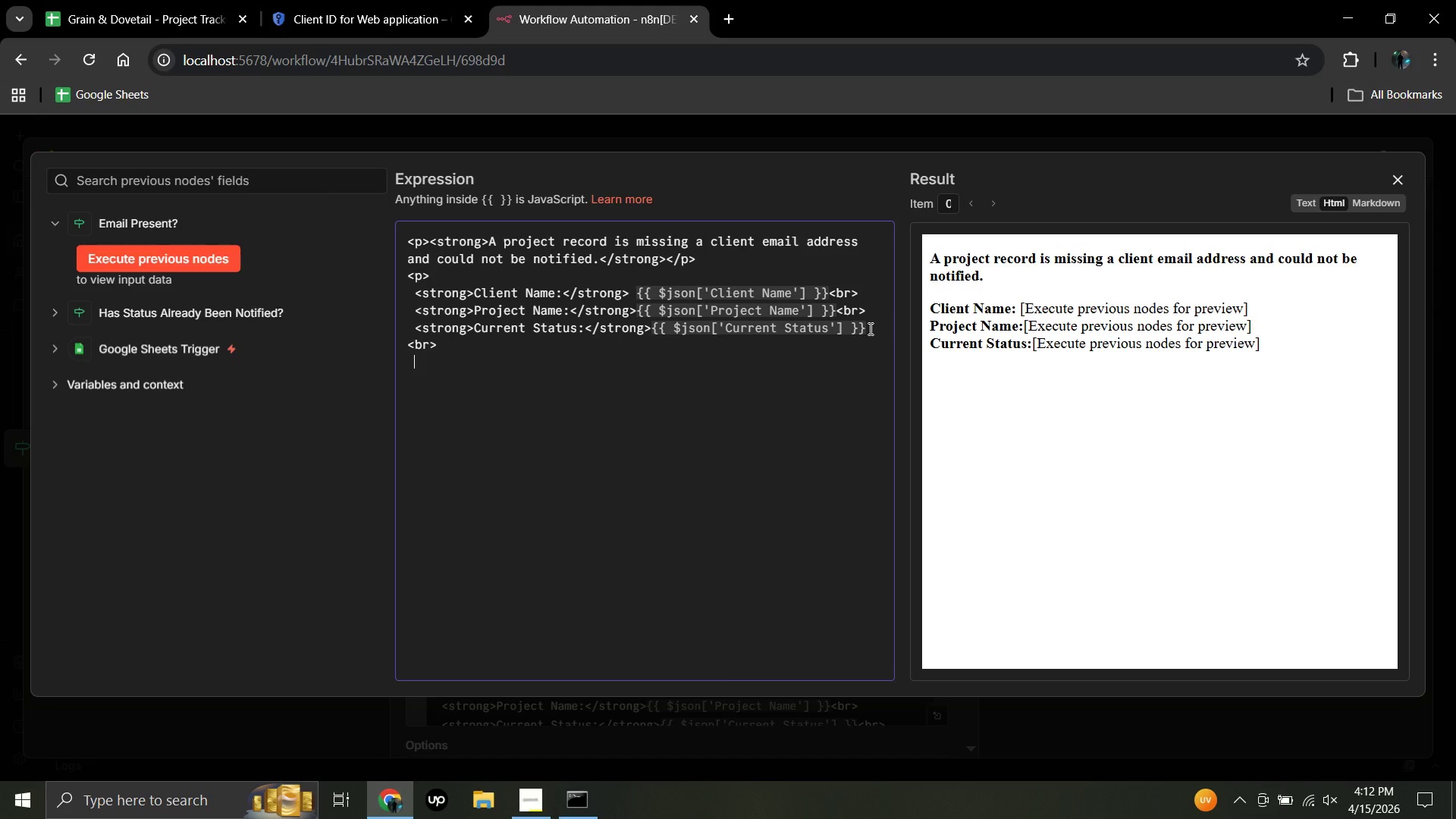 
type(<strong>)
 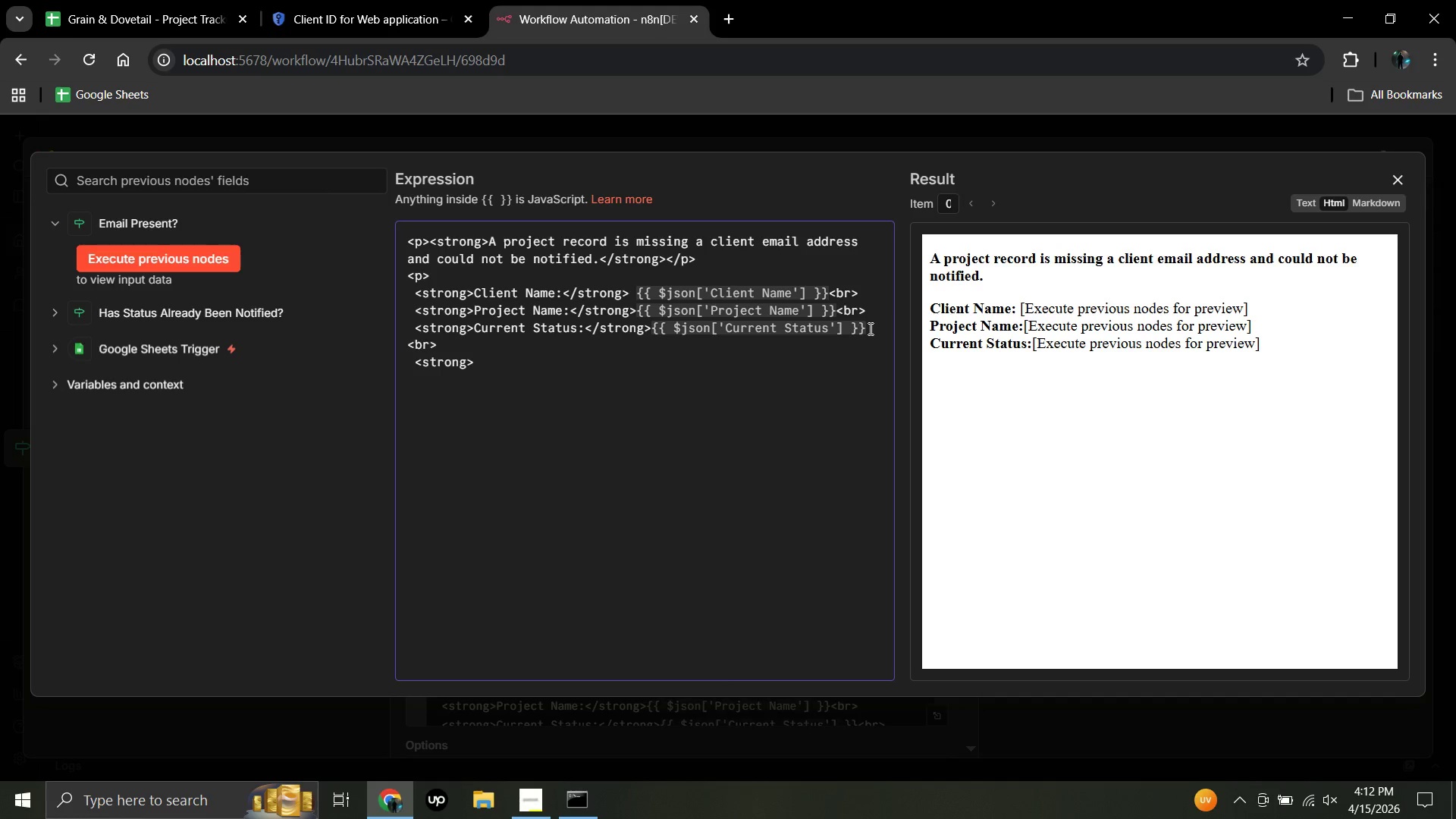 
hold_key(key=CapsLock, duration=0.31)
 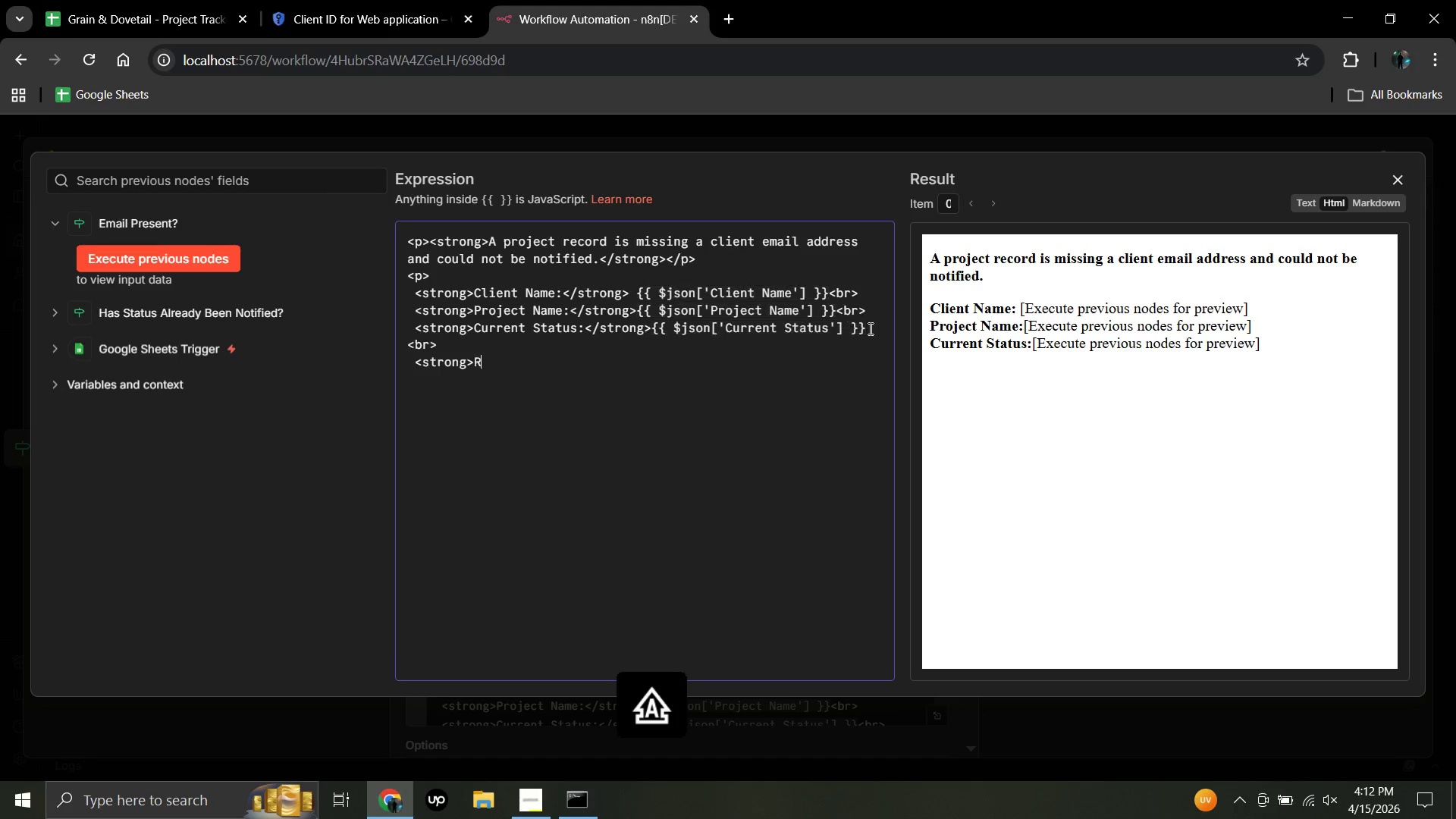 
type(Row)
 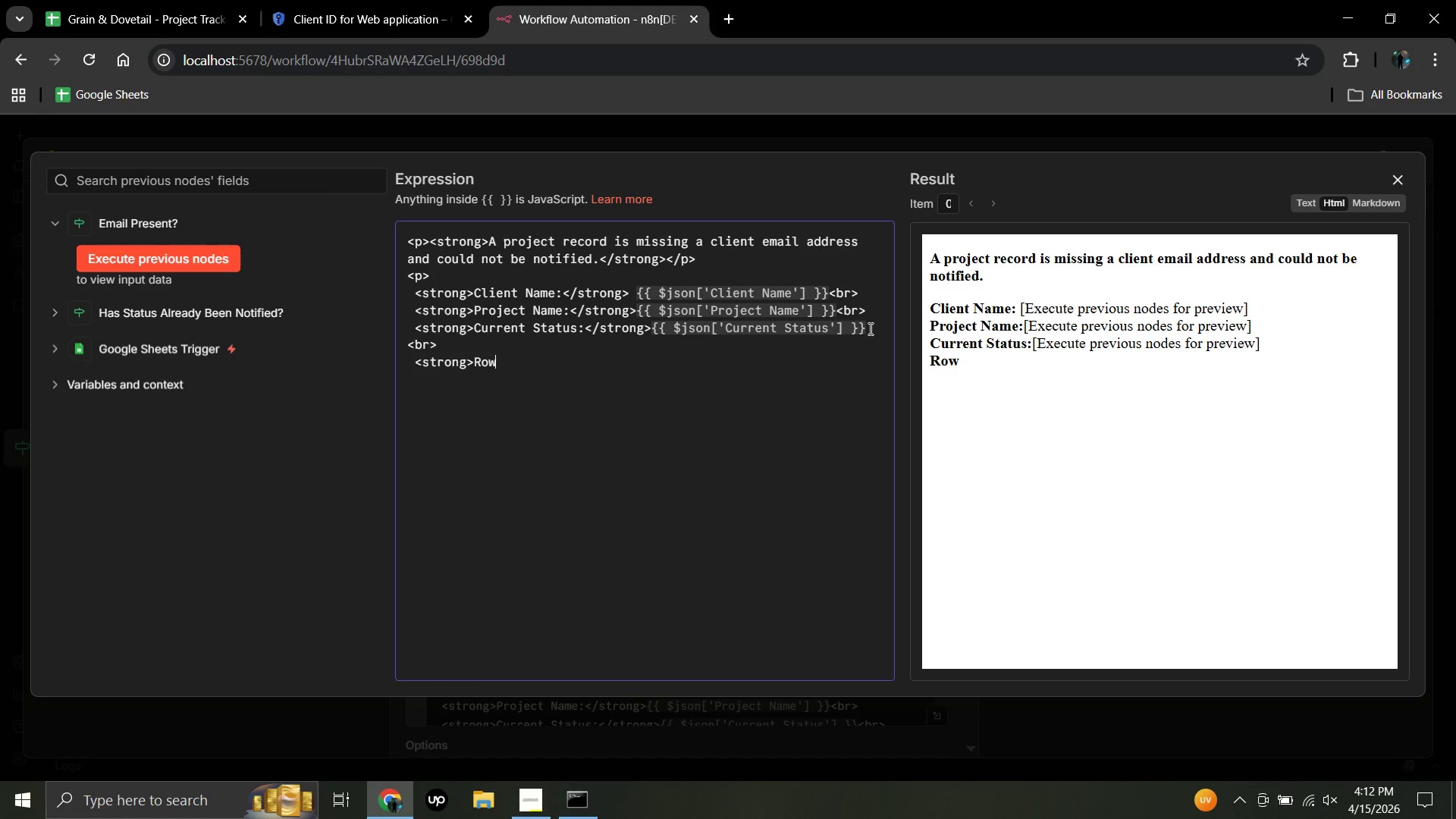 
key(Shift+Semicolon)
 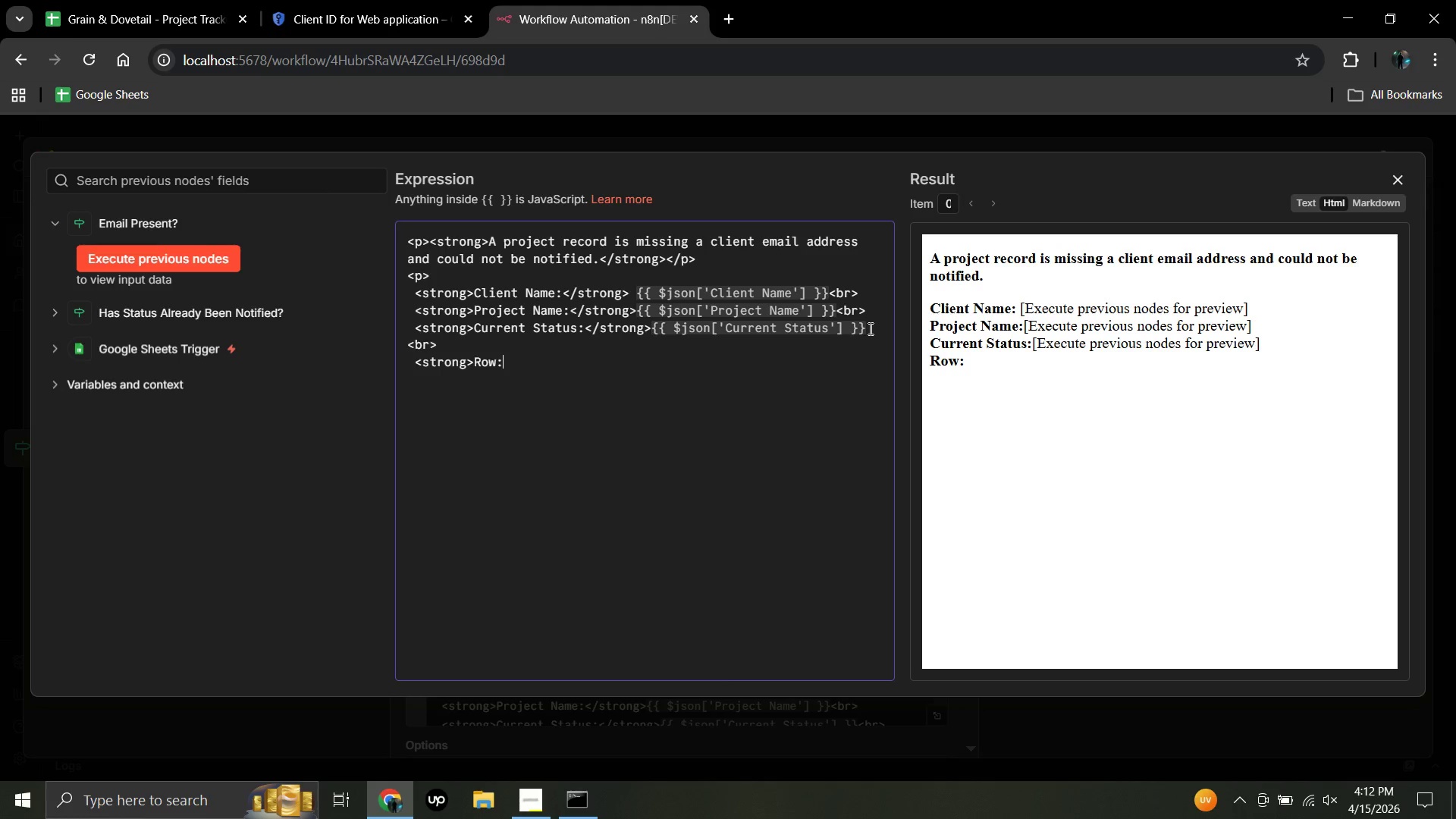 
type(</strong>)
 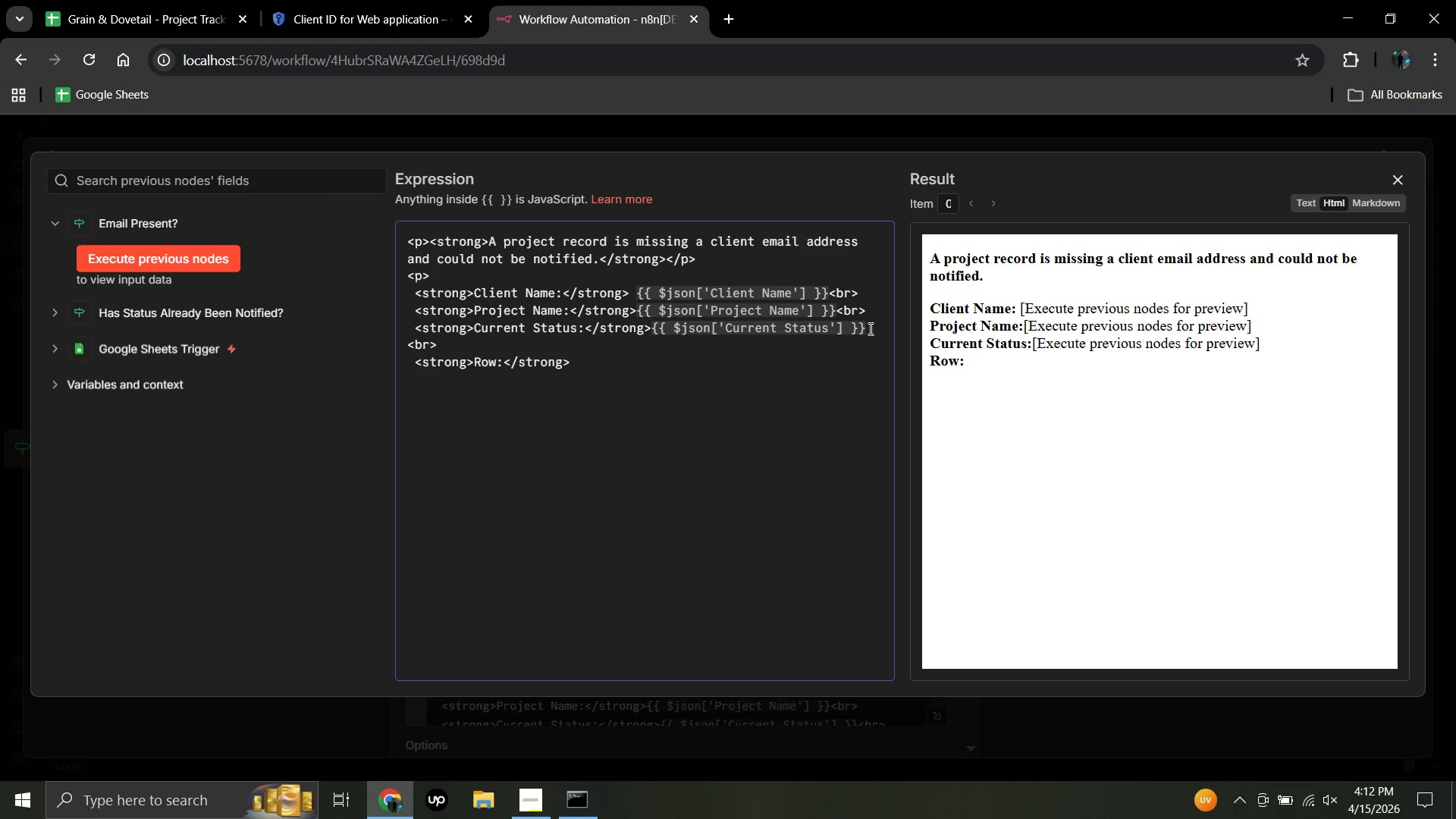 
key(Shift+BracketLeft)
 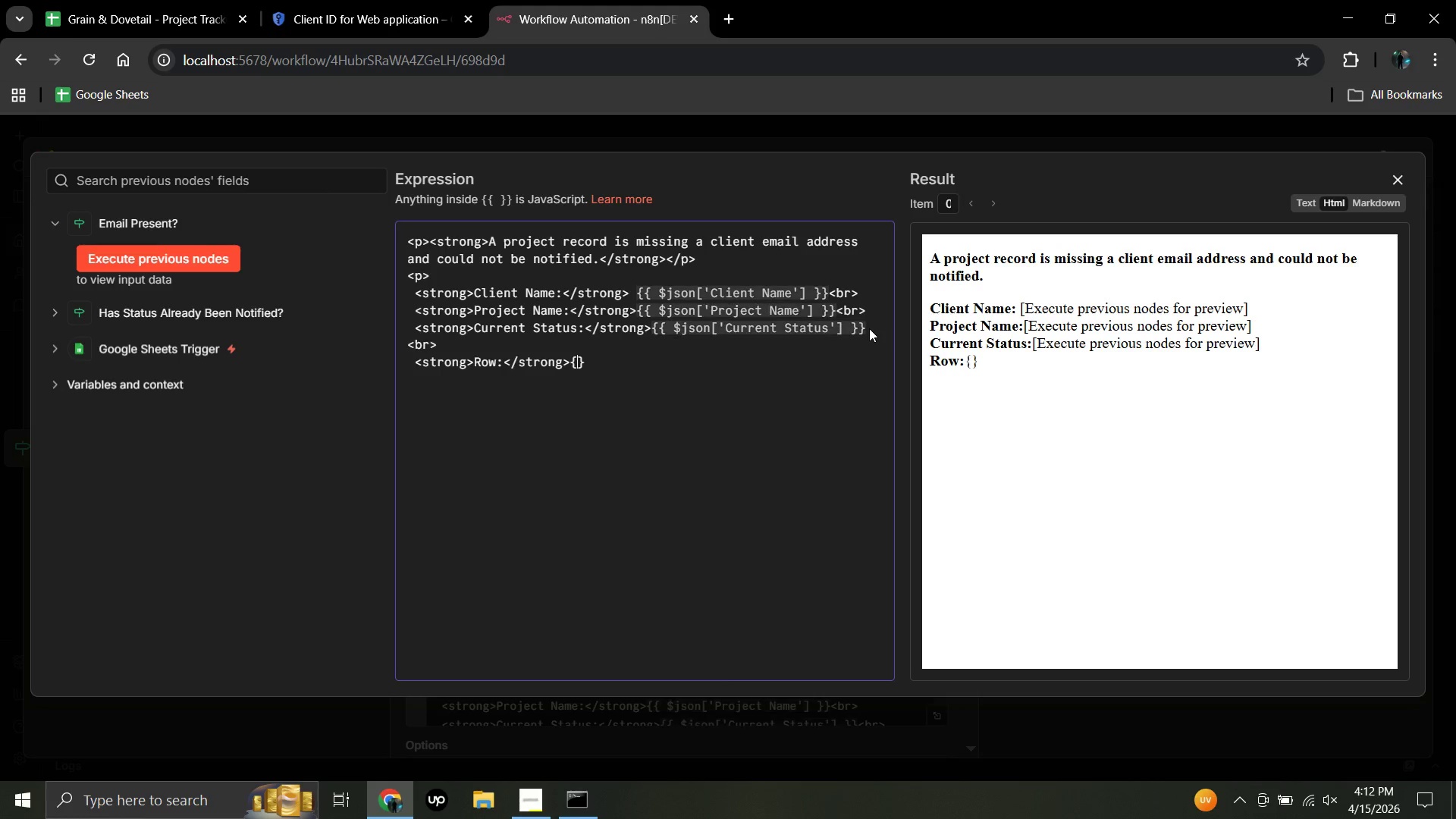 
key(Shift+ShiftRight)
 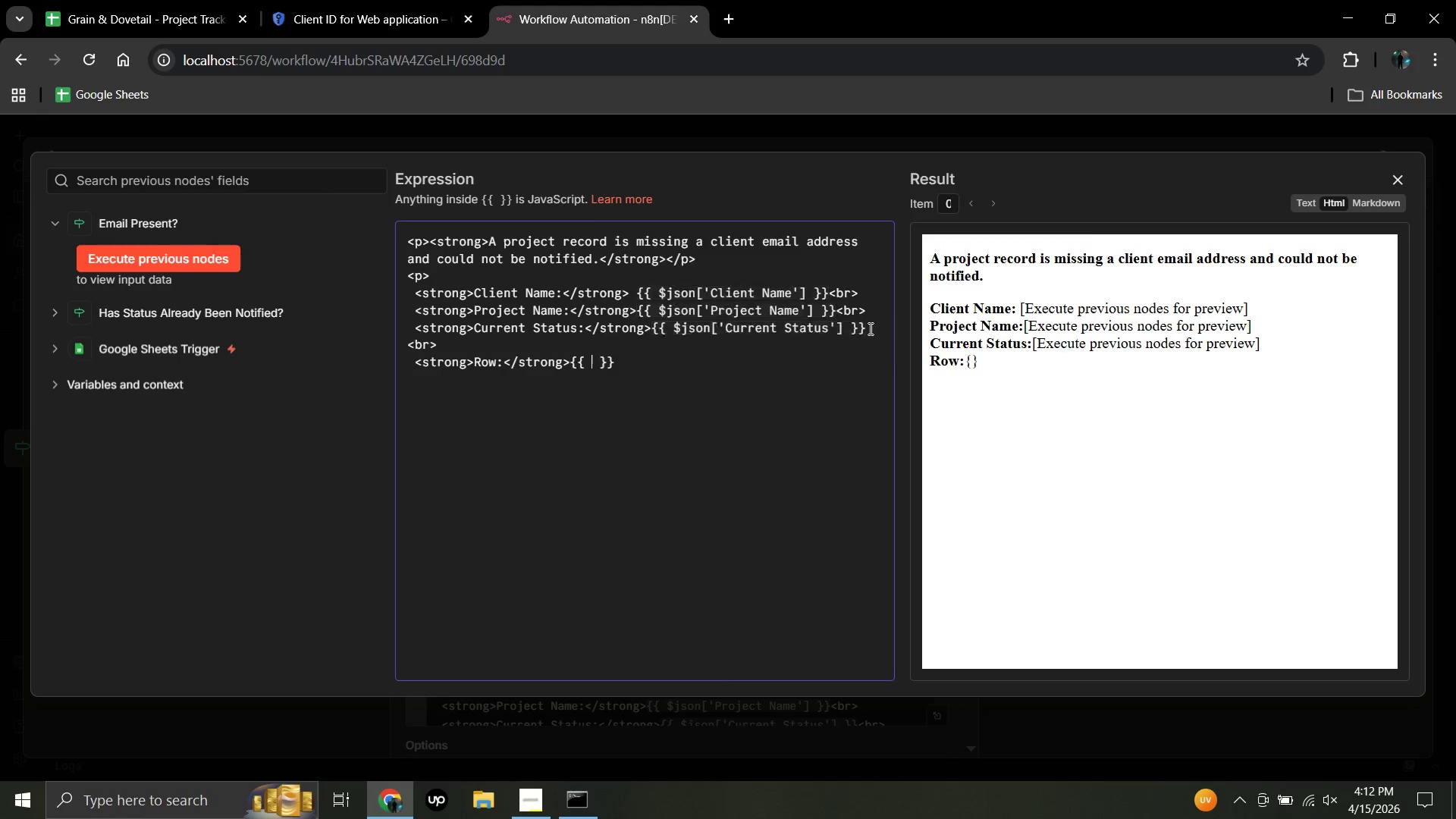 
key(Shift+BracketLeft)
 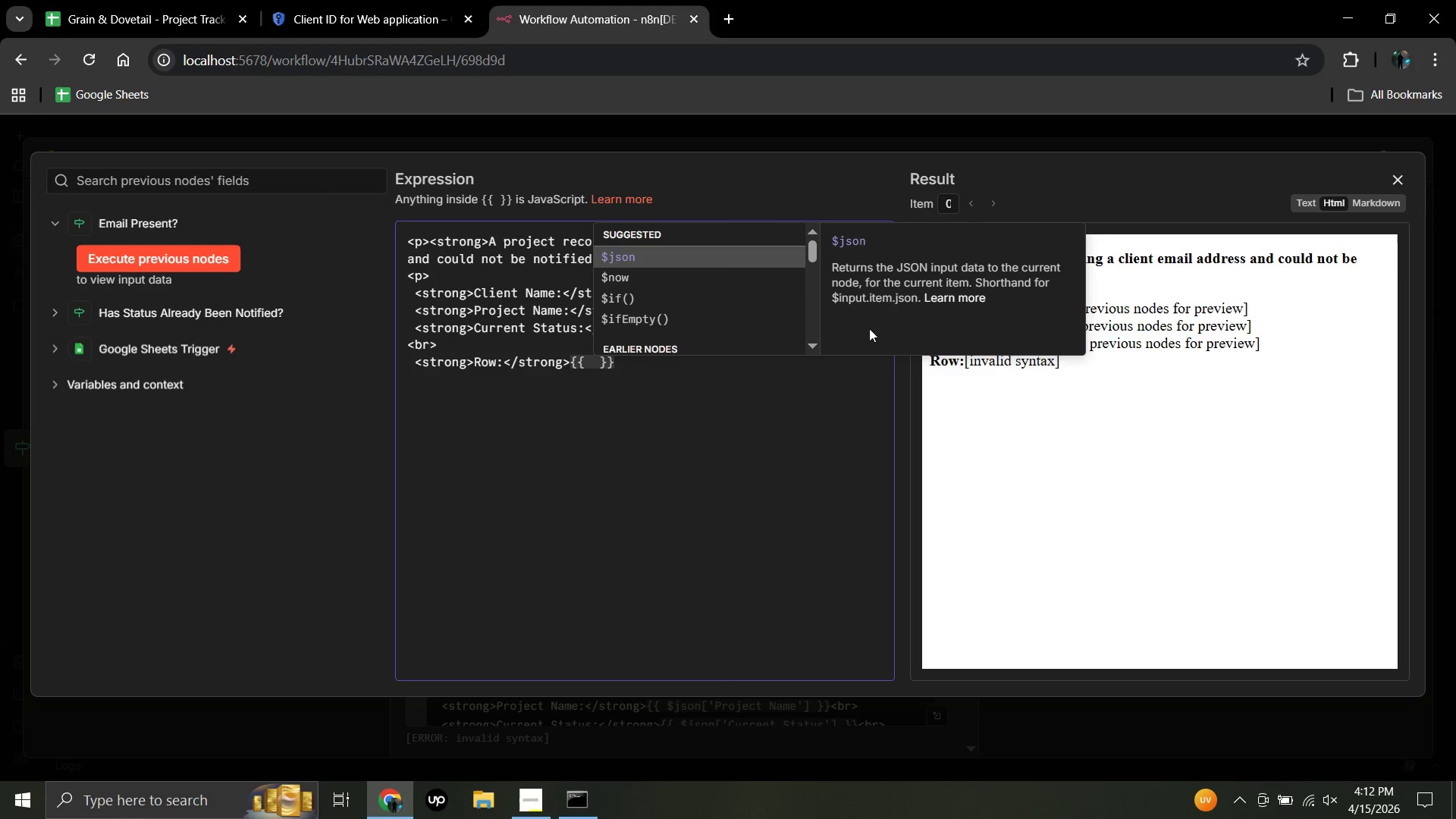 
hold_key(key=ShiftRight, duration=1.01)
 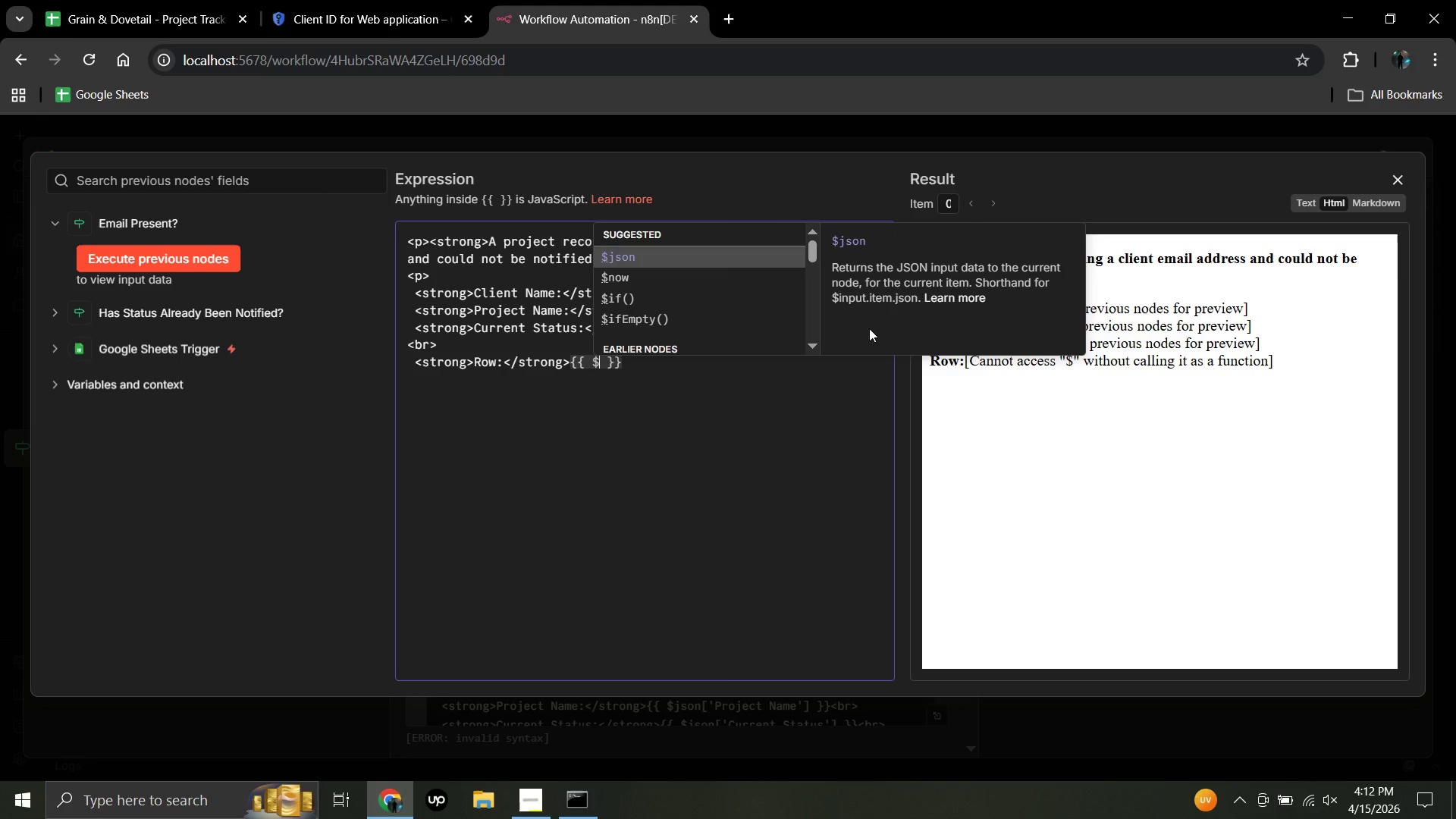 
hold_key(key=4, duration=0.36)
 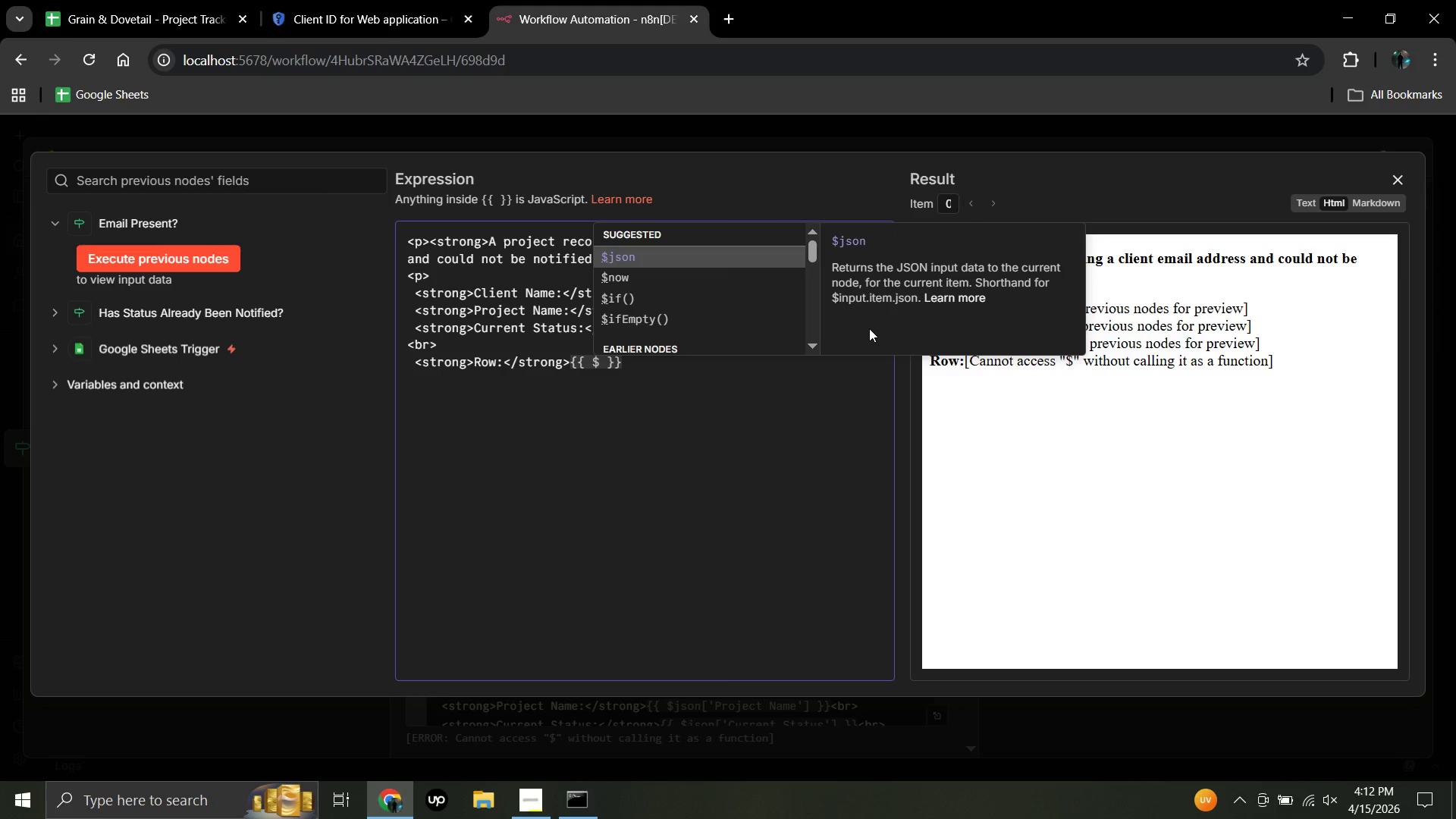 
type(json)
 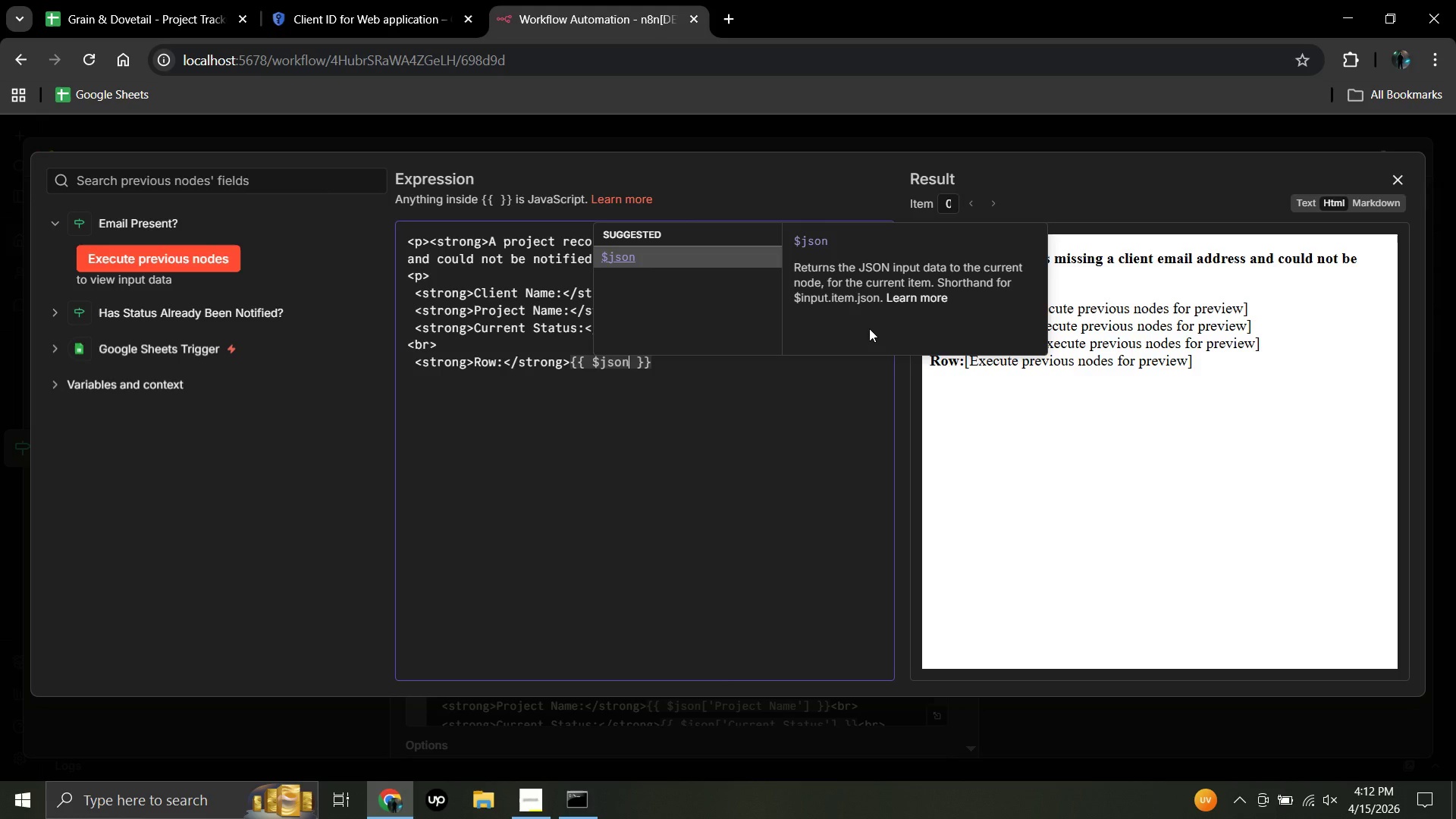 
type(.row)
 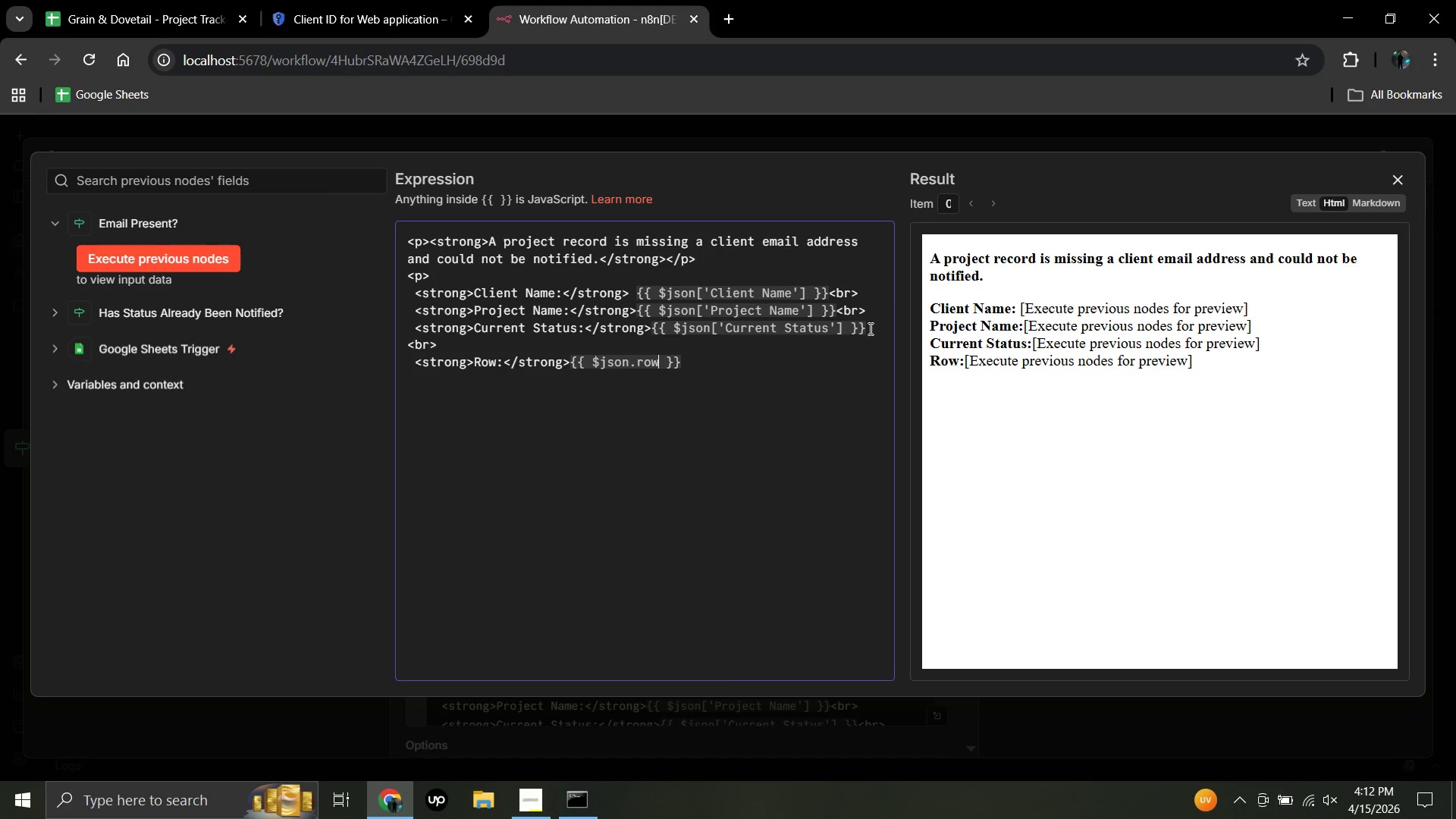 
type(_number)
 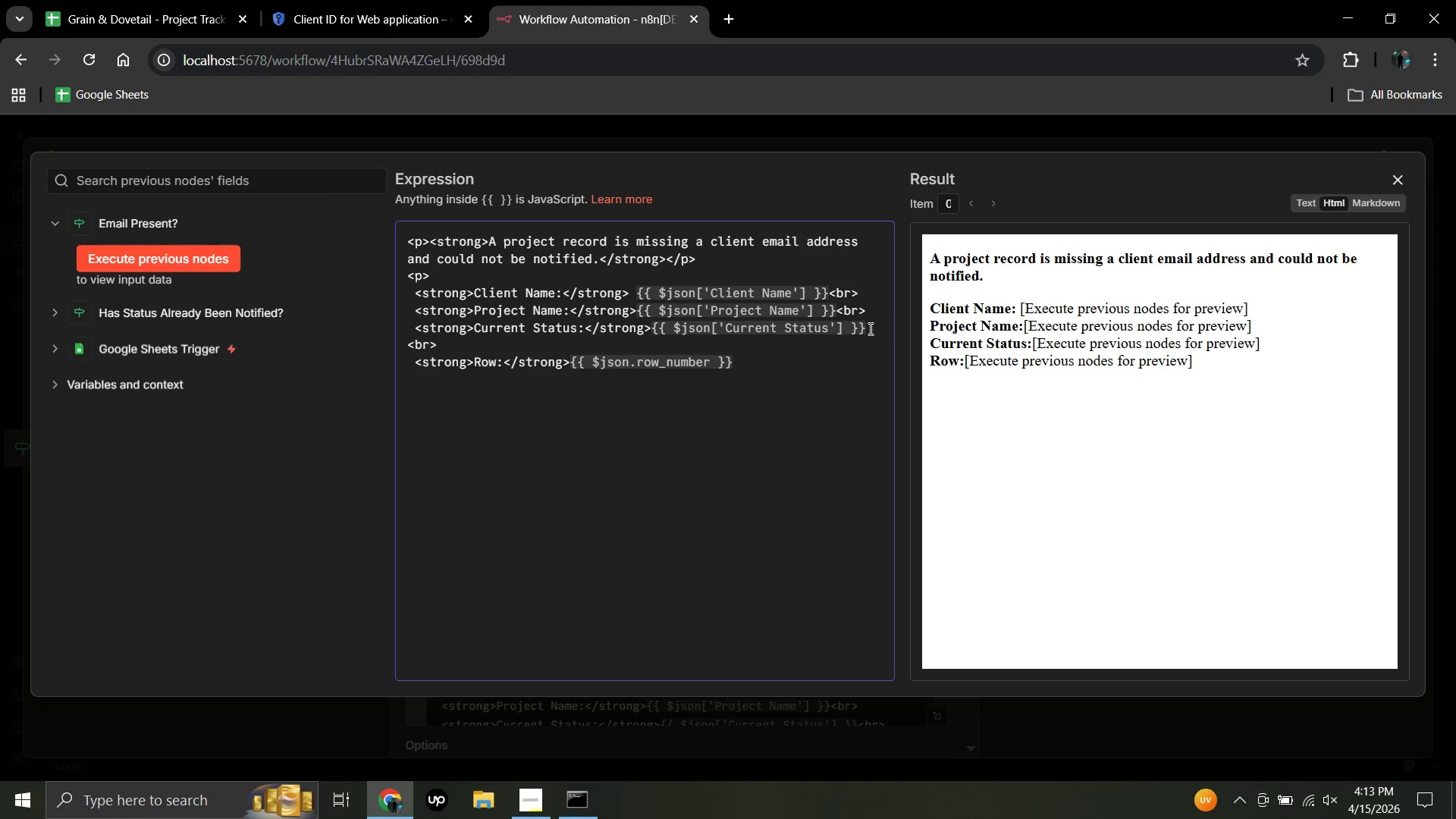 
wait(9.19)
 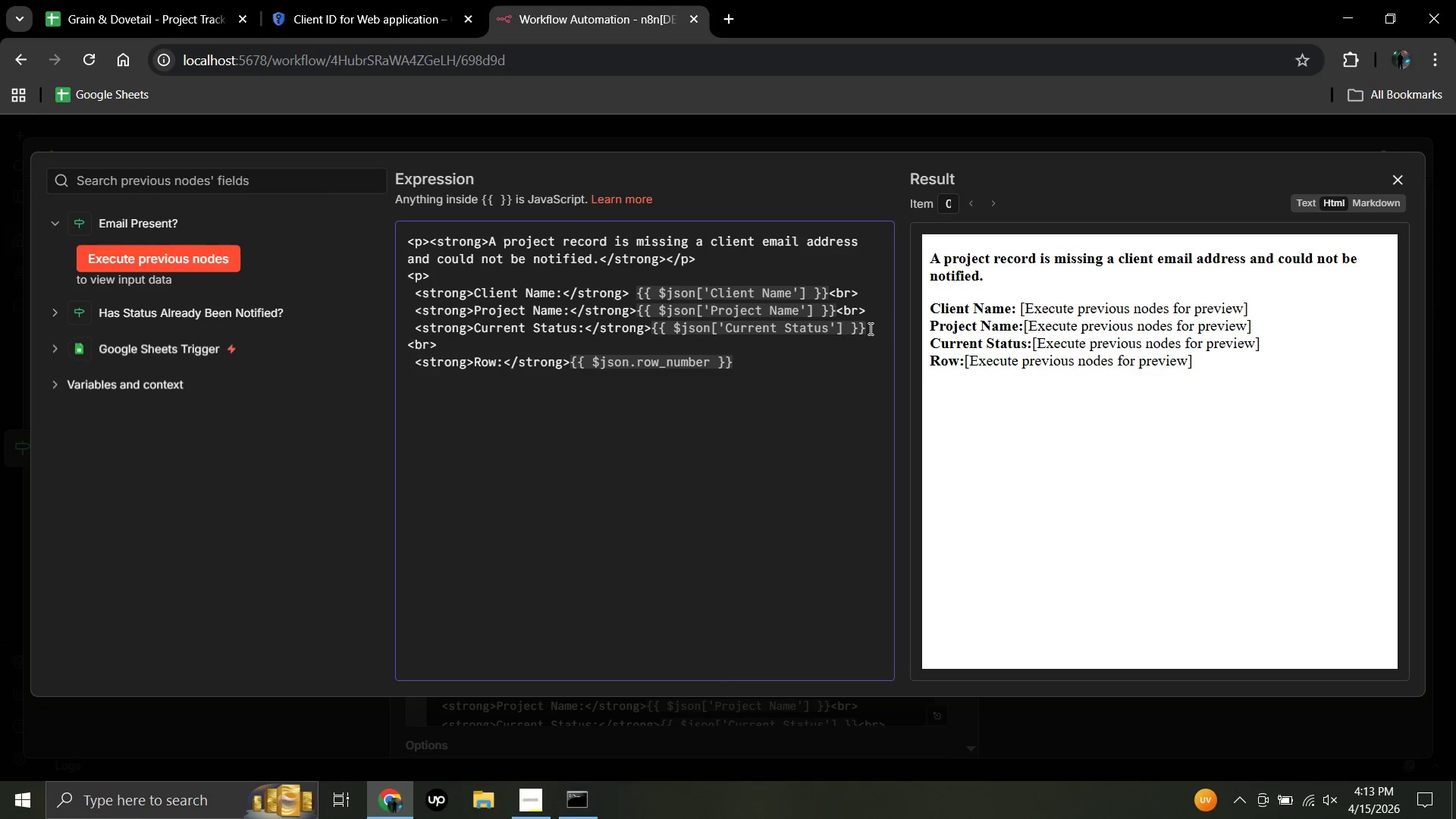 
key(Enter)
 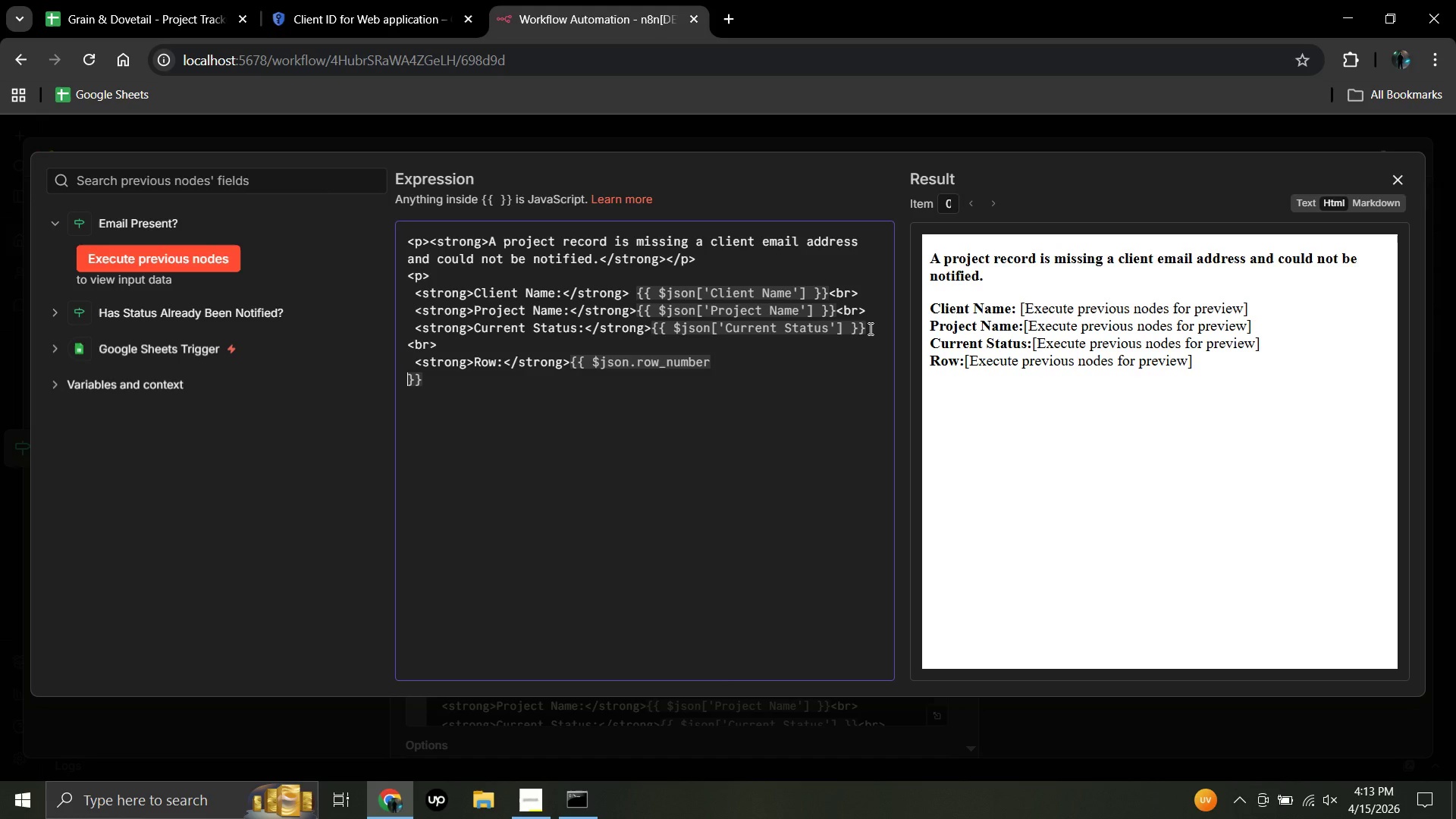 
key(Backspace)
 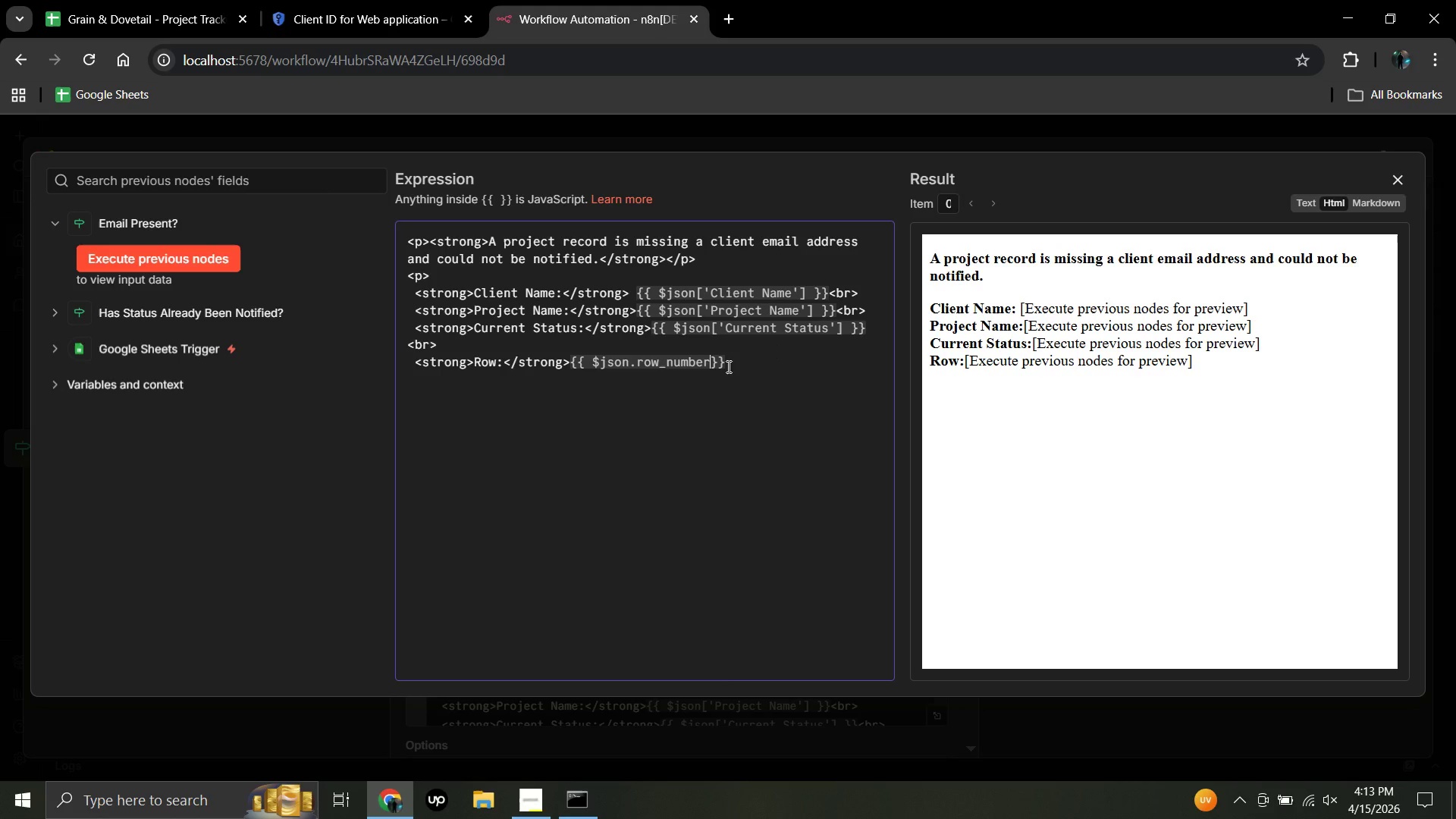 
left_click([726, 361])
 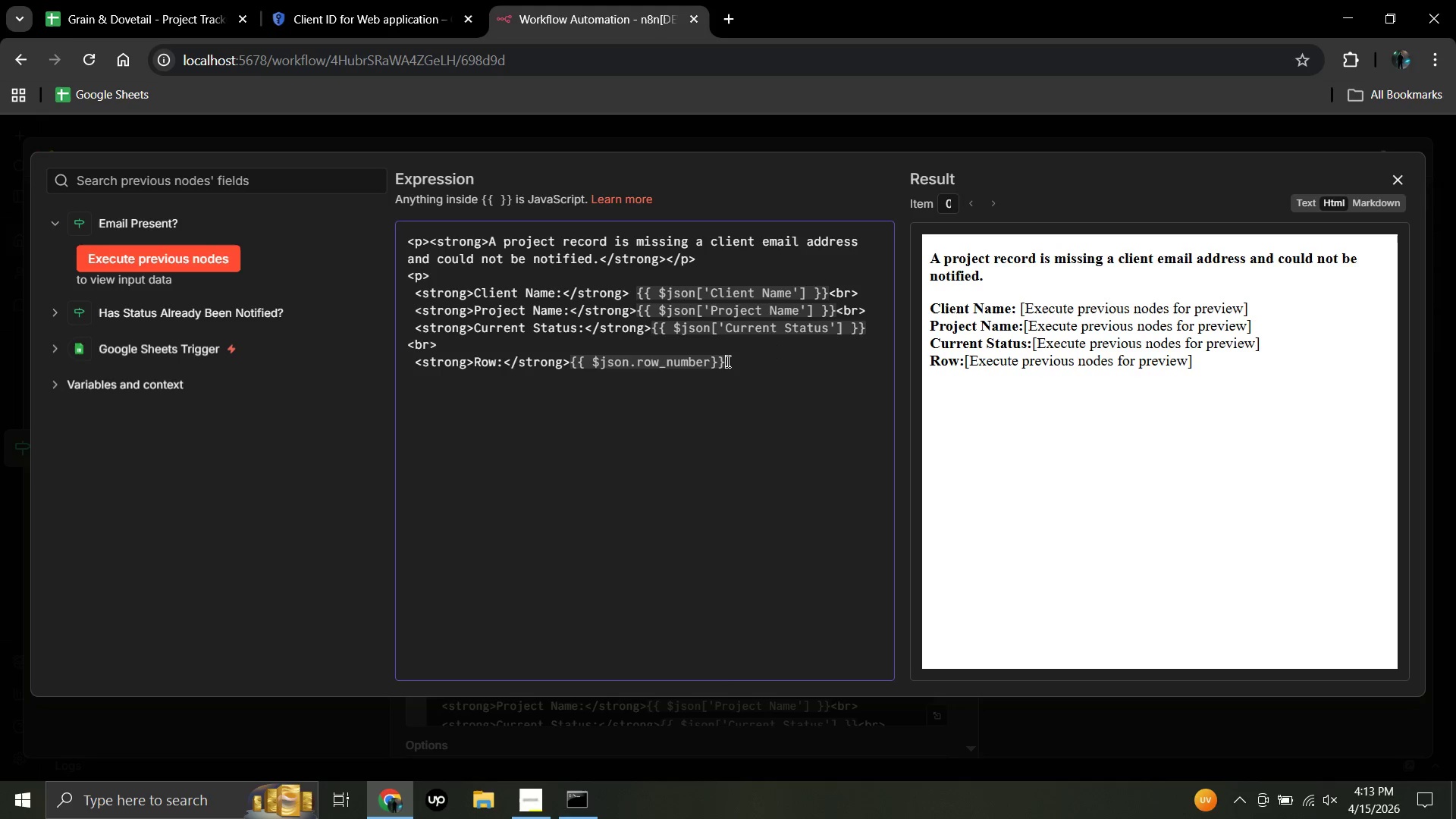 
key(Enter)
 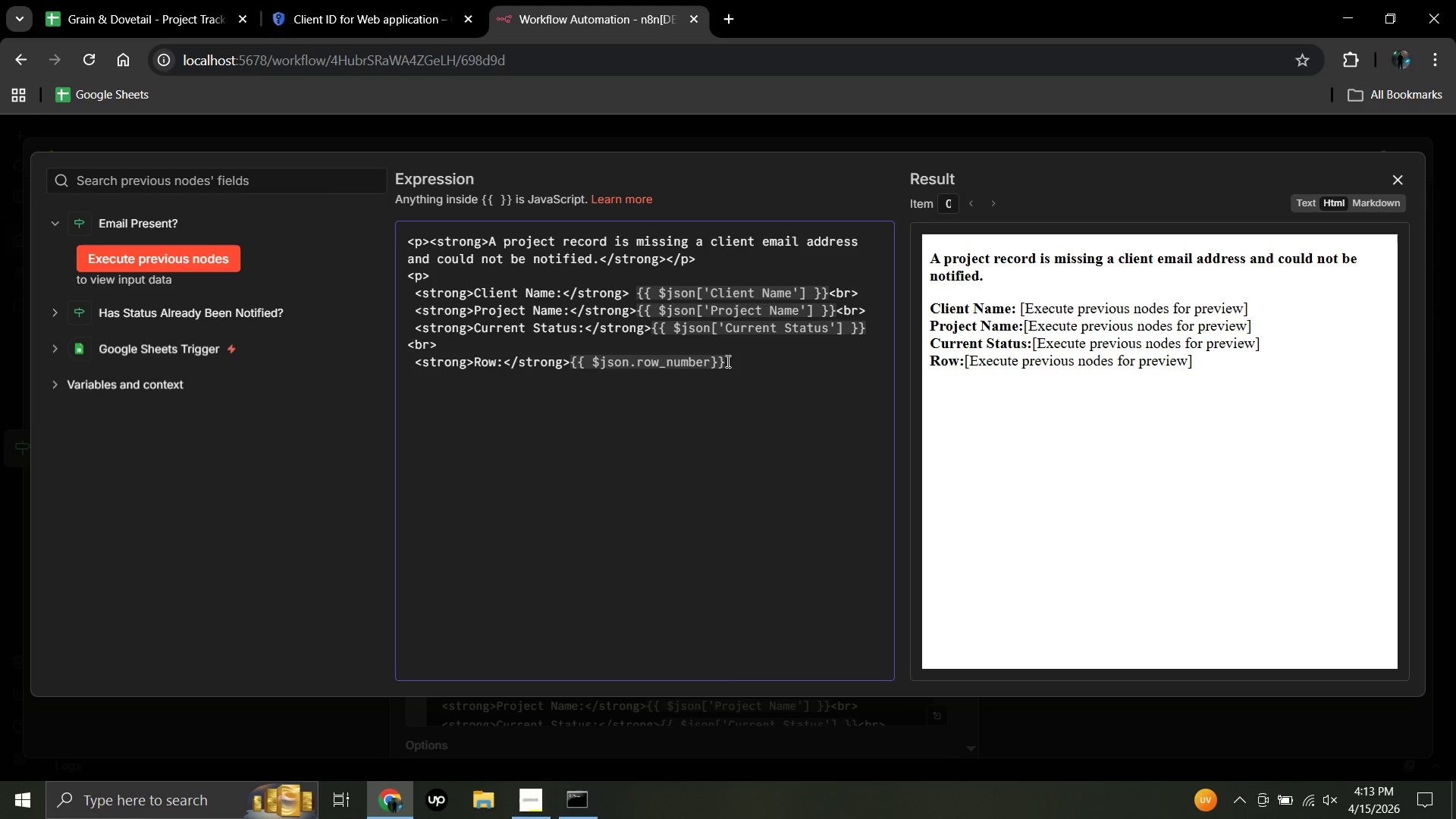 
key(Shift+Comma)
 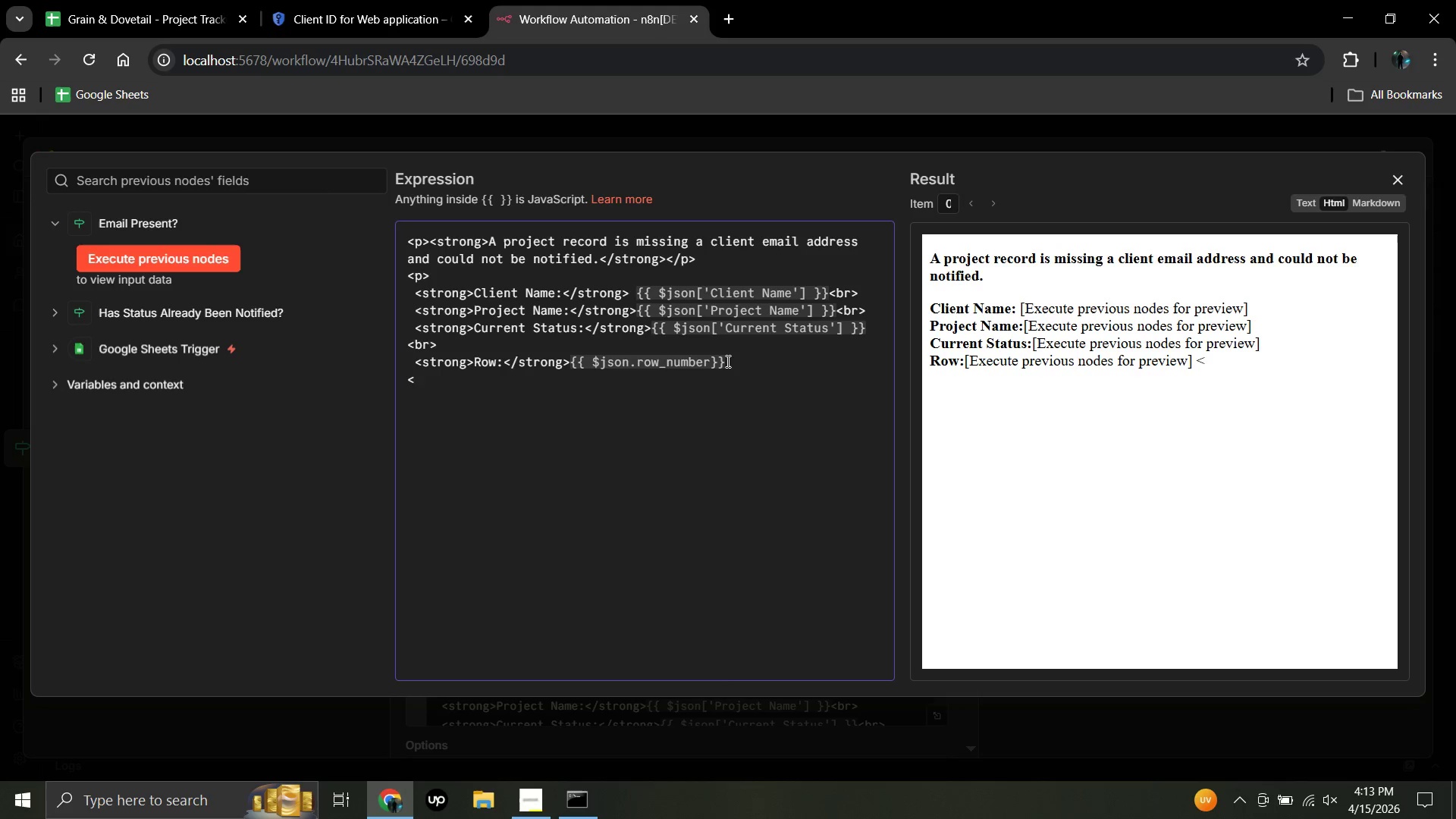 
key(Slash)
 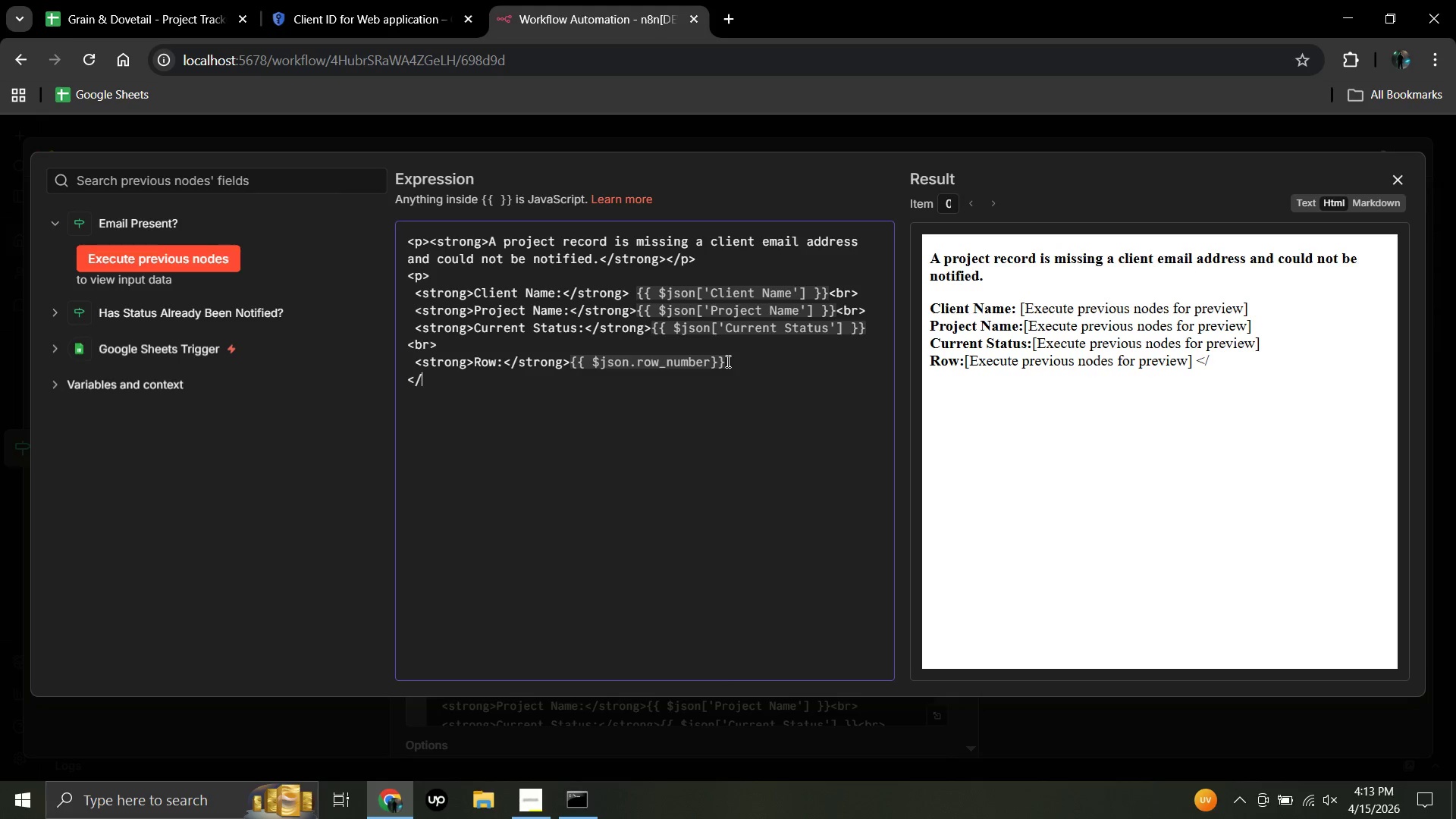 
key(P)
 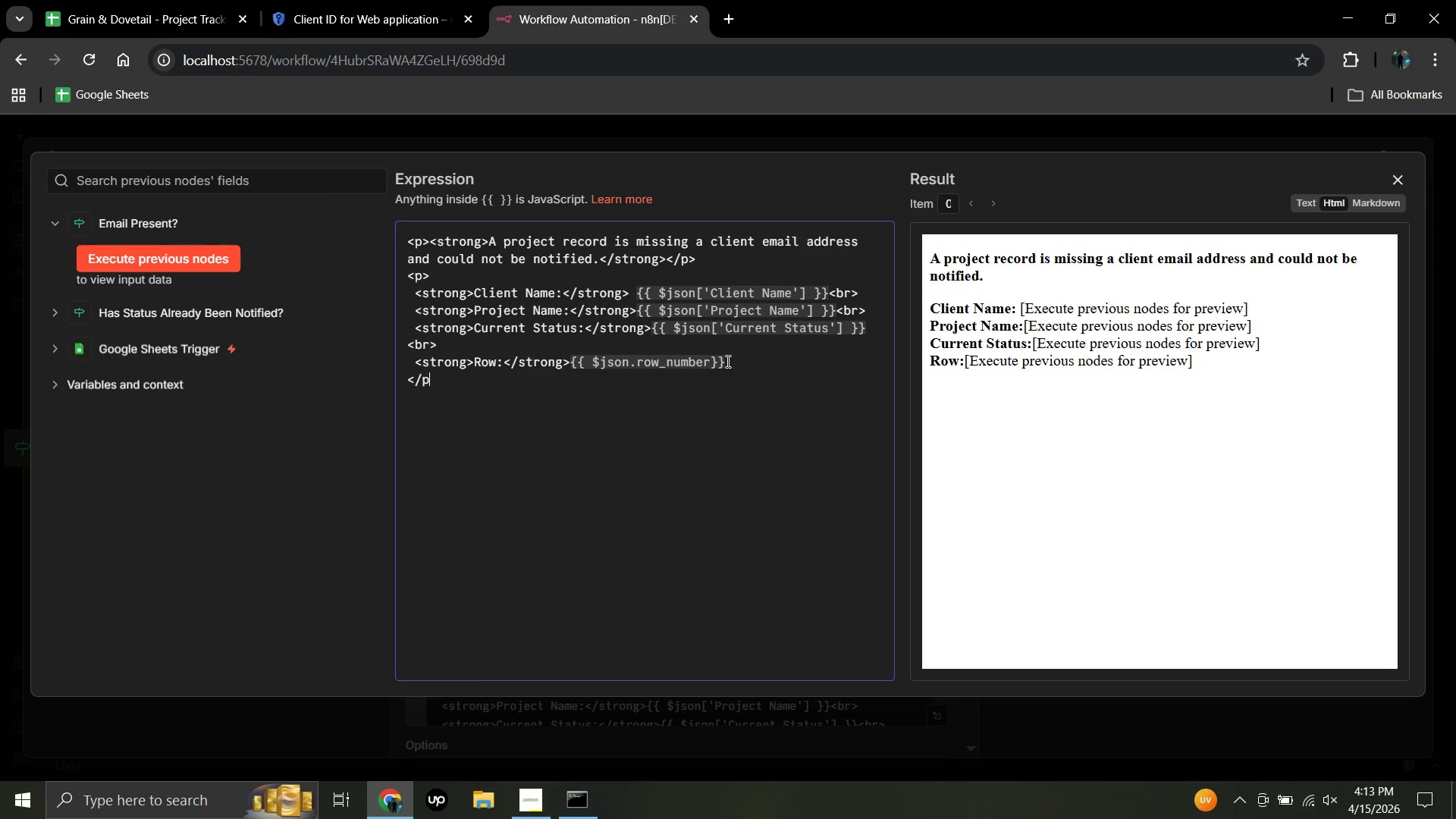 
key(Shift+Period)
 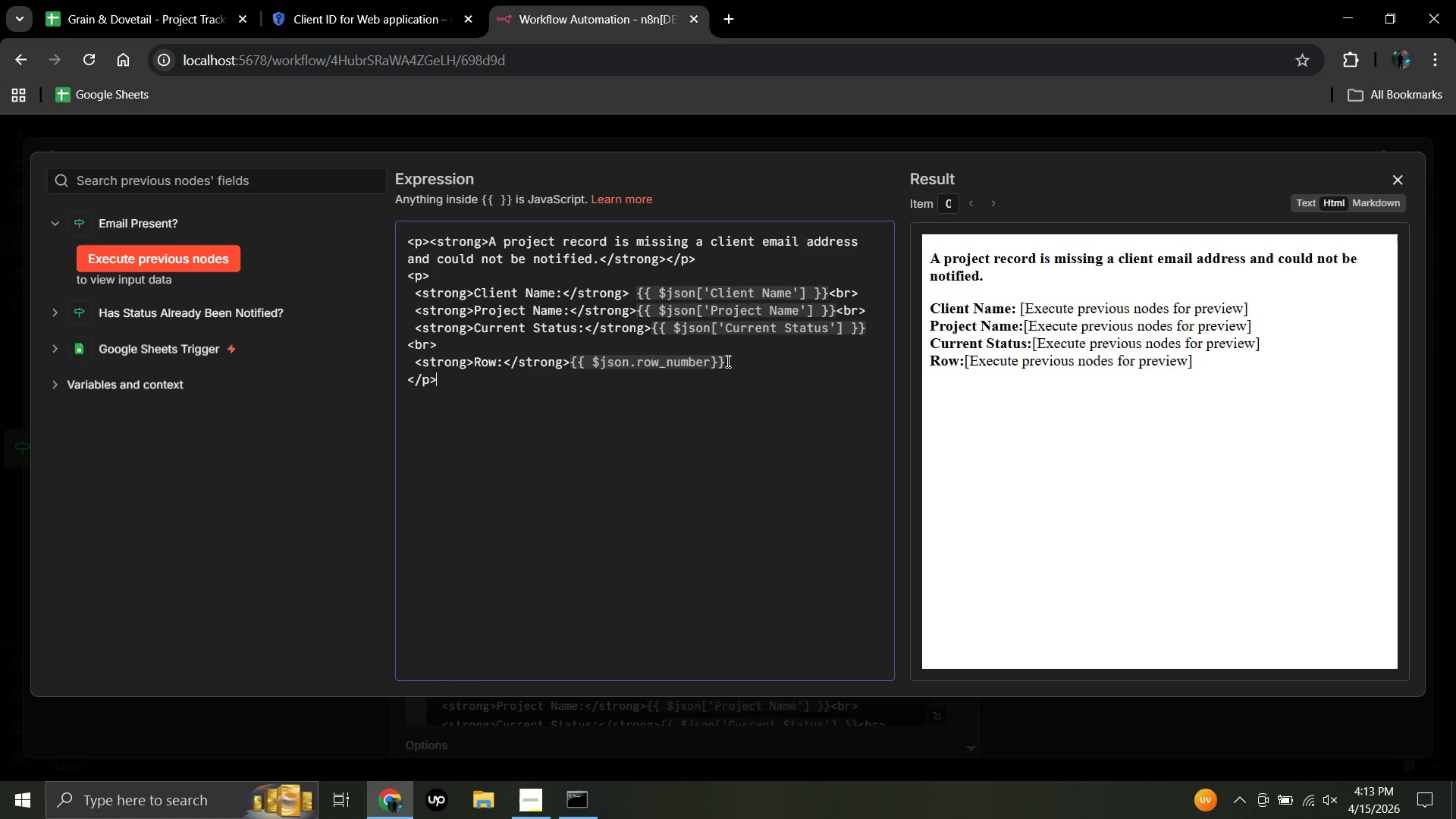 
key(Enter)
 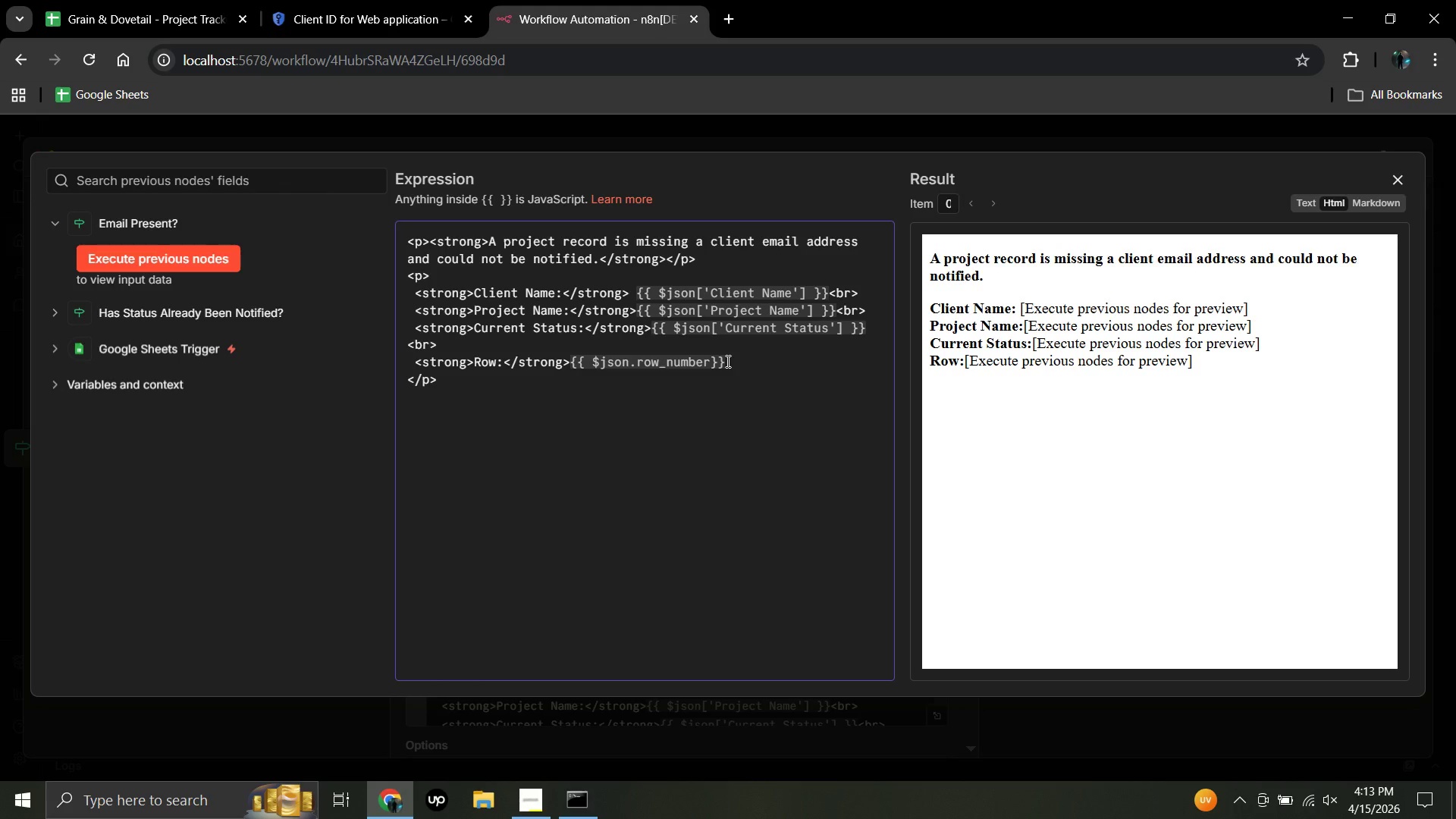 
key(Shift+Comma)
 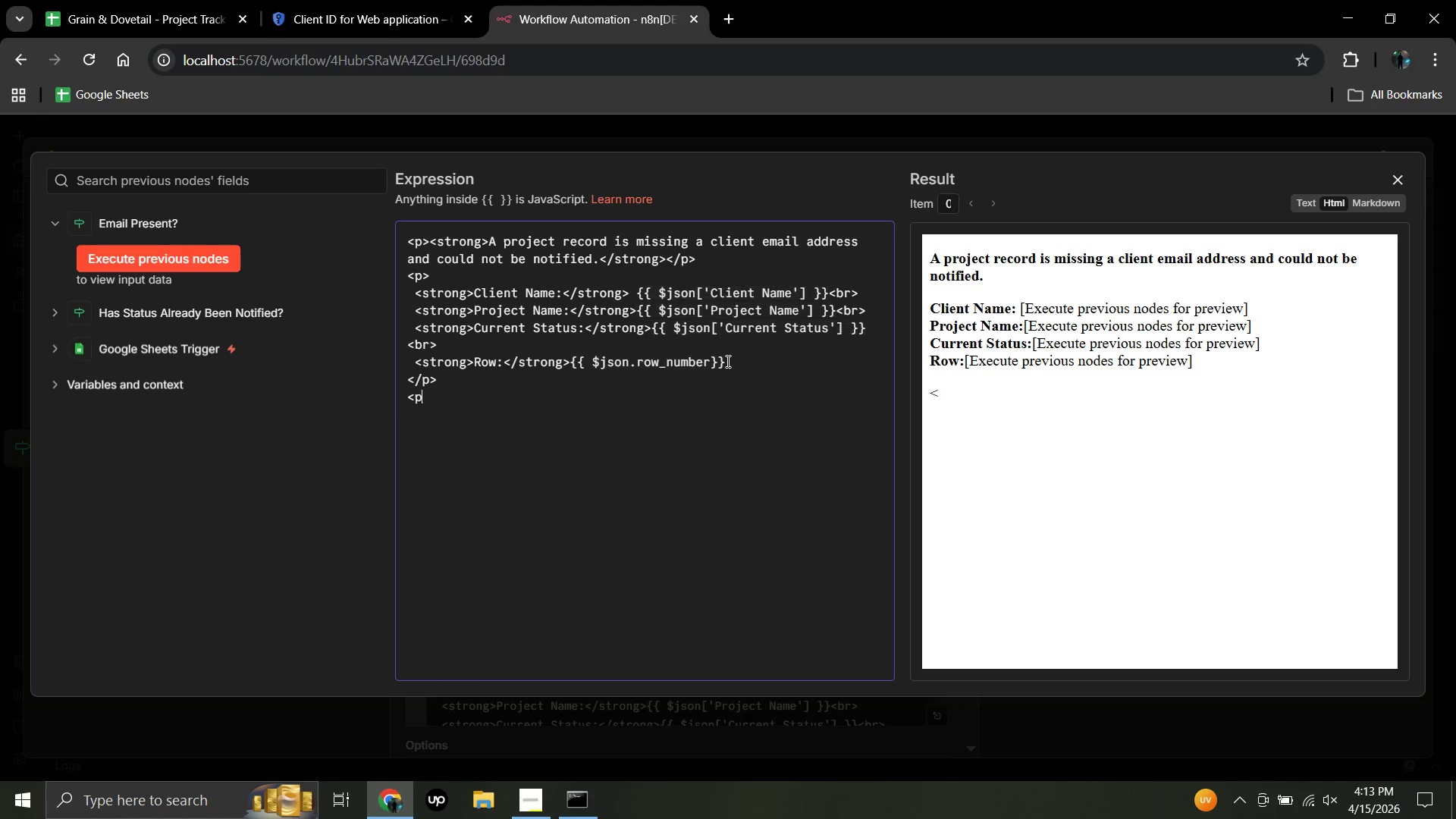 
key(P)
 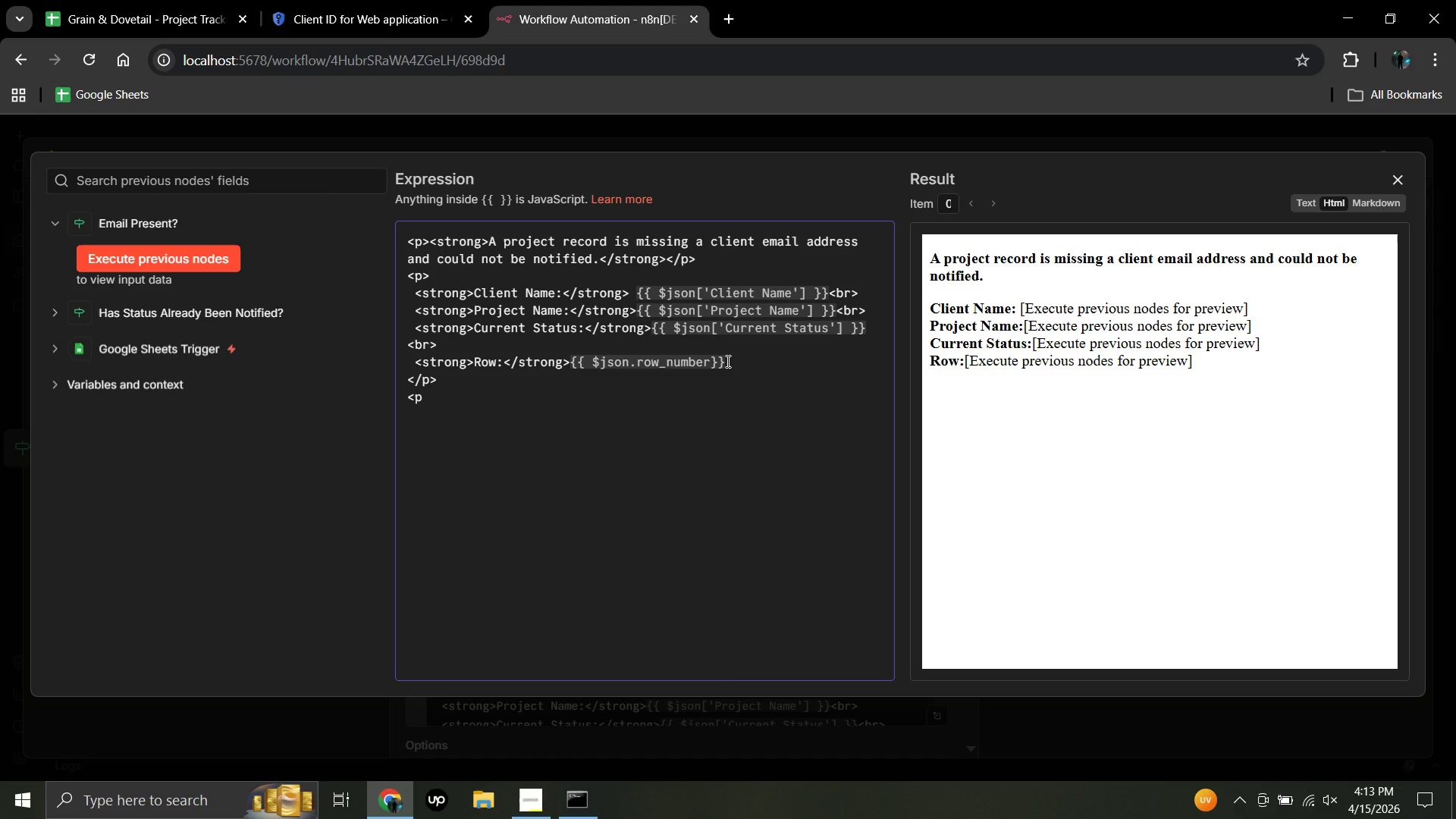 
wait(26.02)
 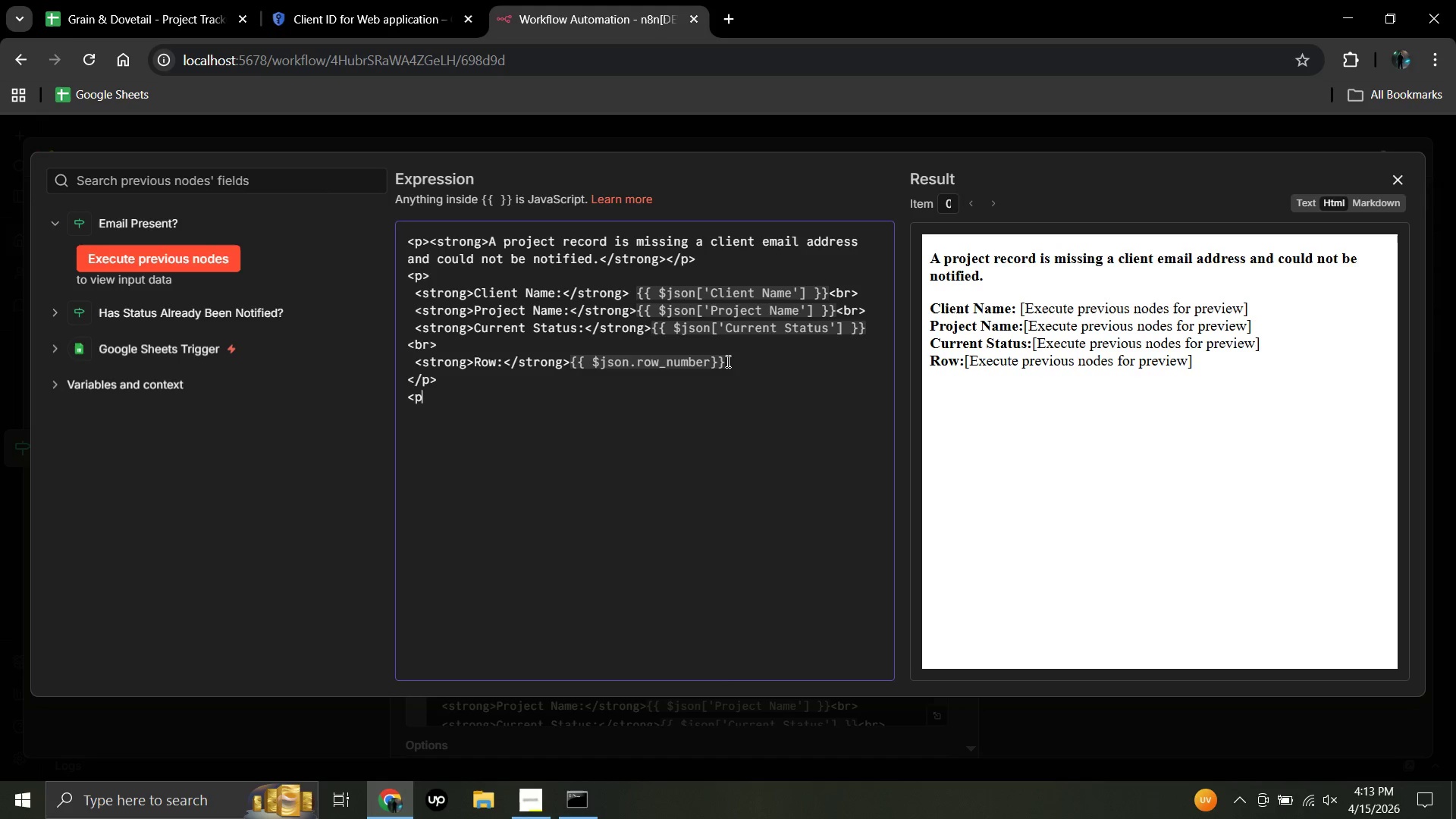 
key(Shift+Period)
 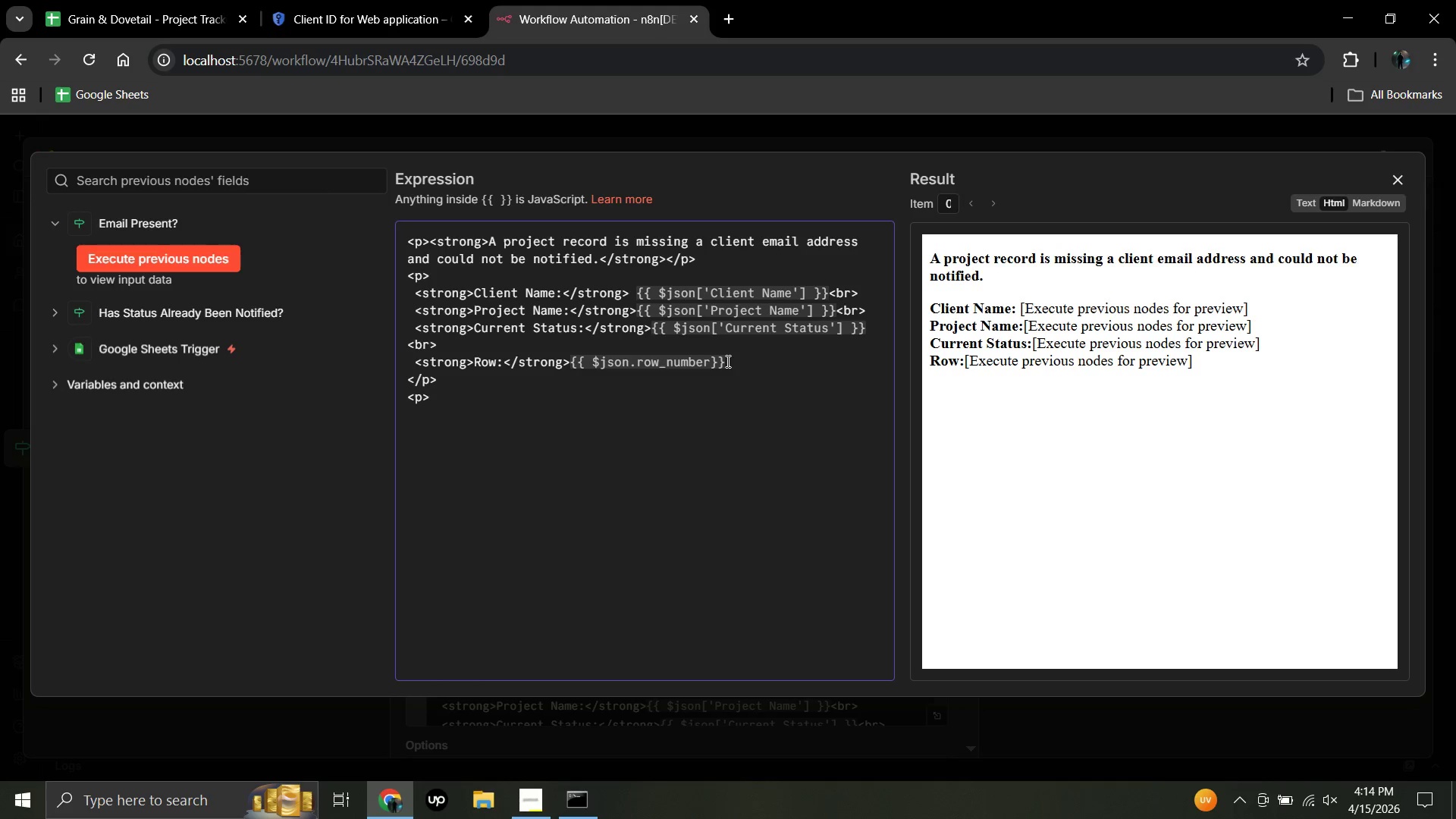 
wait(7.5)
 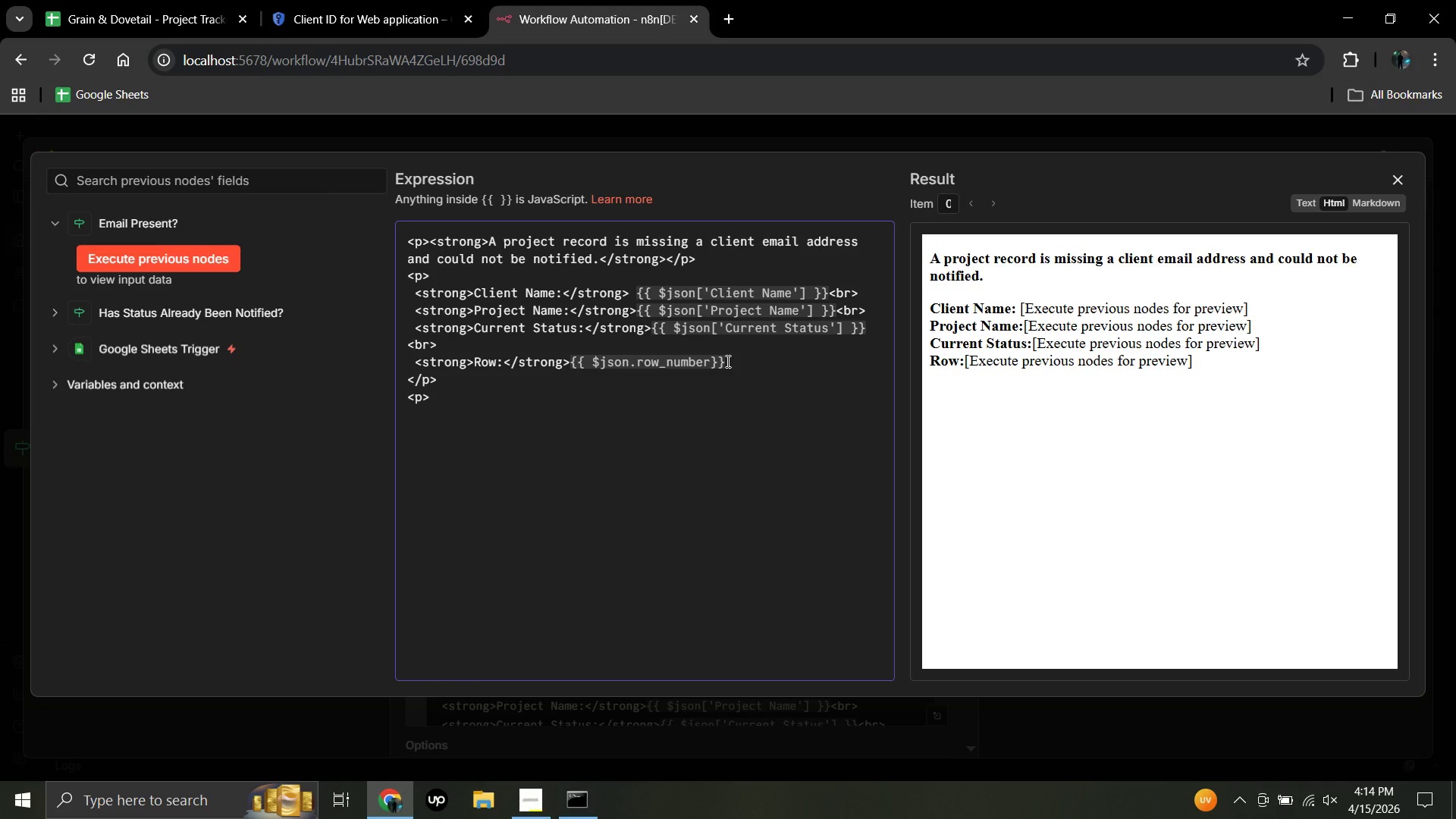 
hold_key(key=CapsLock, duration=0.31)
 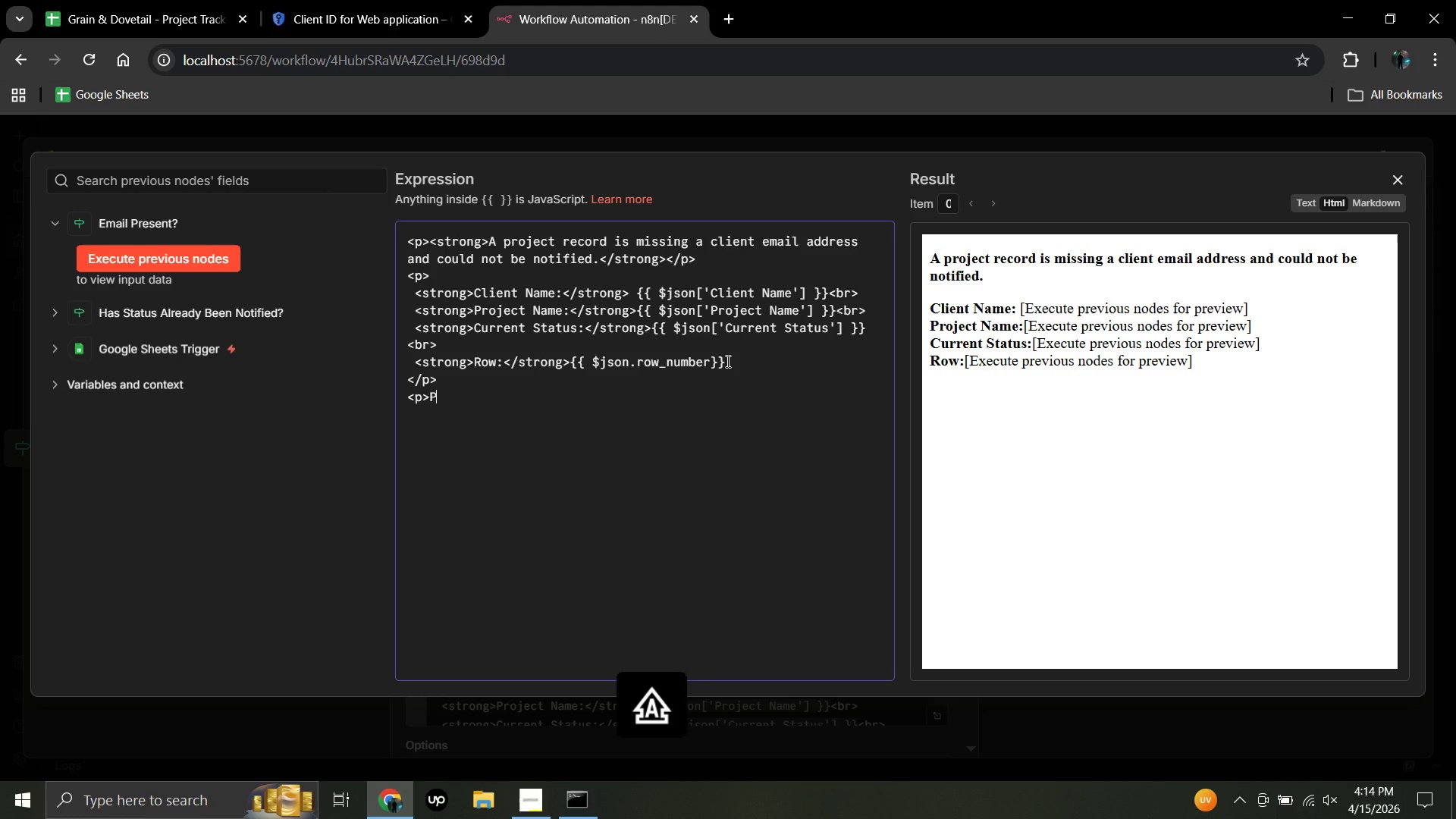 
type(Please update the )
 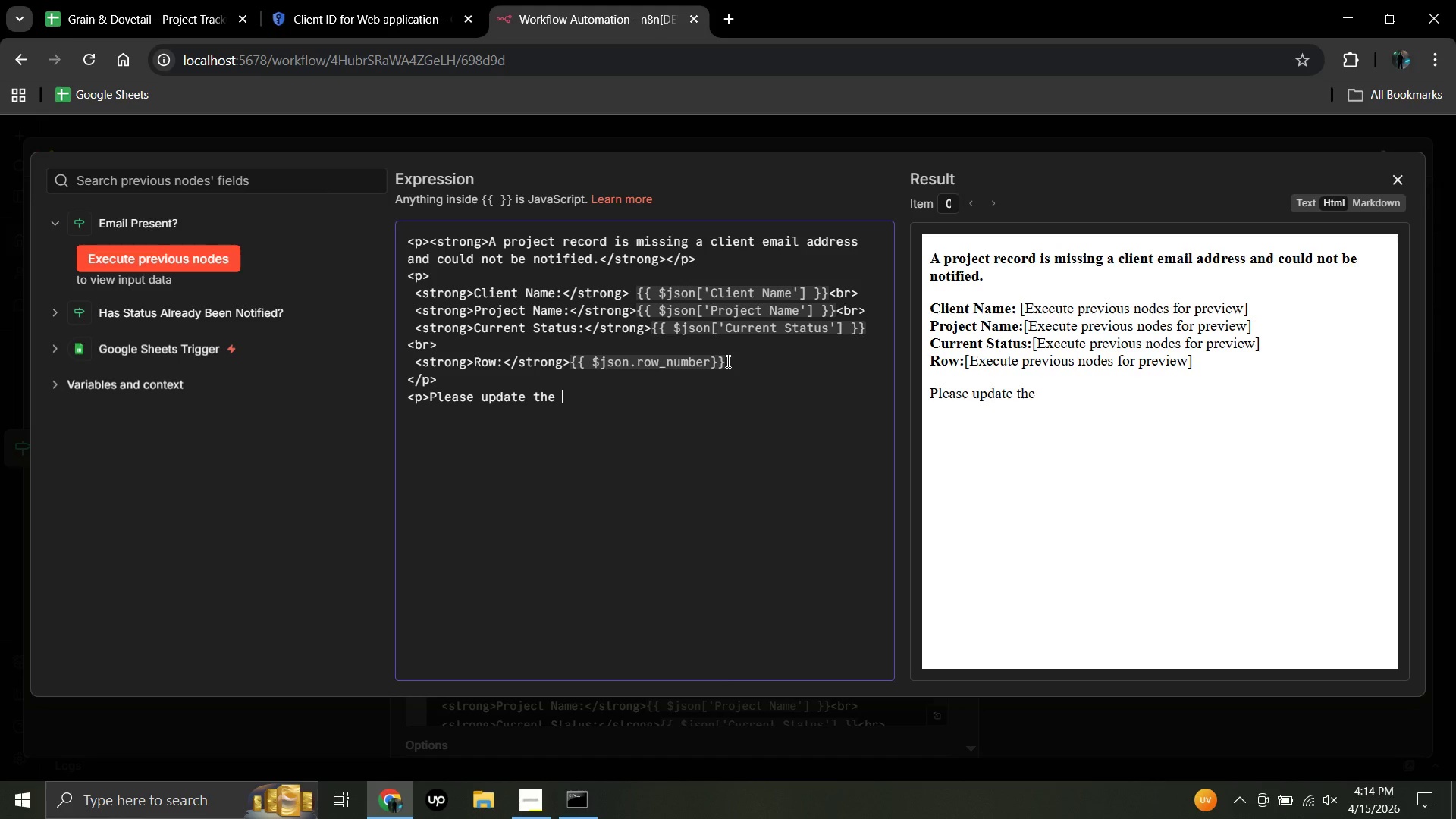 
type(Google Sheet with the client )
 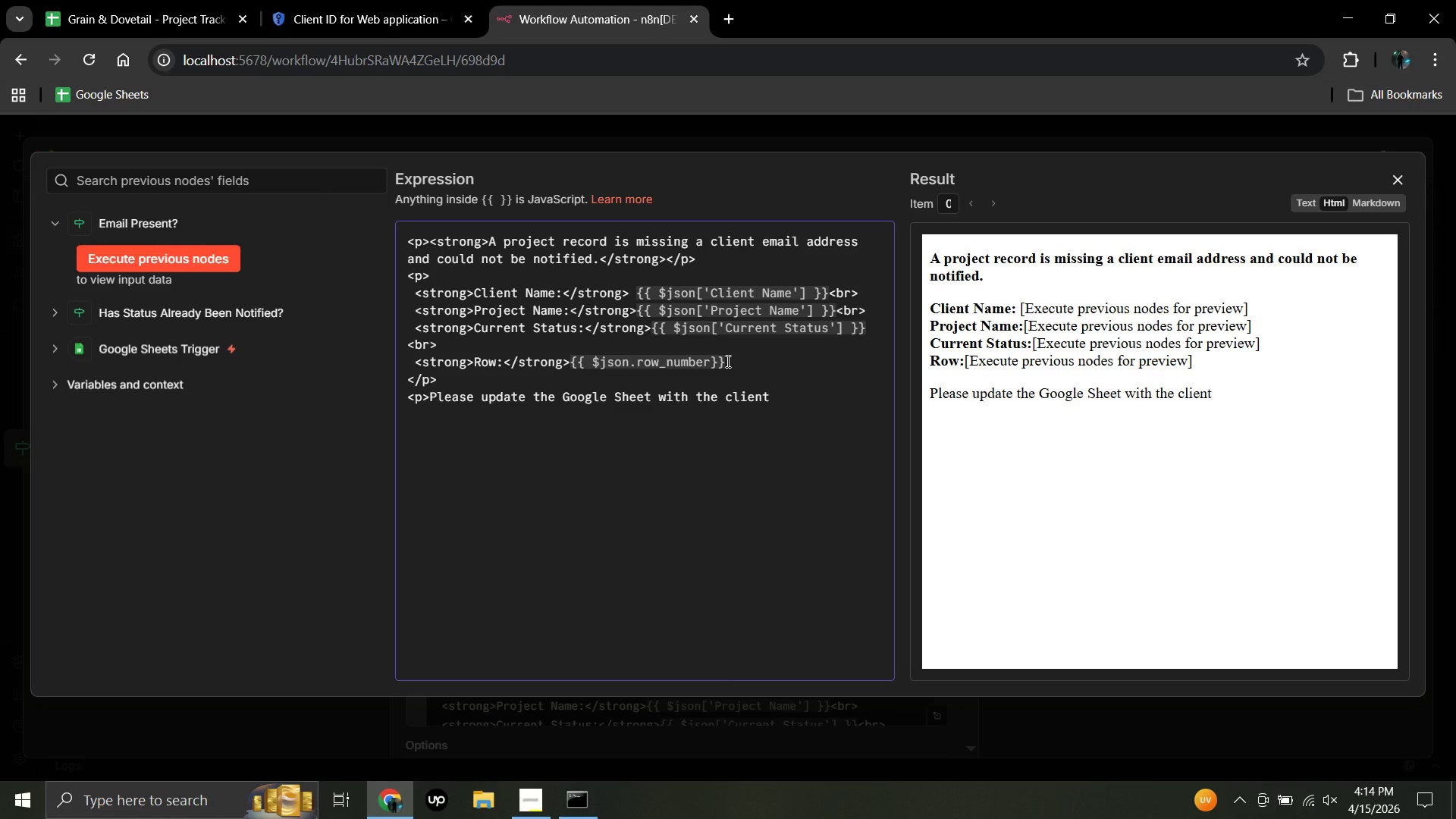 
key(Backspace)
type('s email address.</p>)
 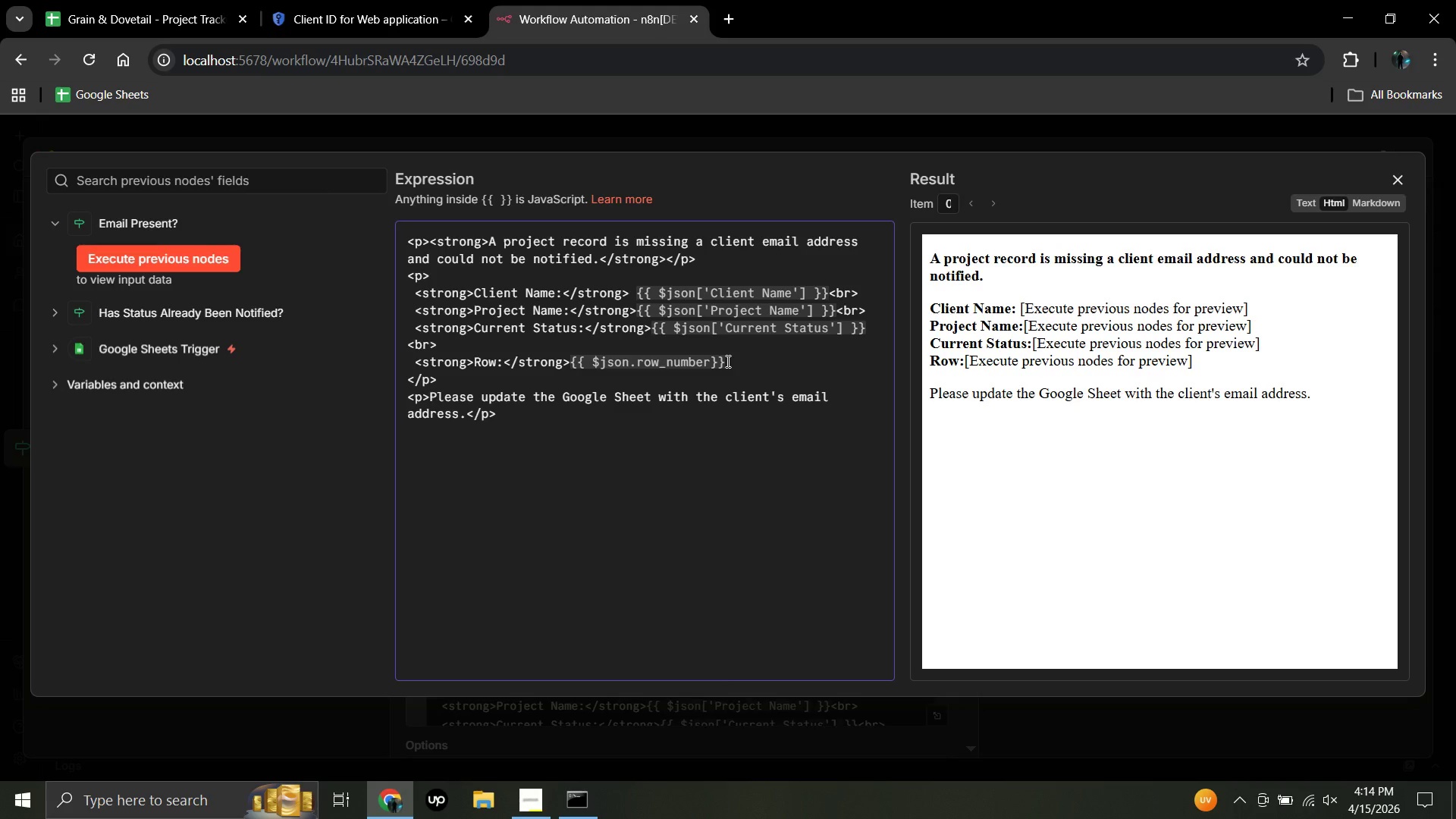 
wait(13.22)
 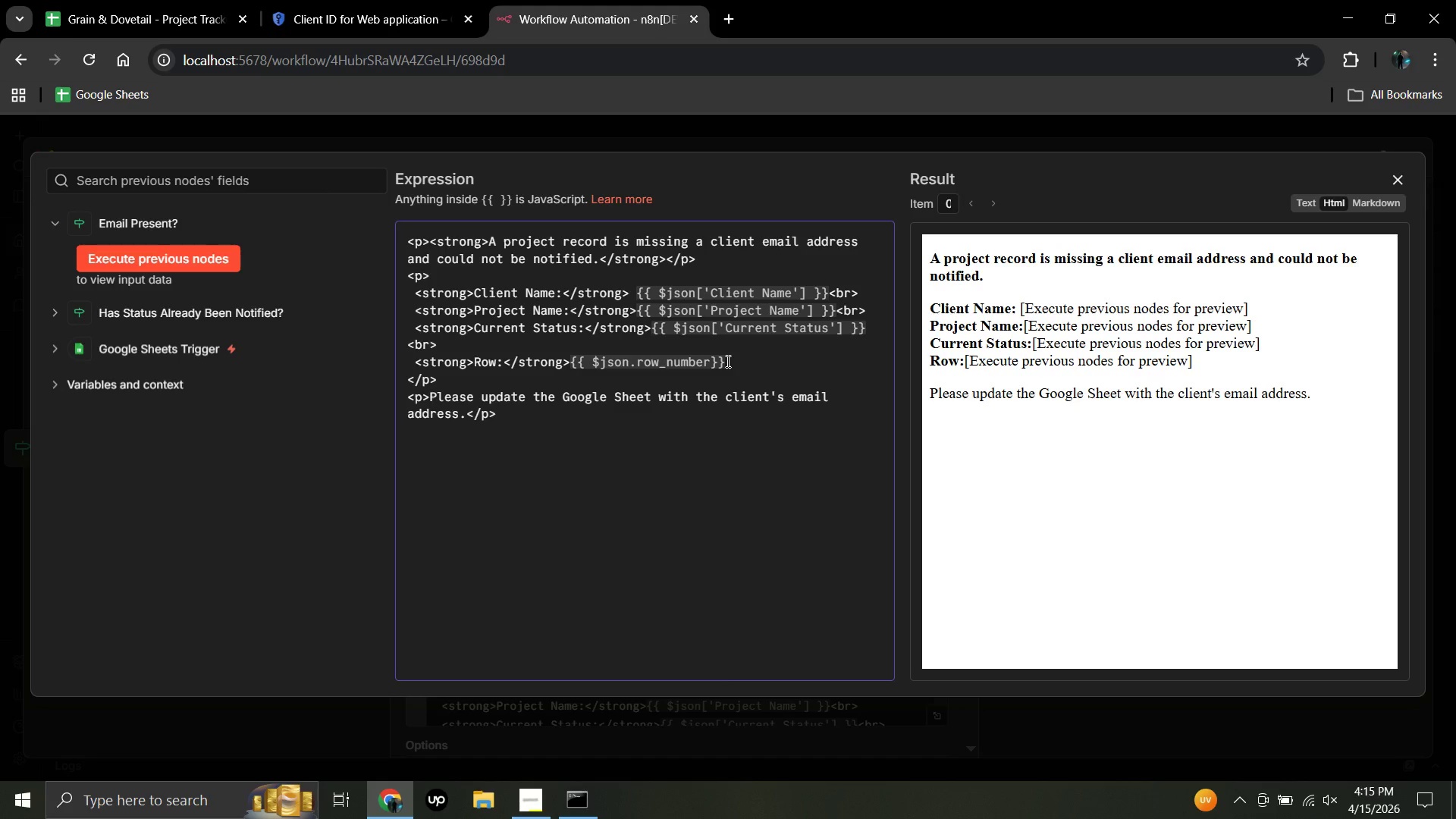 
key(Enter)
 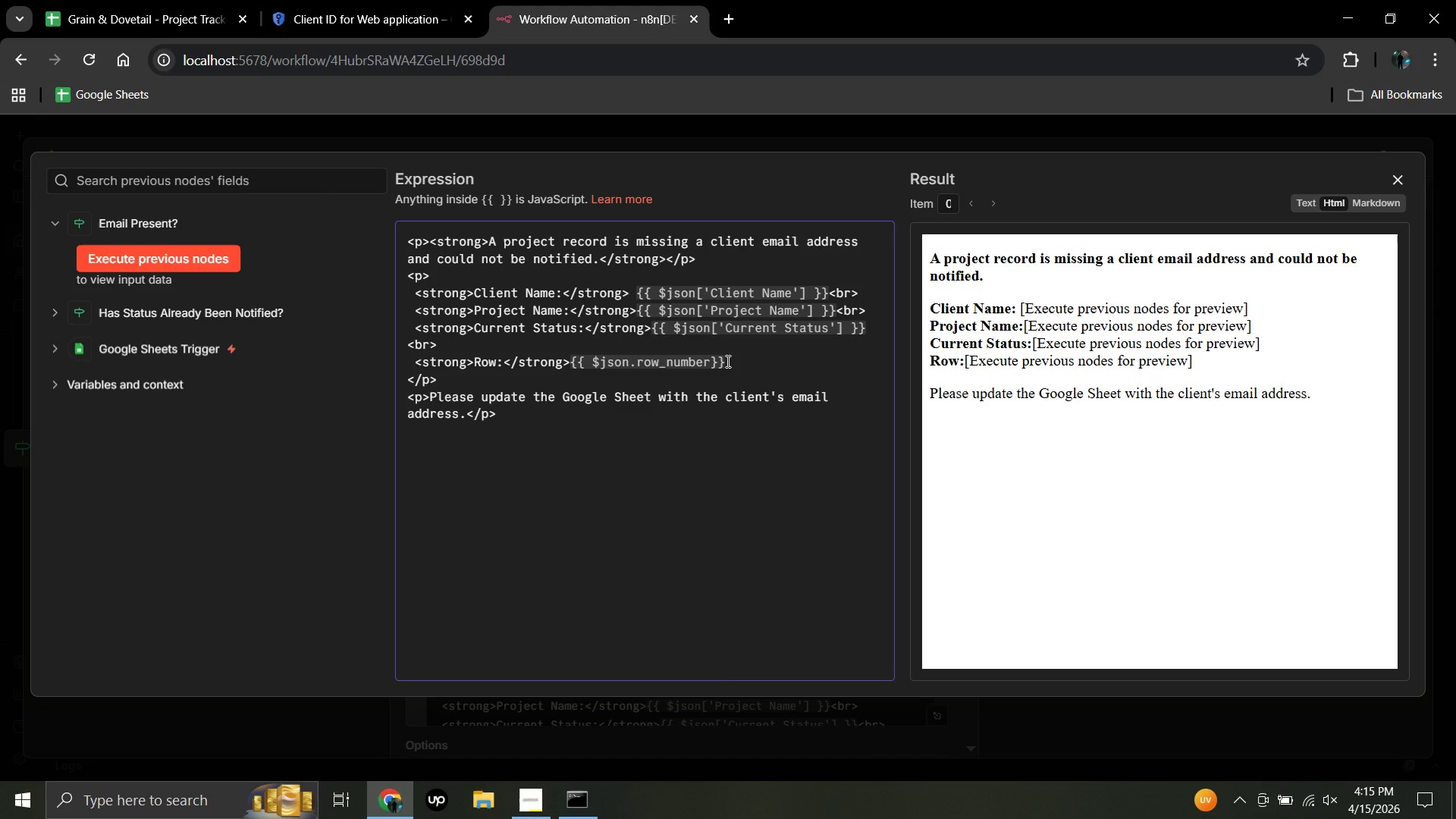 
key(Shift+Comma)
 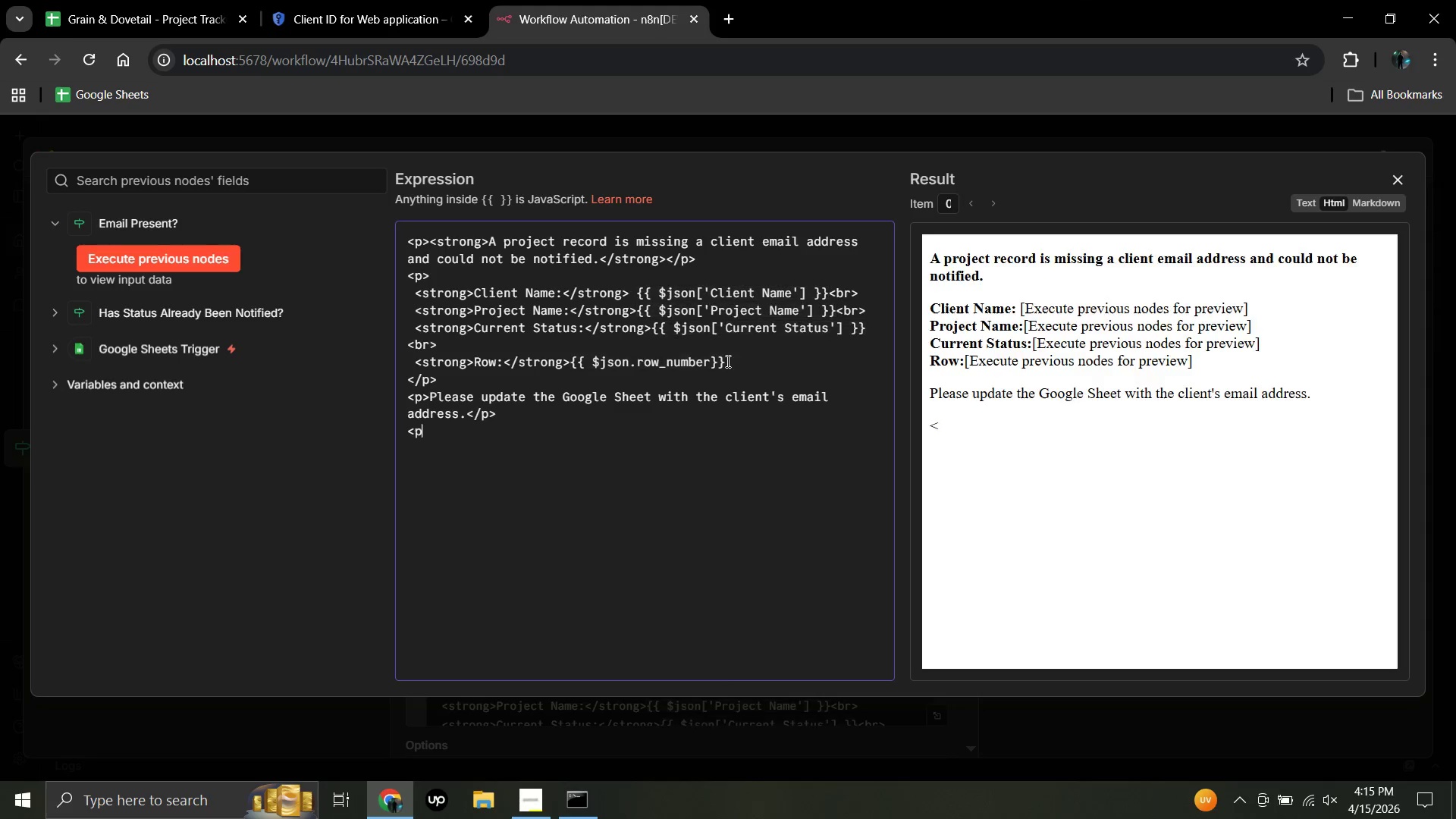 
key(P)
 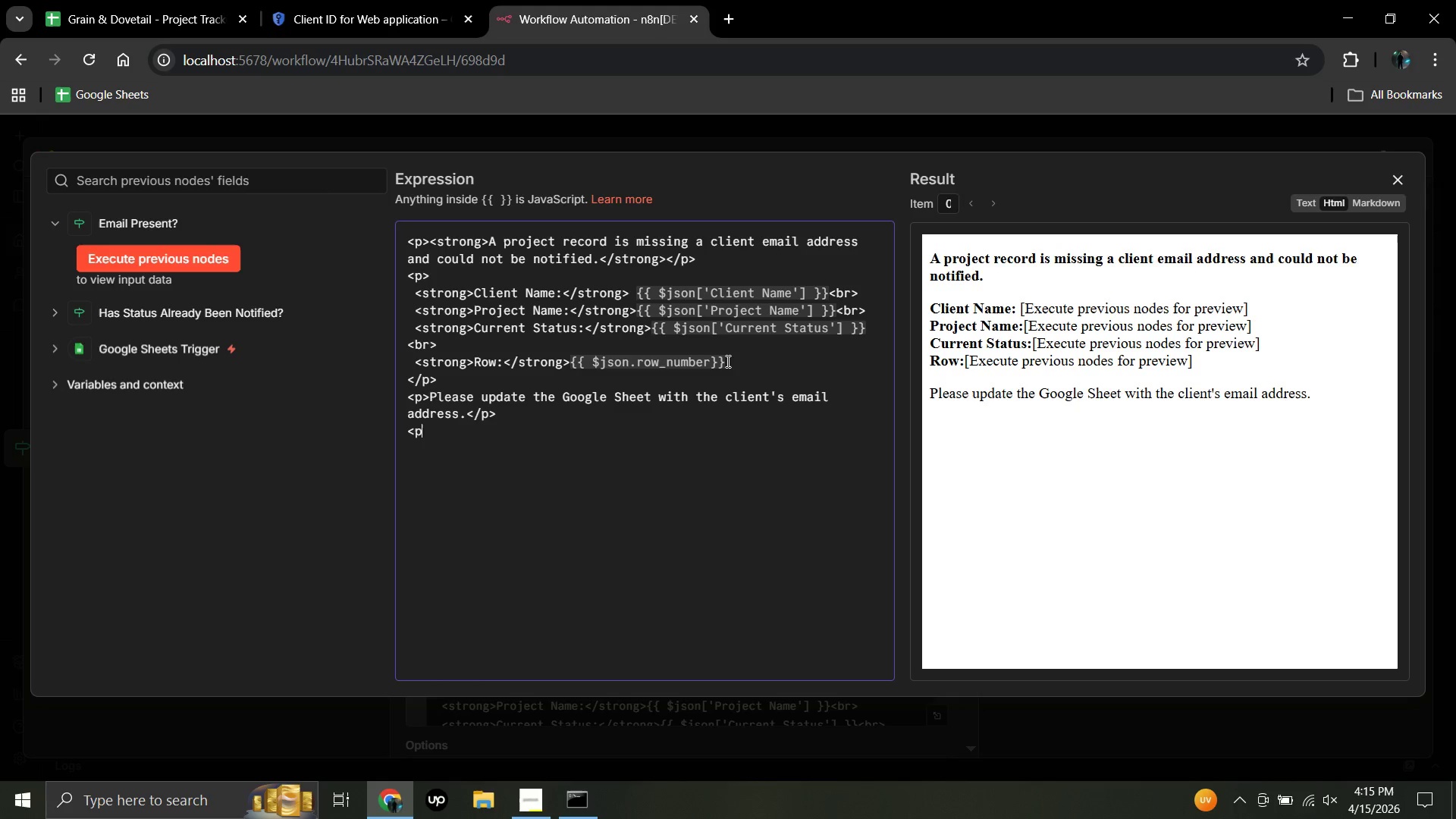 
key(Shift+Period)
 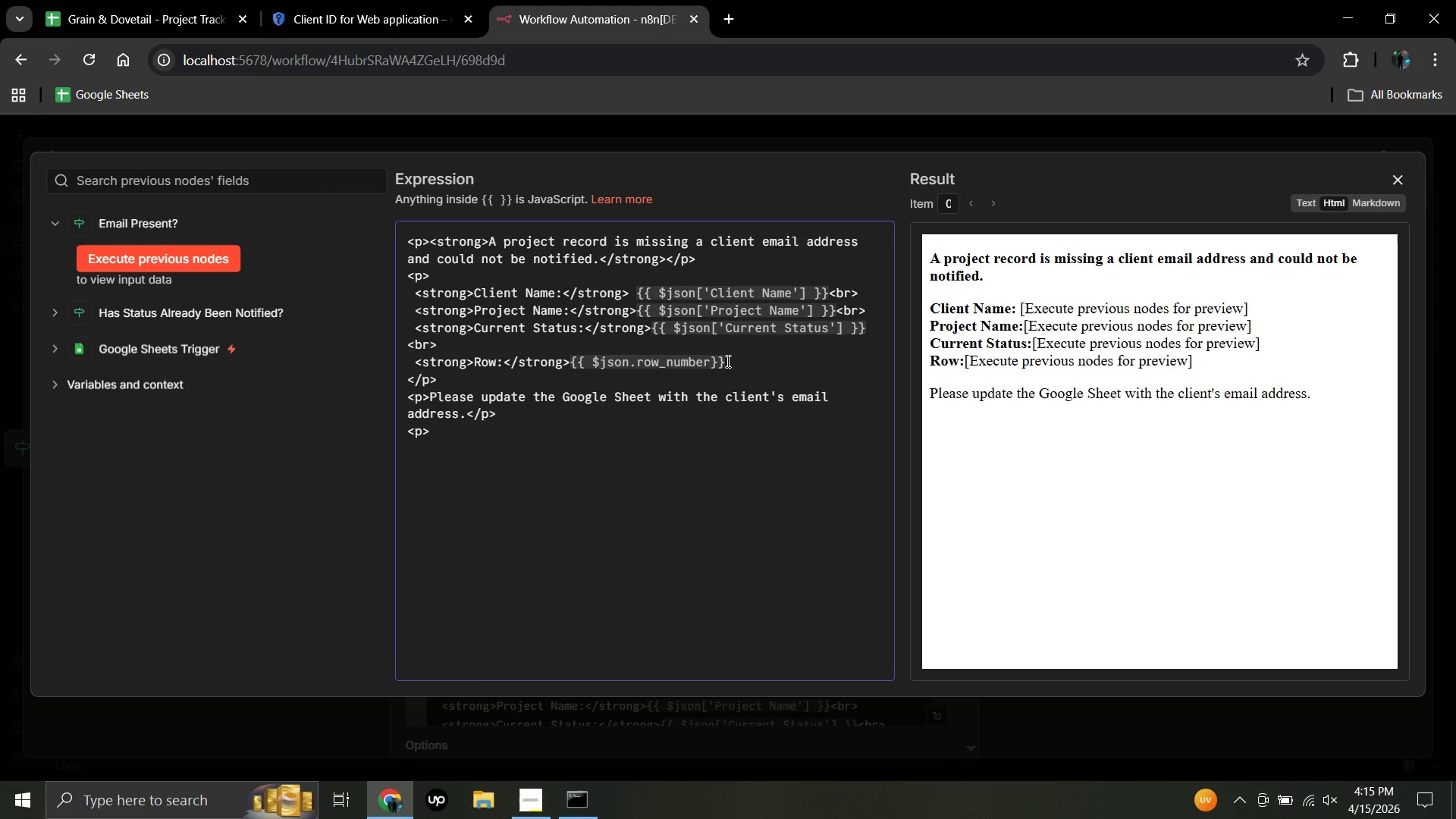 
key(Minus)
 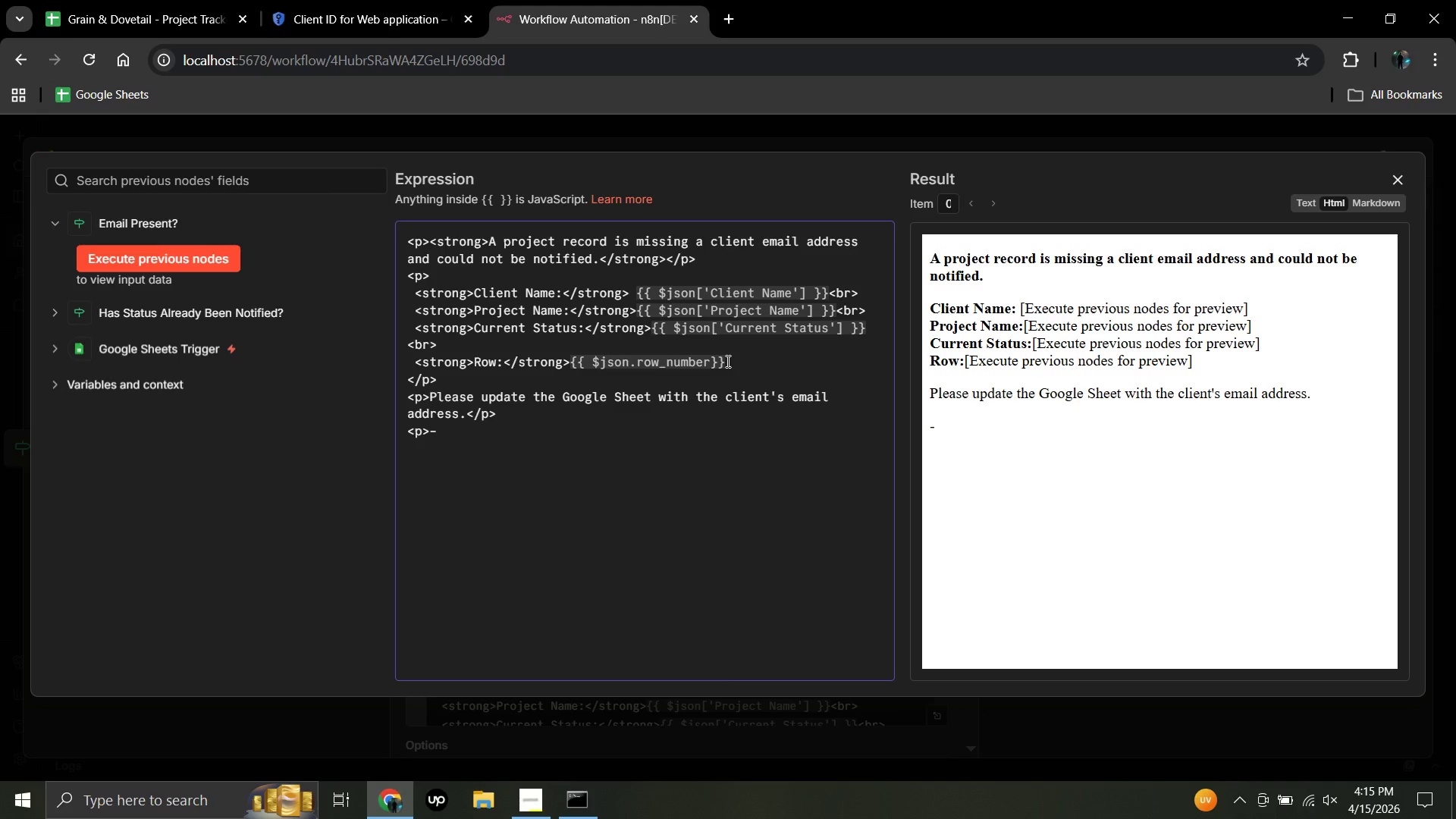 
type(Grain)
 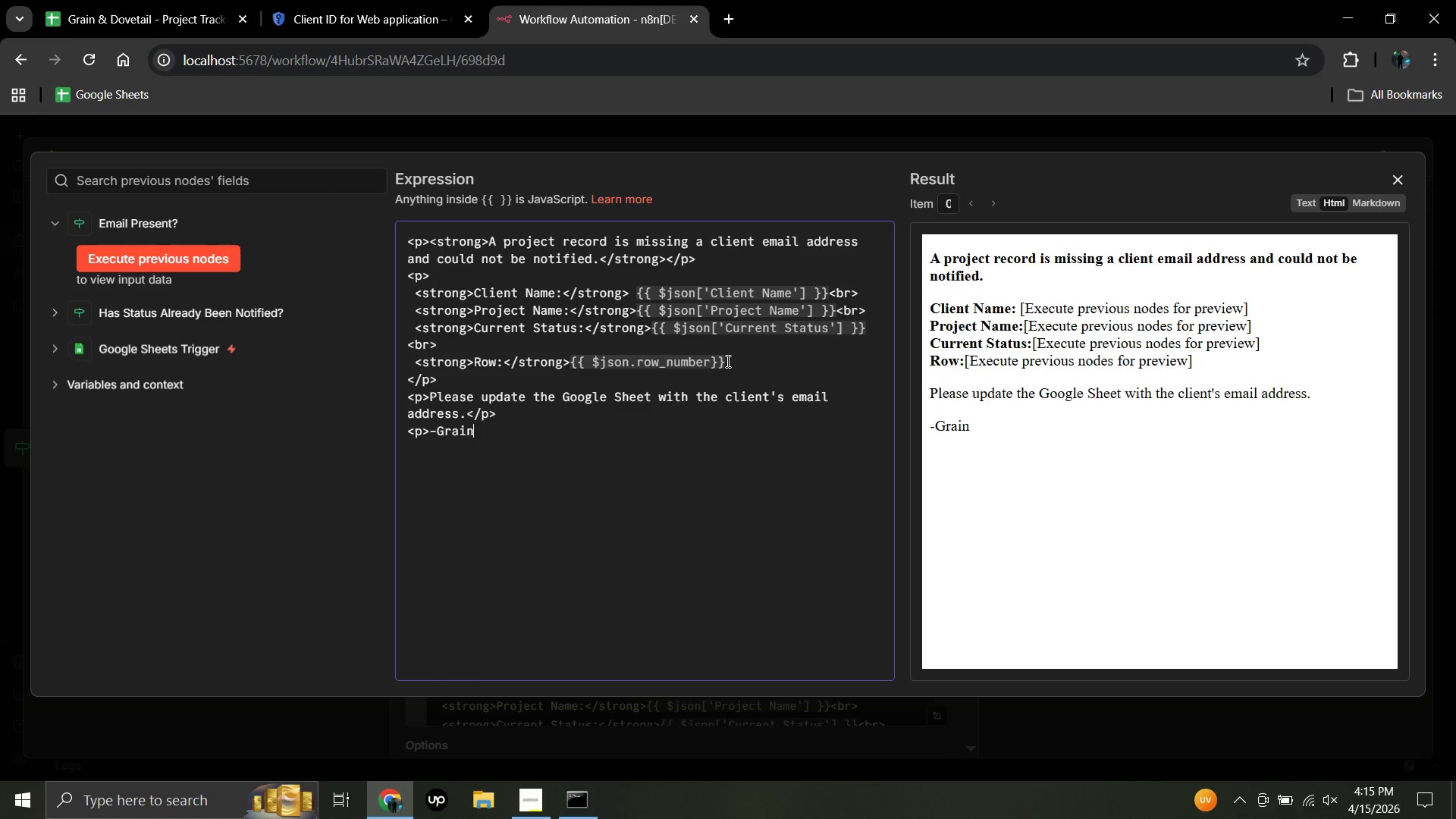 
hold_key(key=ShiftRight, duration=1.5)
 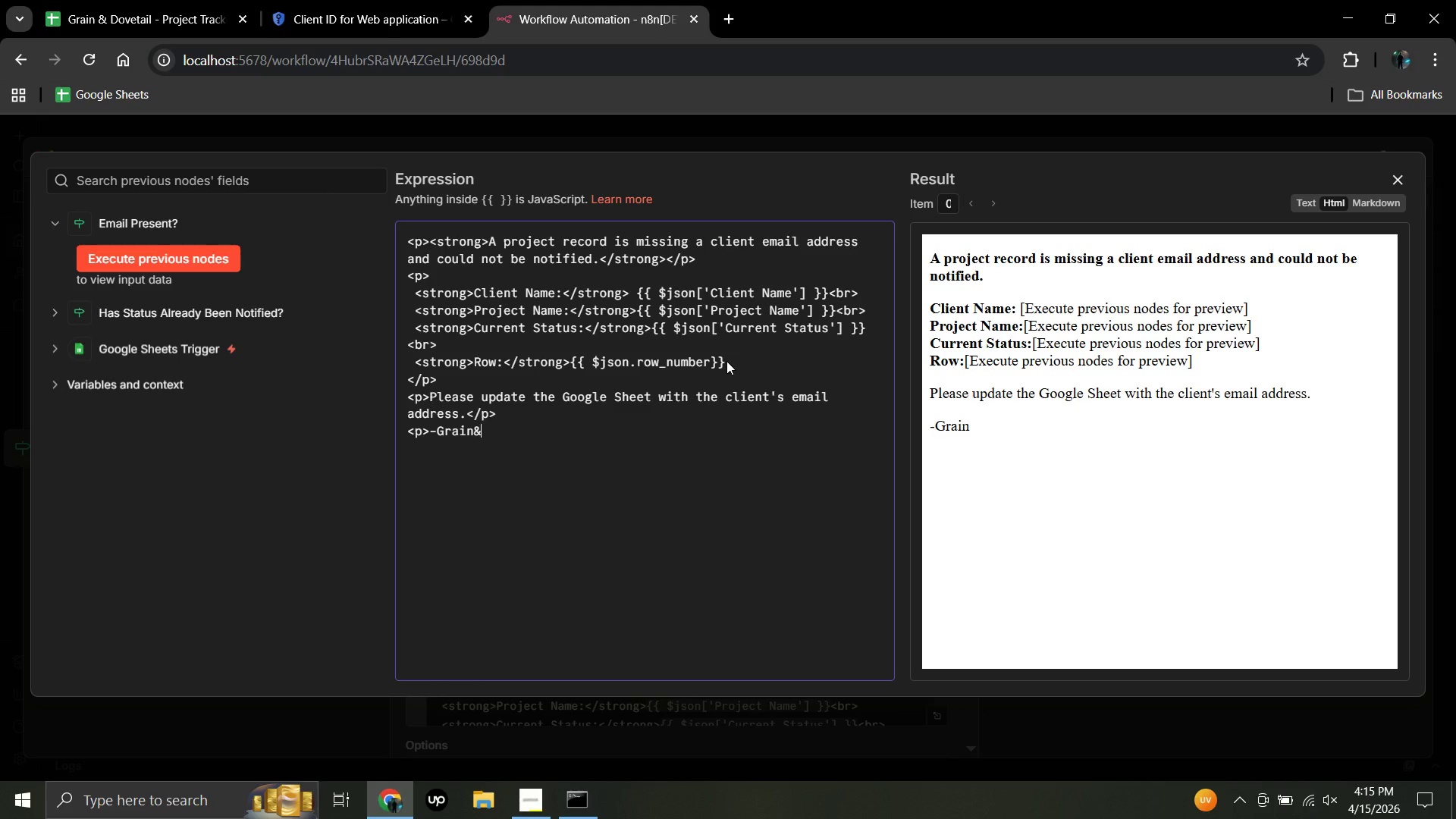 
type(&amp)
 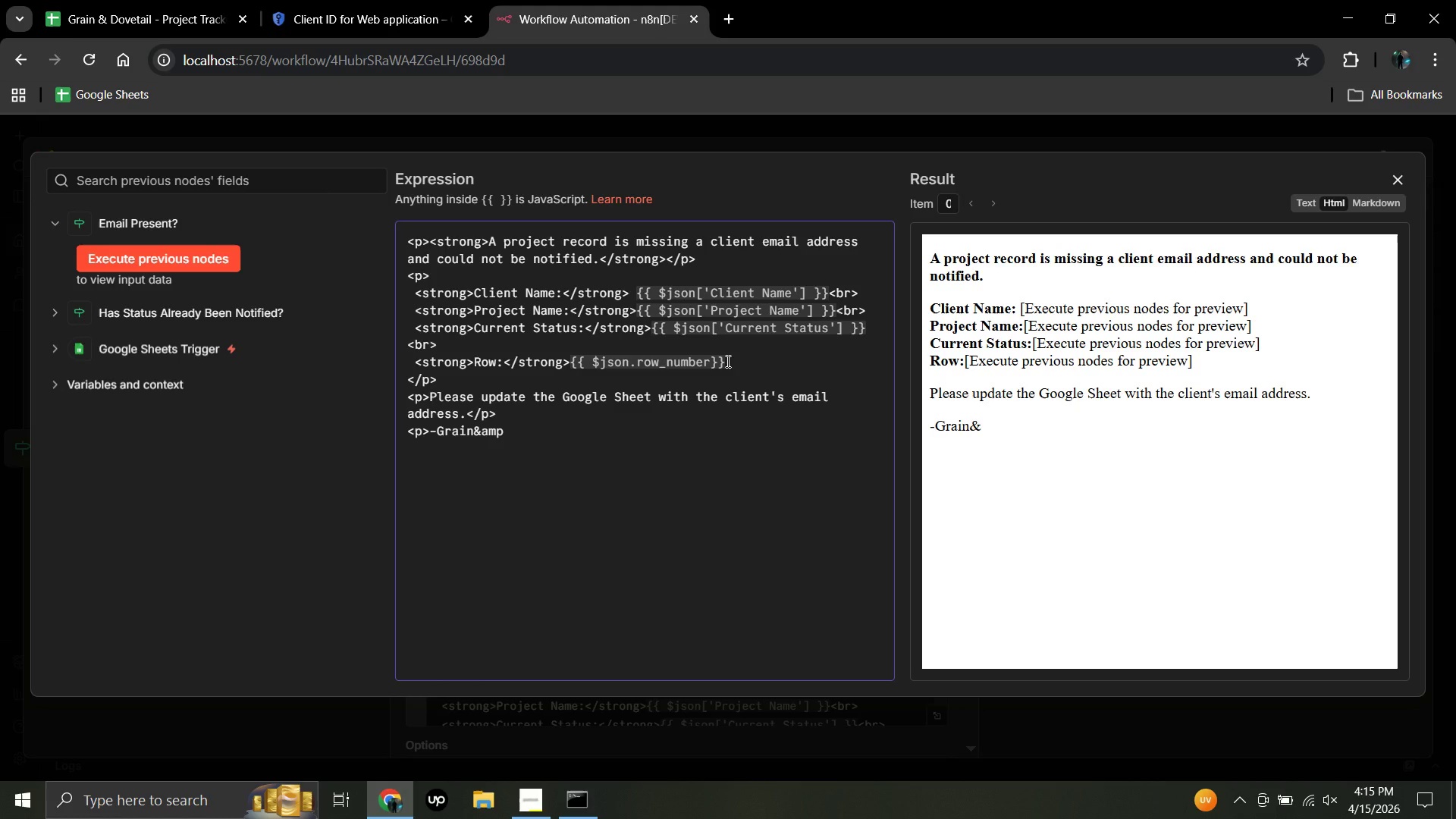 
key(Shift+Semicolon)
 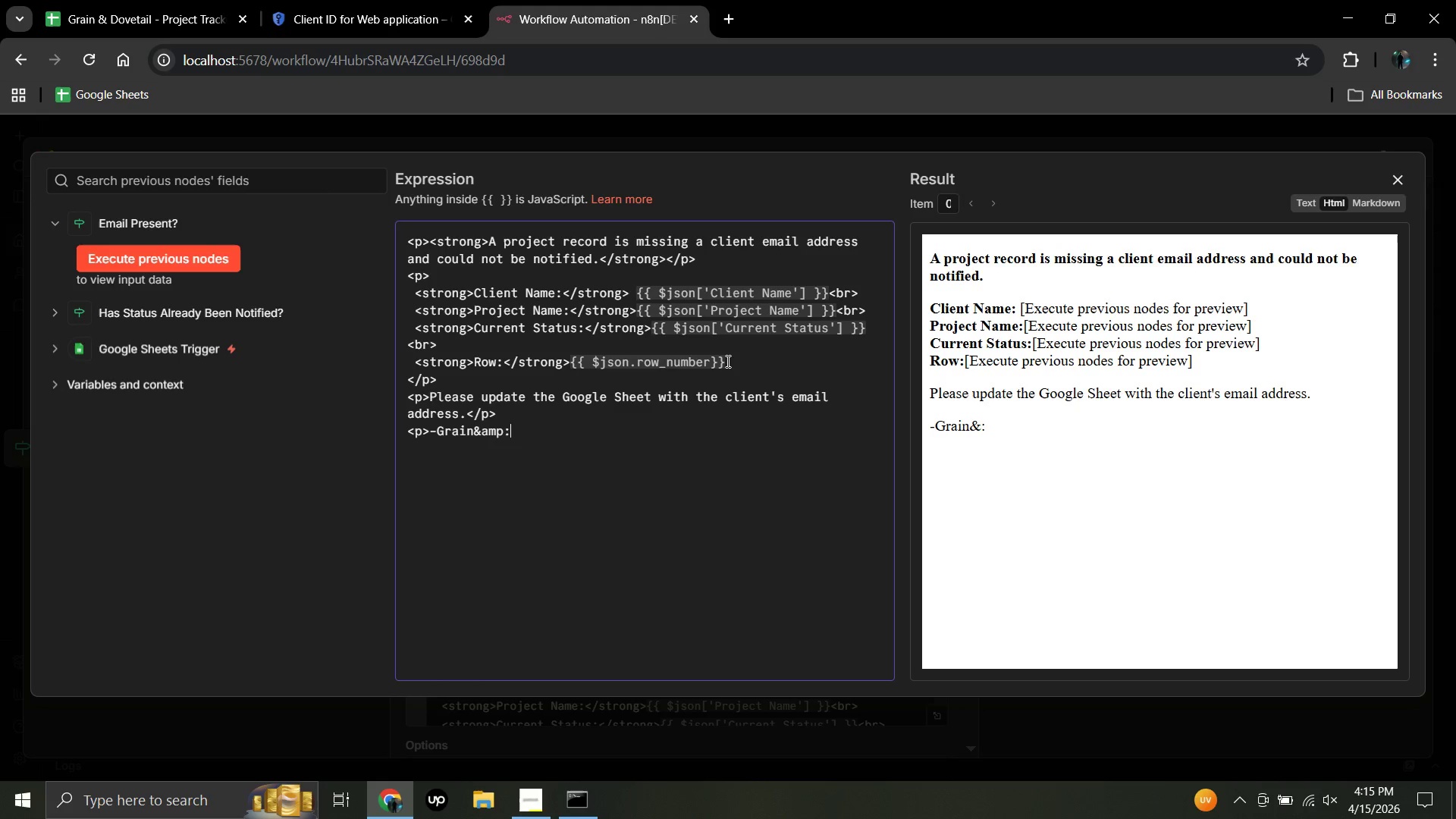 
key(Backspace)
 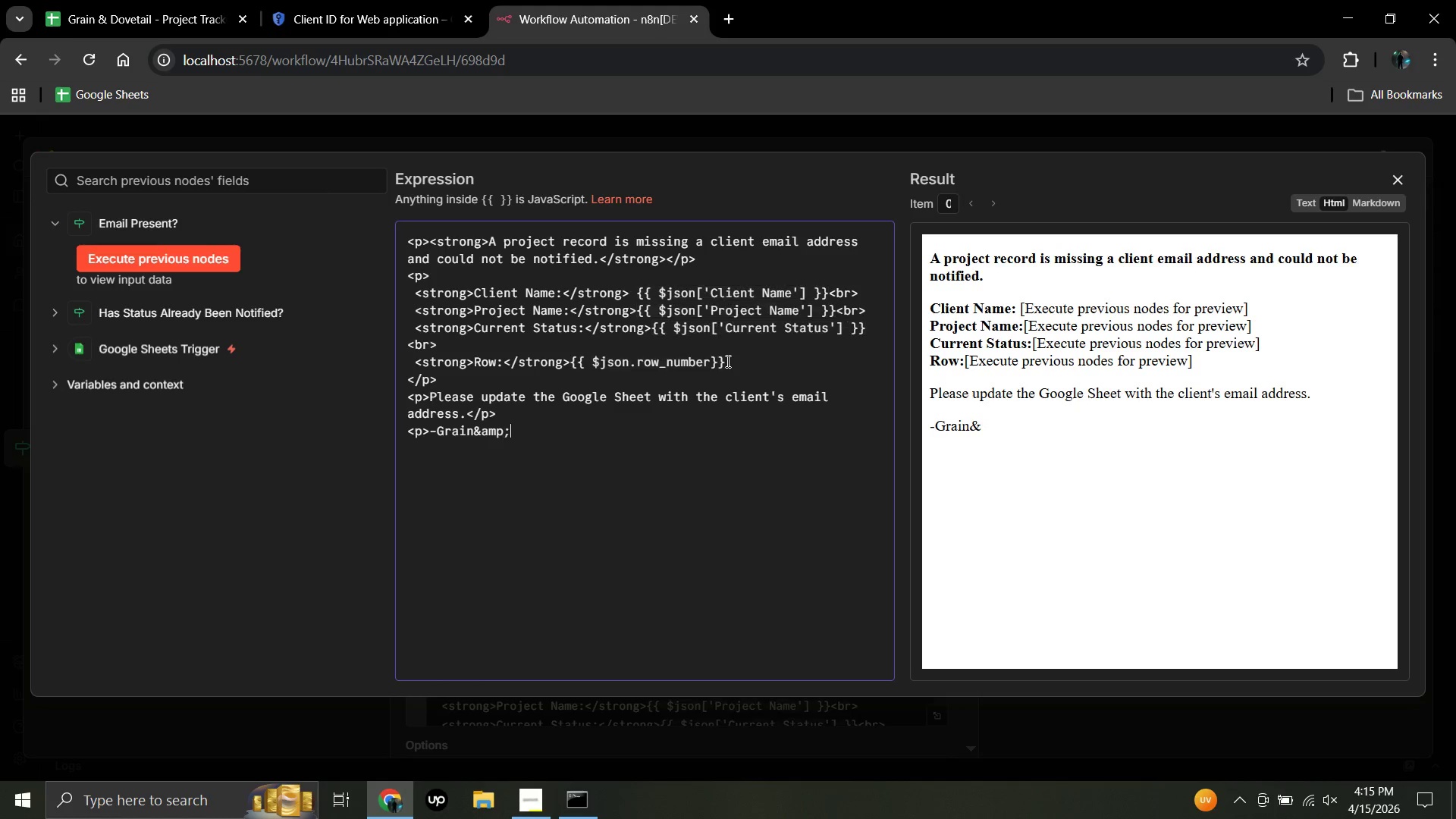 
key(Semicolon)
 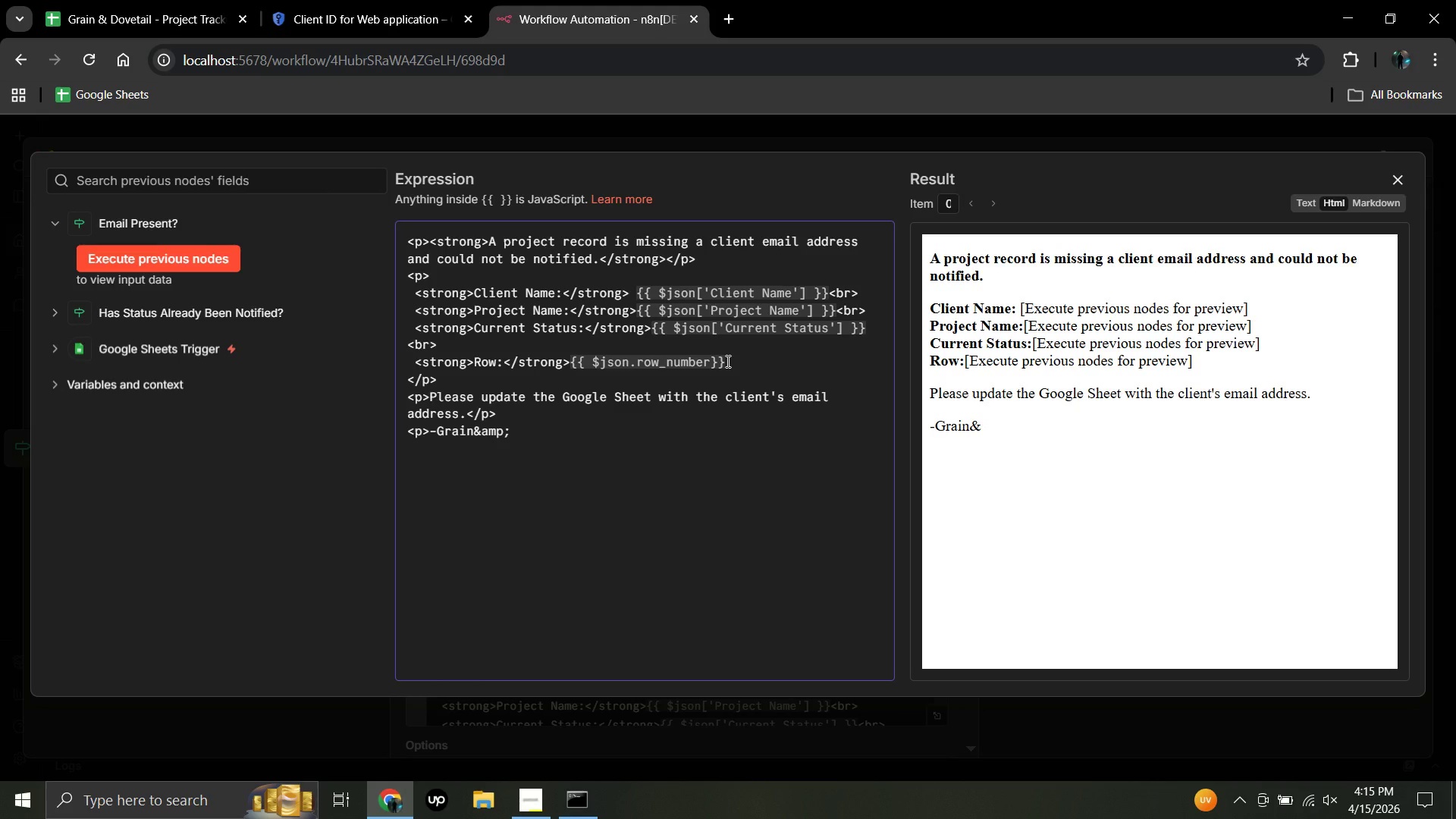 
wait(5.14)
 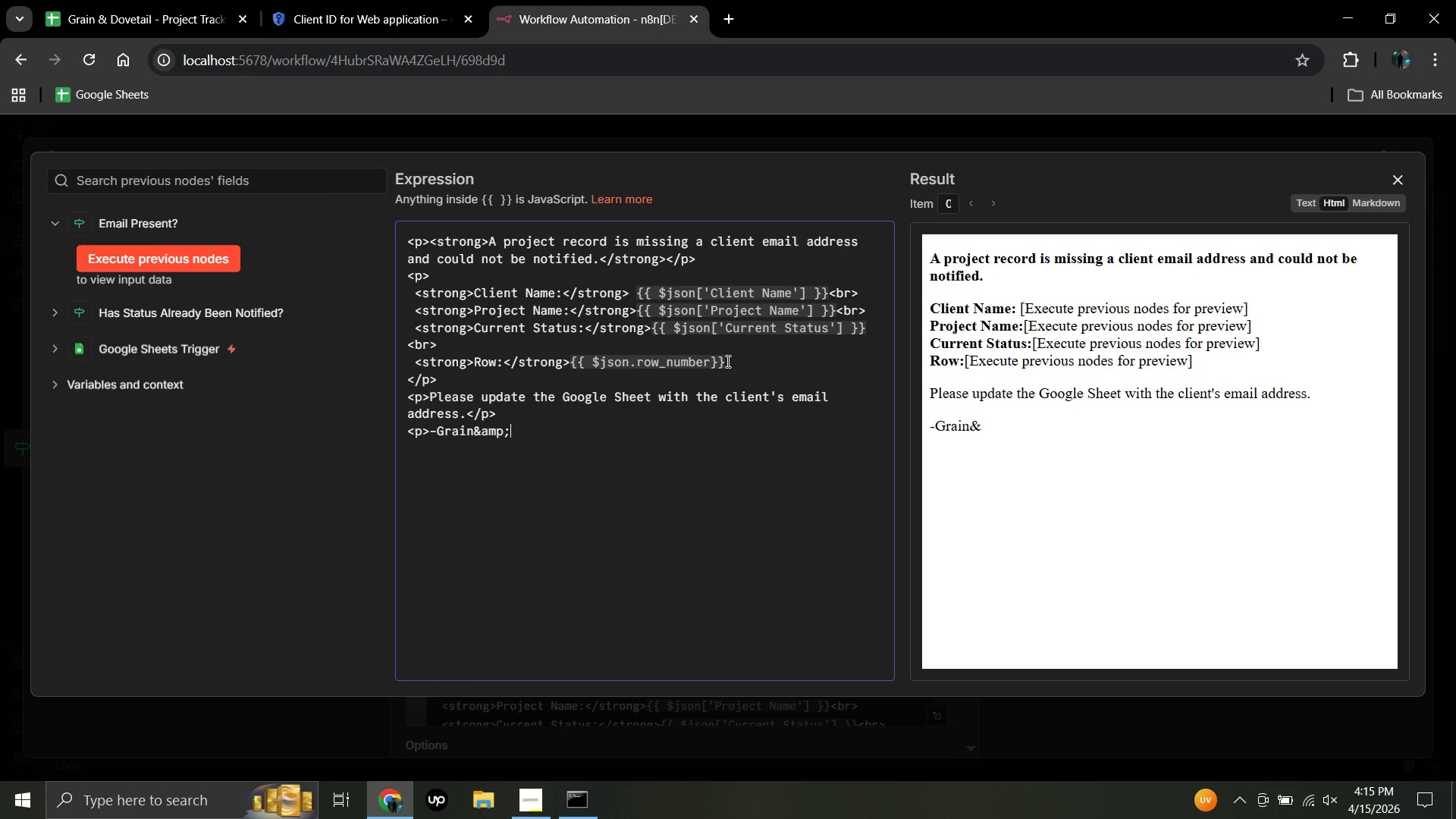 
type(DovetailAutomated )
 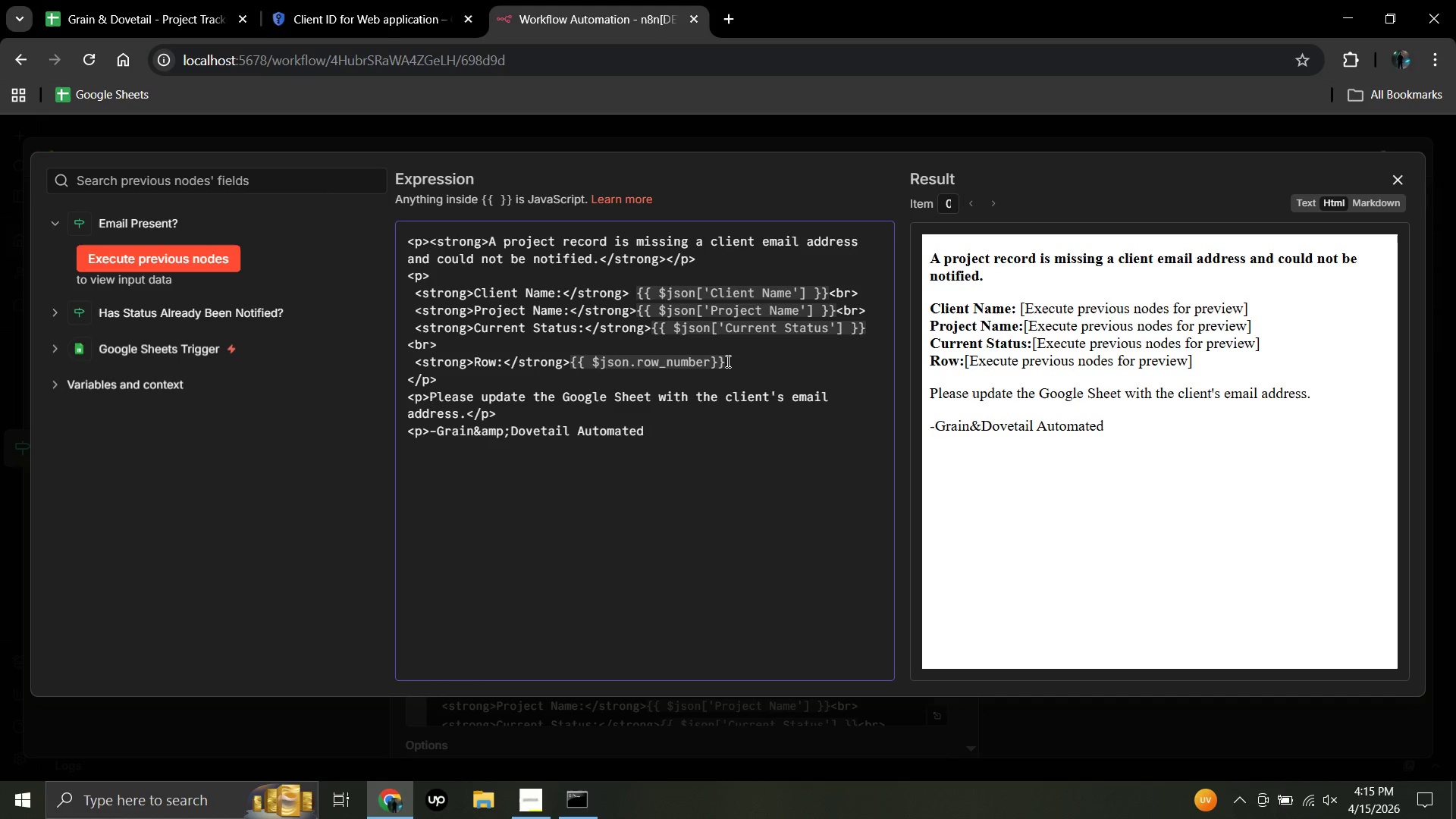 
key(CapsLock)
 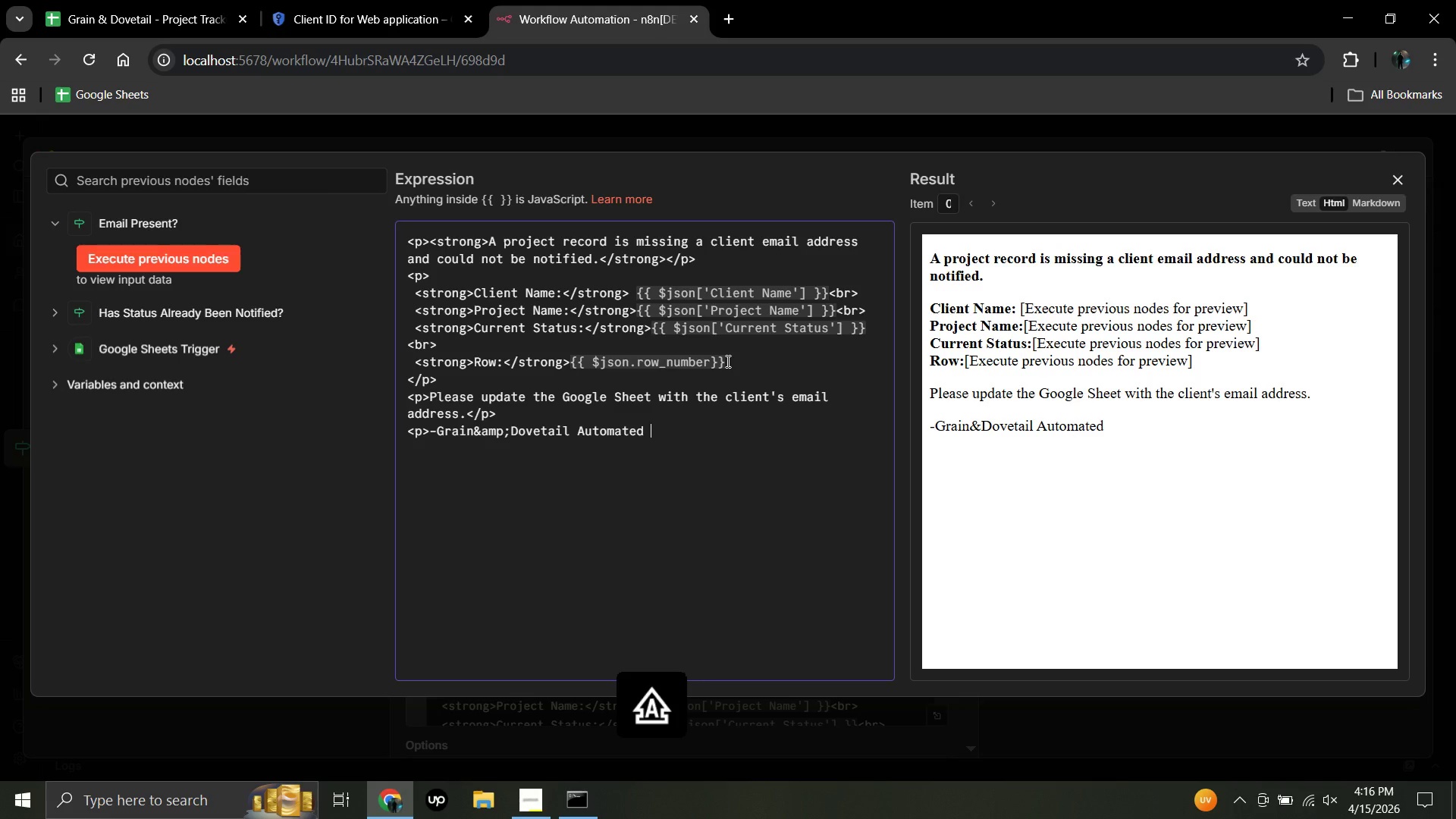 
key(S)
 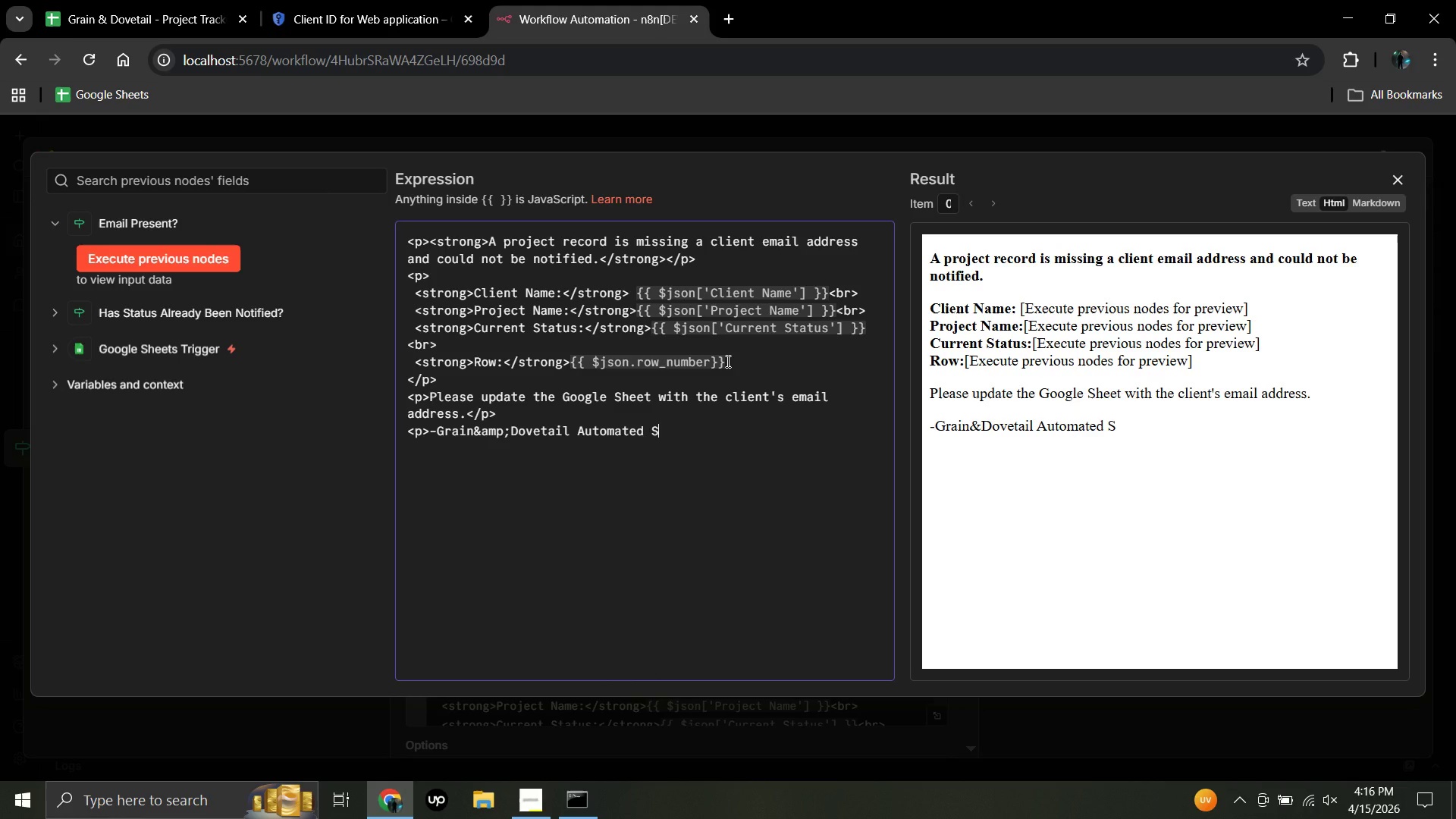 
wait(7.0)
 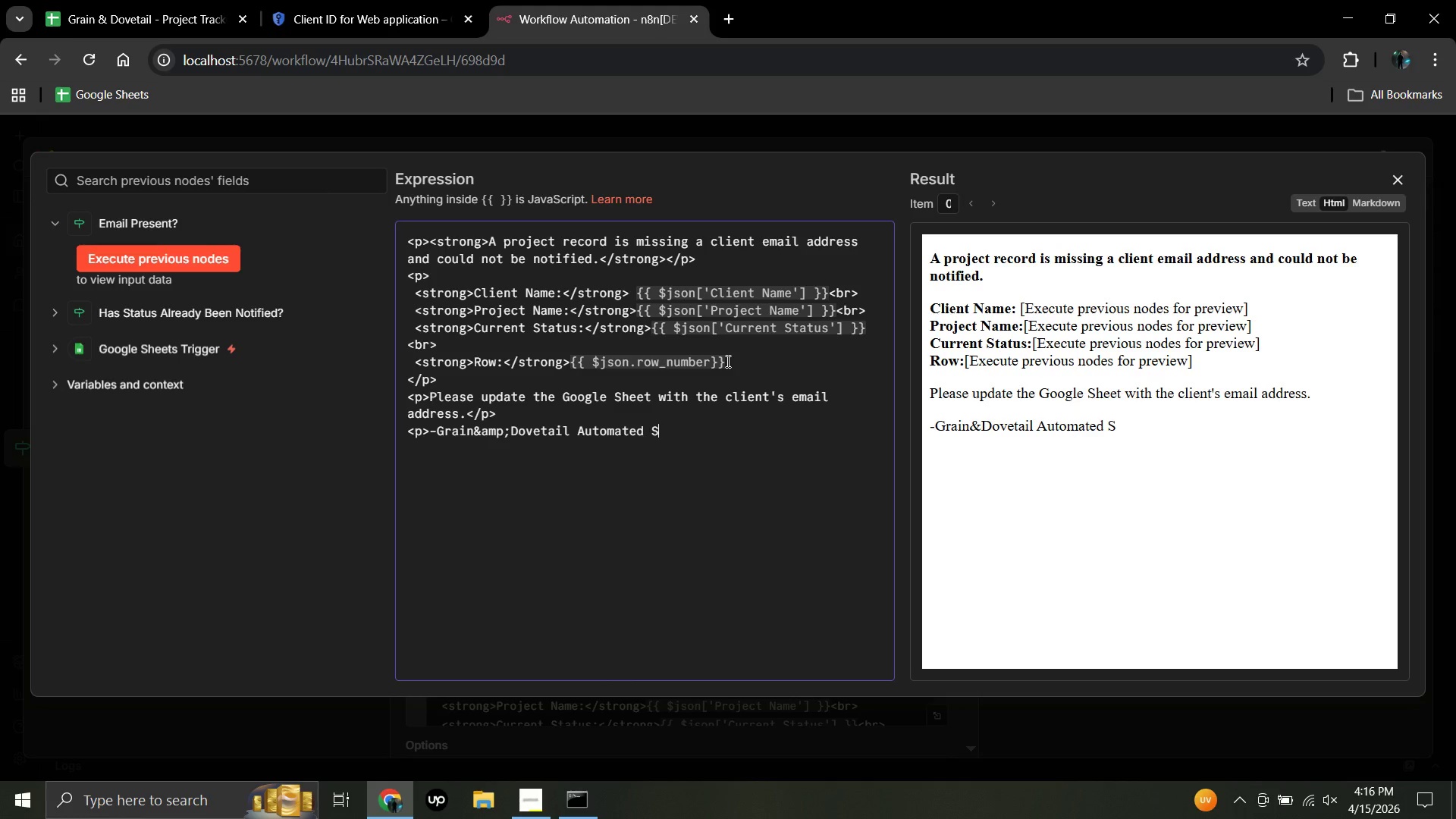 
type(Y)
key(Backspace)
type(ystem)
 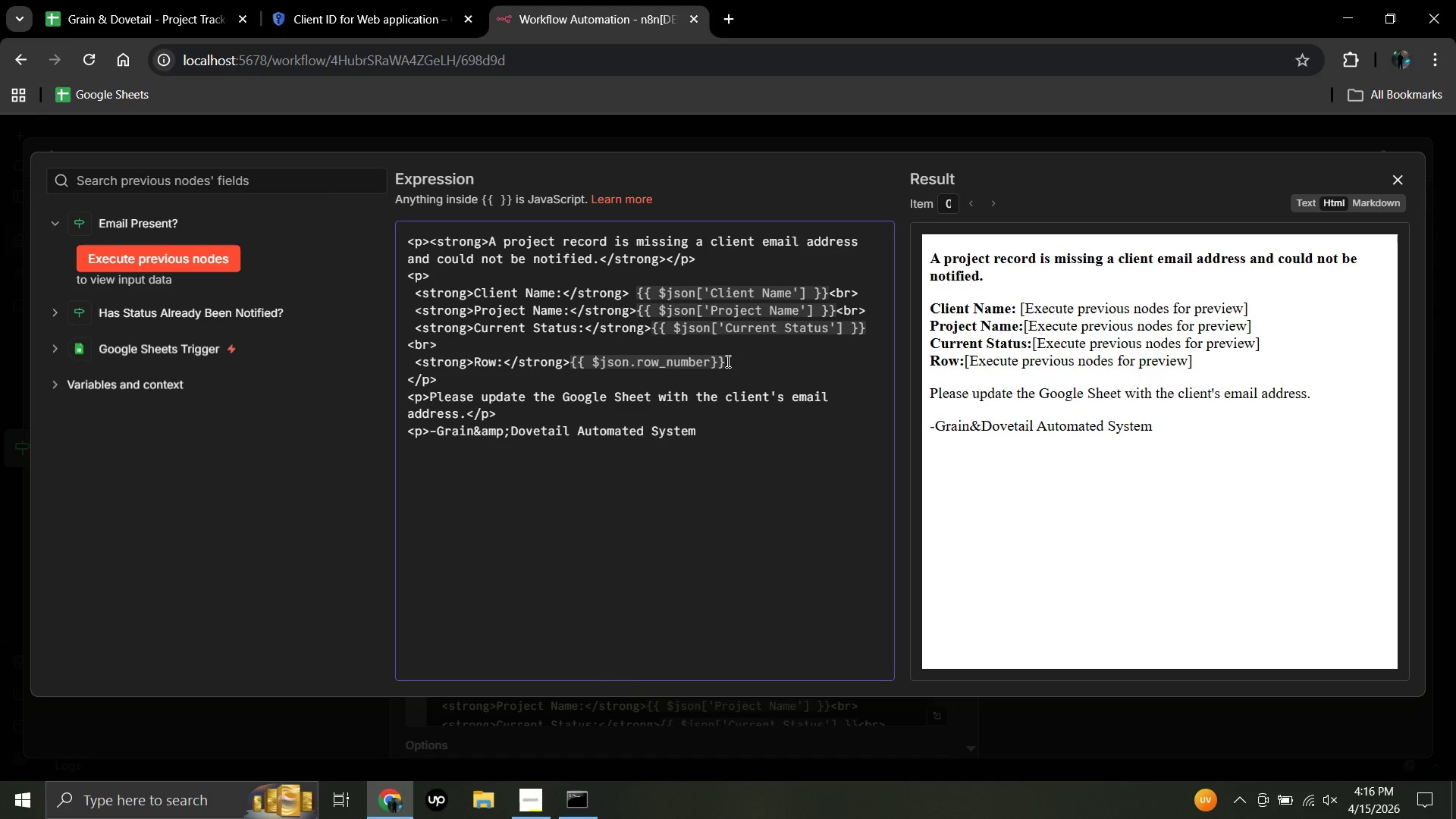 
wait(5.03)
 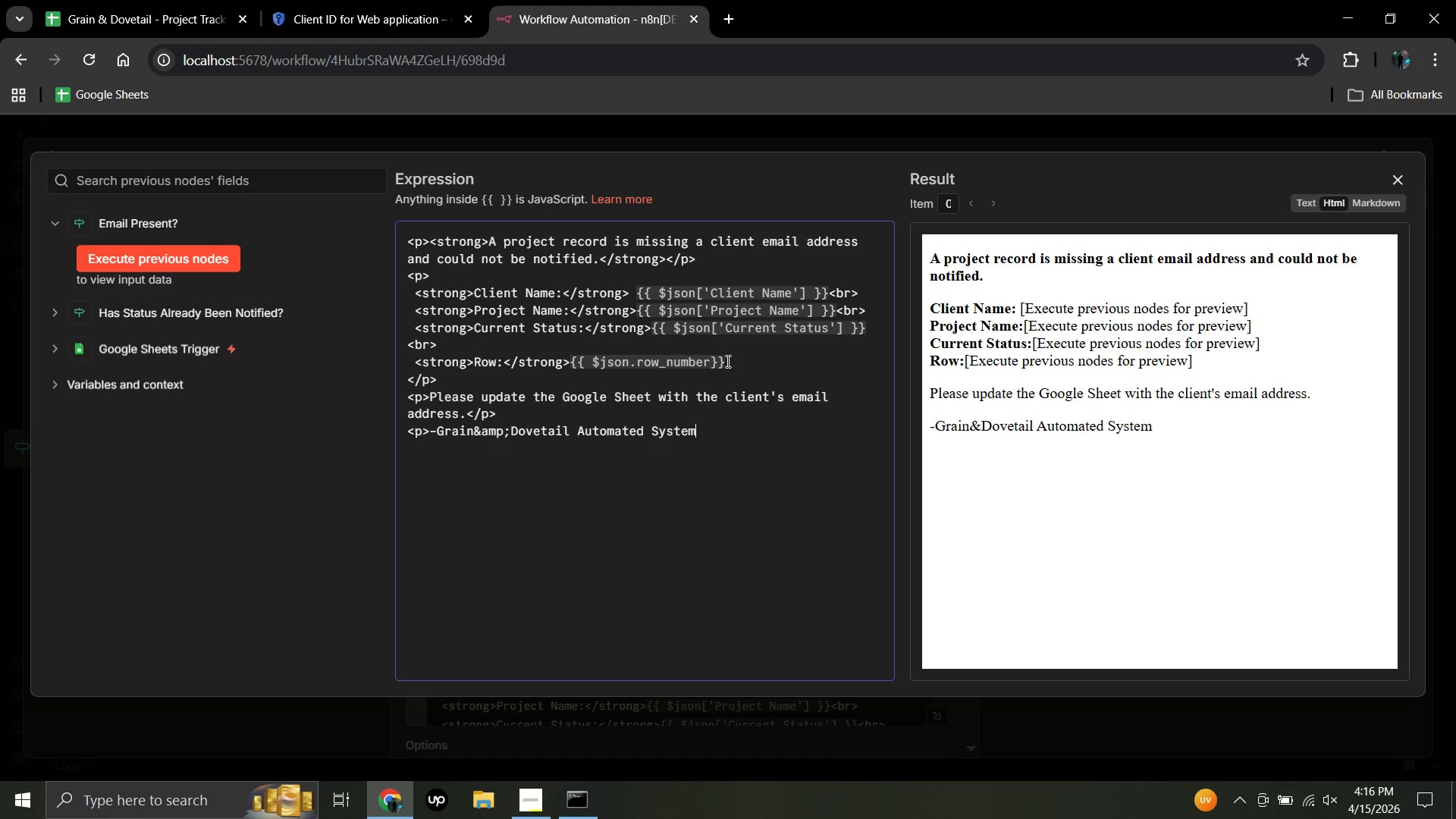 
key(Shift+Comma)
 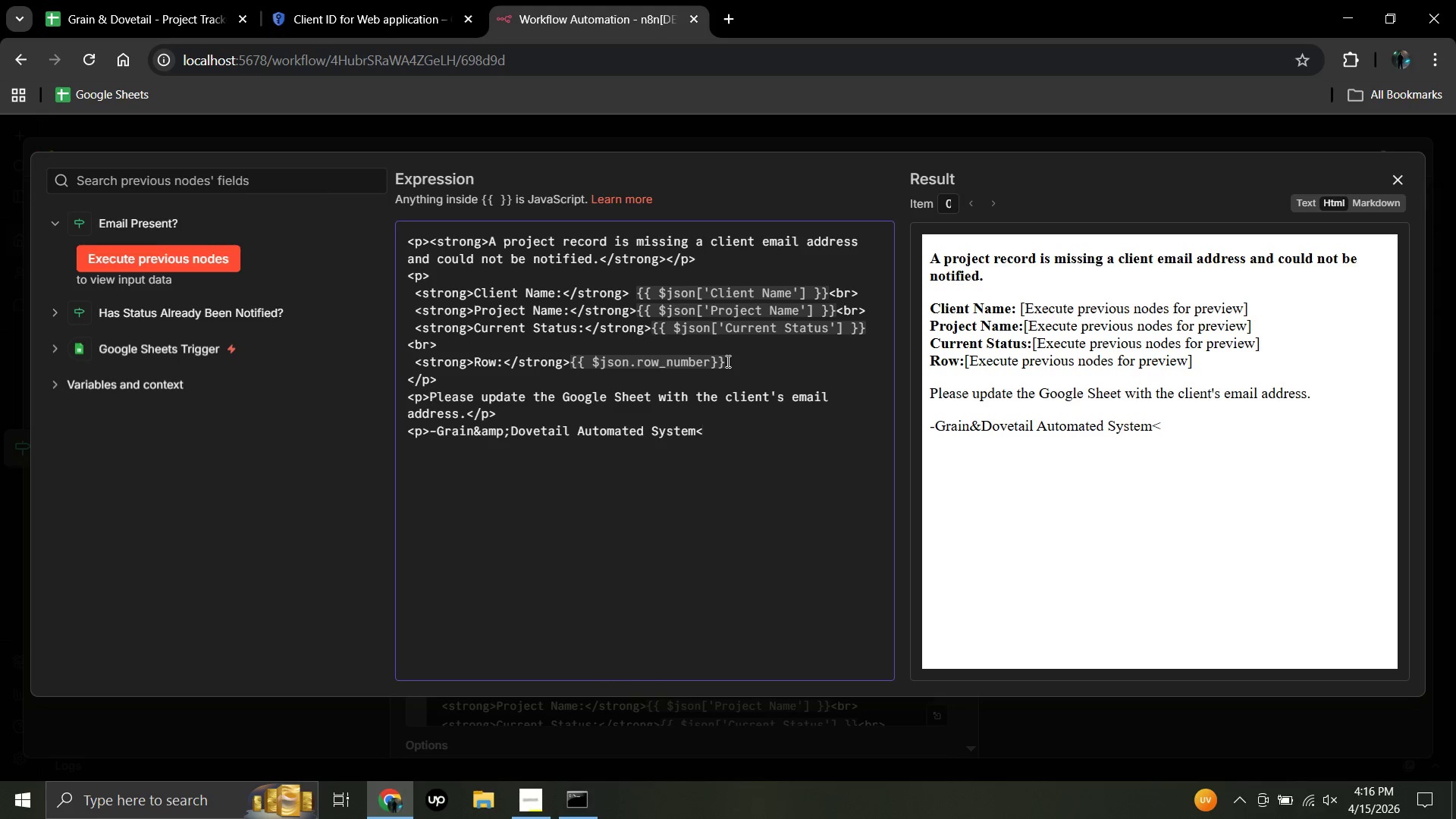 
key(Slash)
 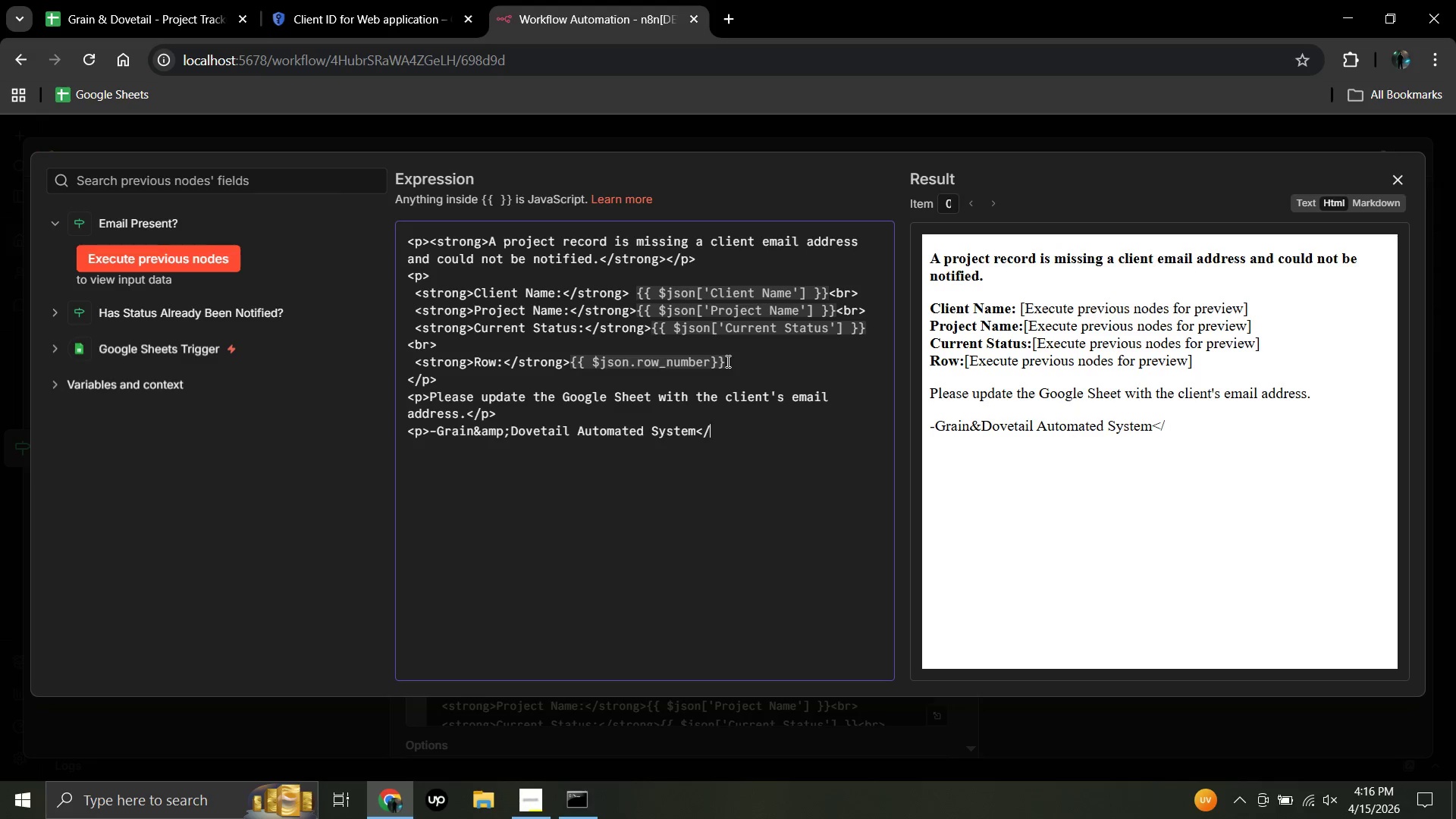 
key(P)
 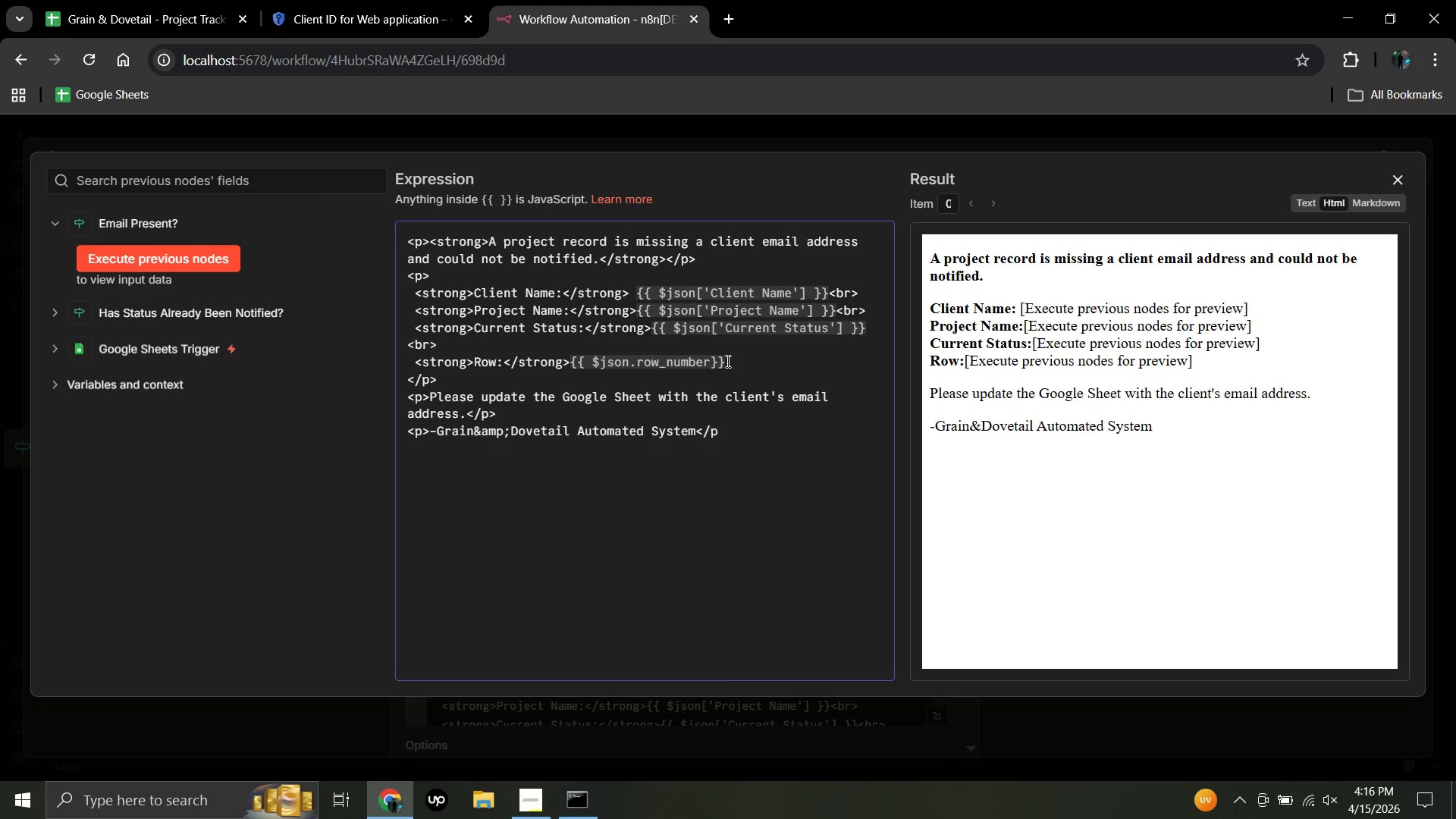 
key(Shift+Period)
 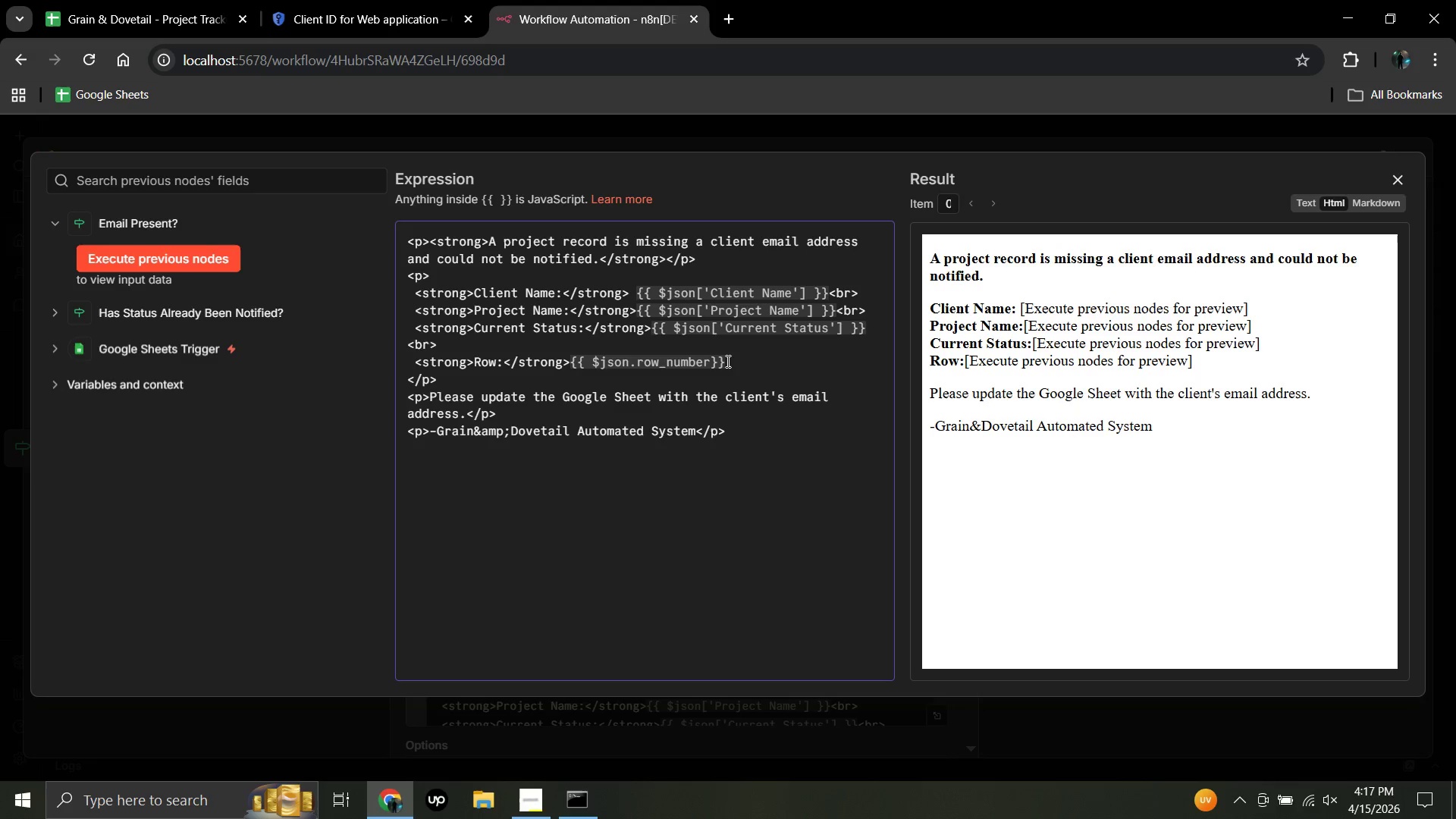 
wait(88.03)
 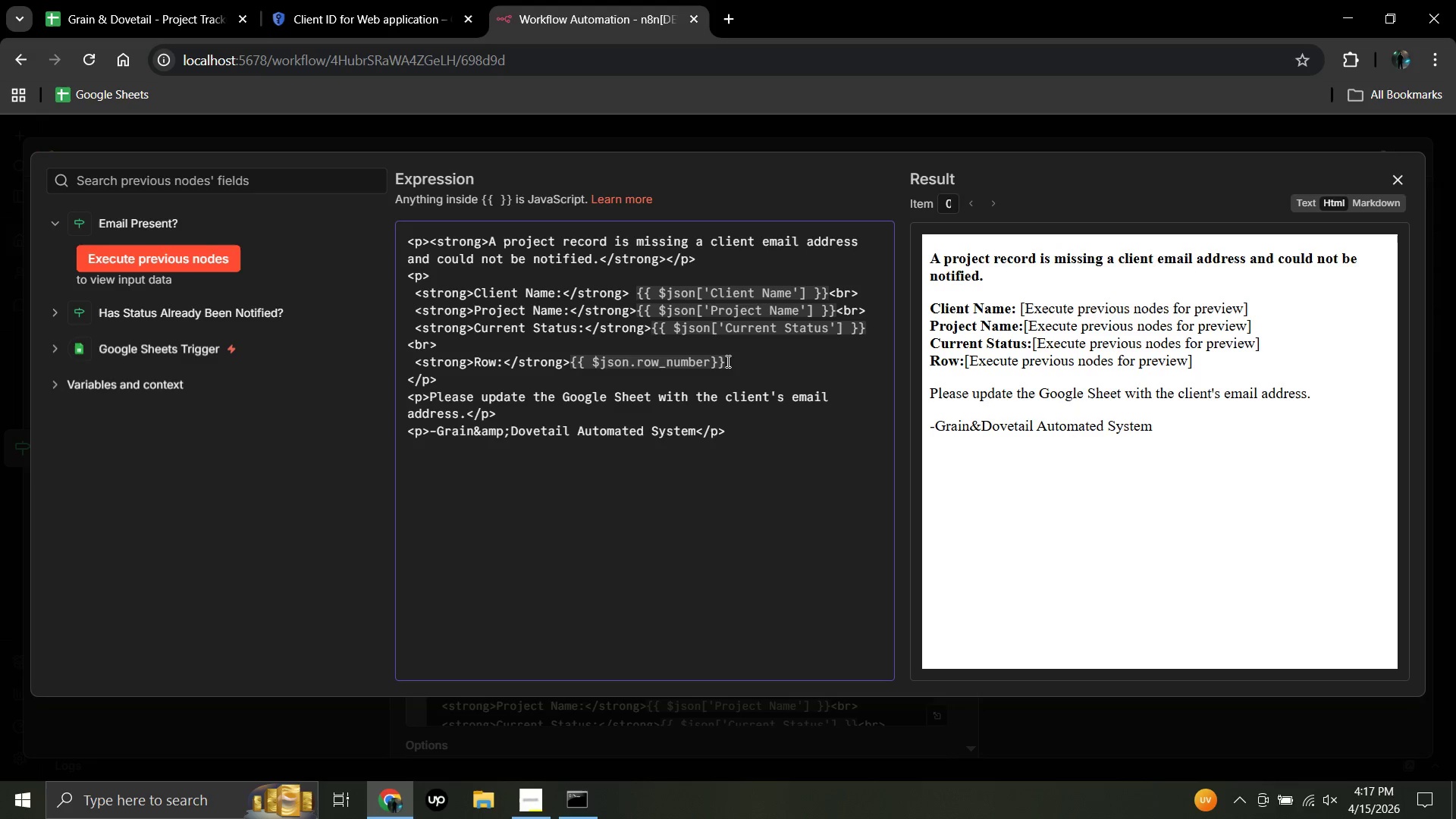 
left_click([1400, 180])
 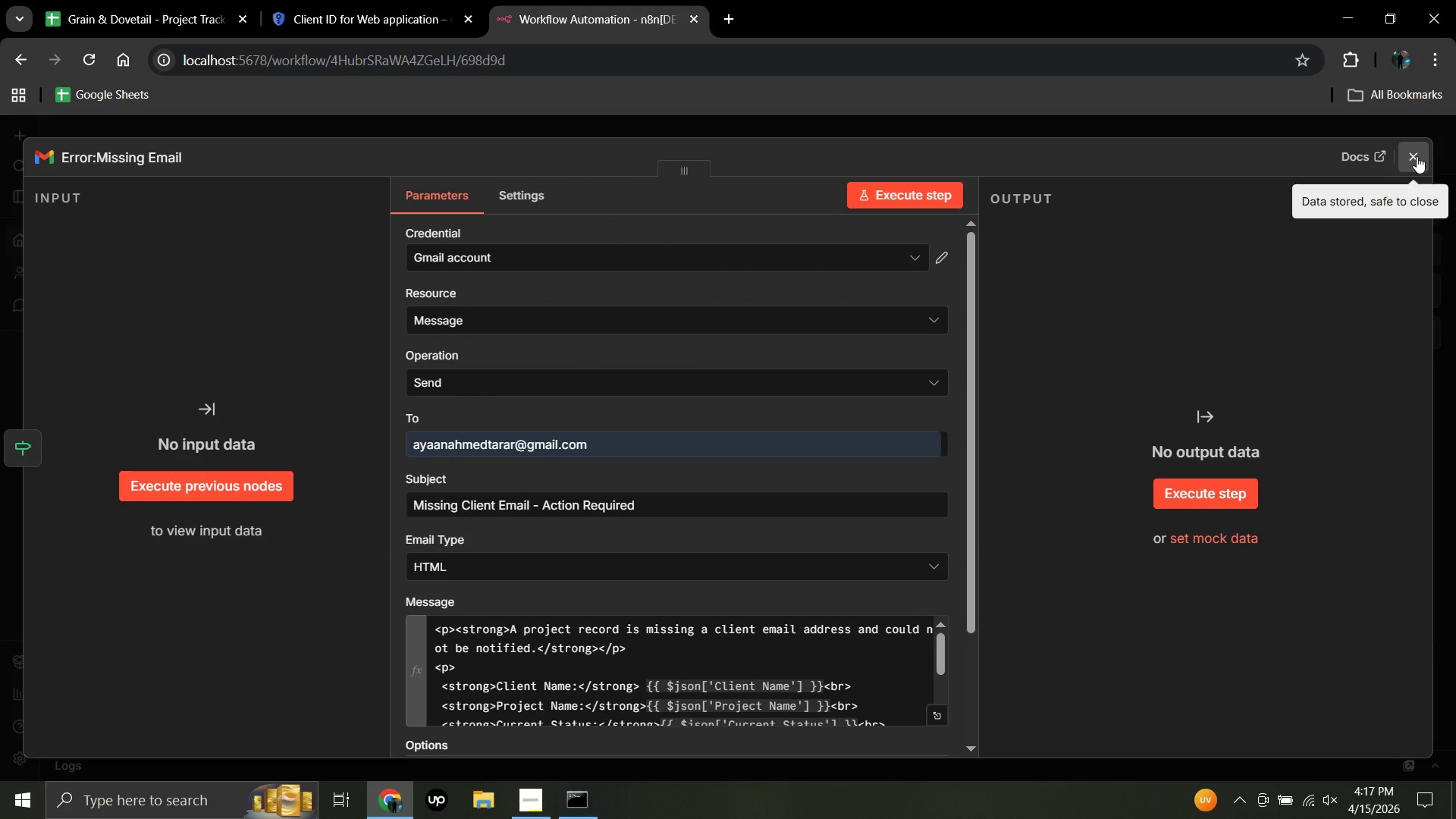 
left_click([1417, 156])
 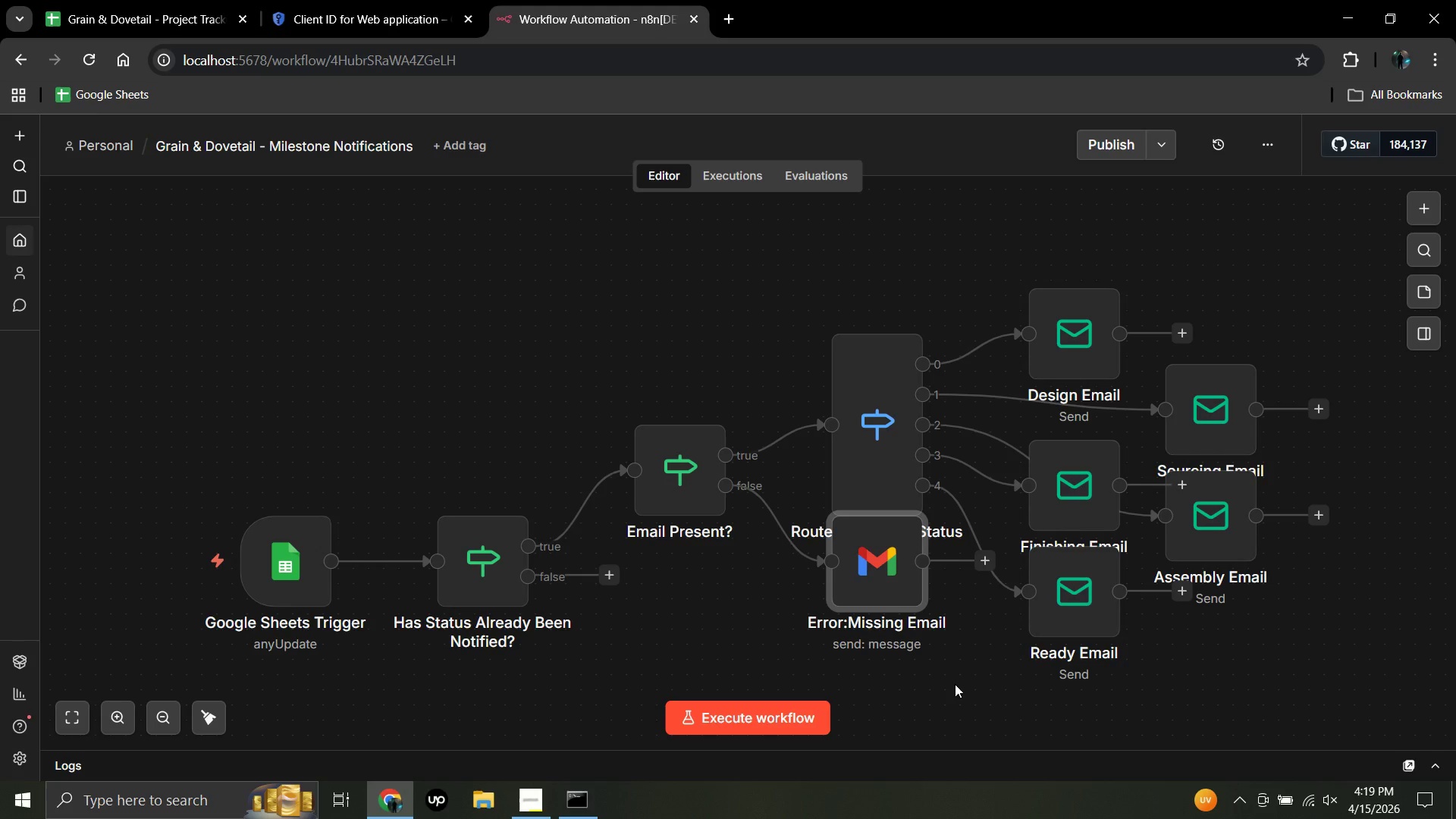 
wait(78.77)
 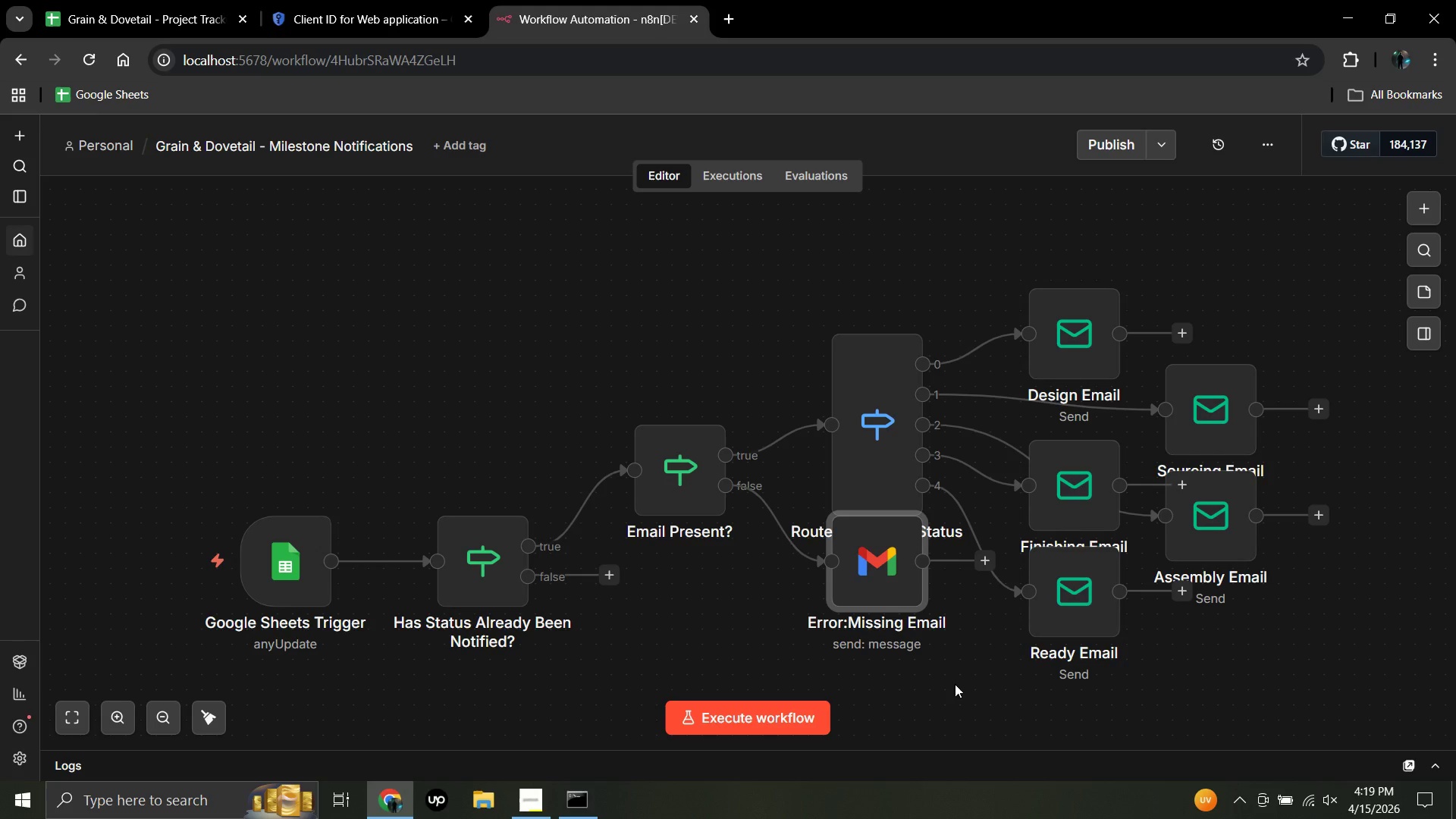 
left_click([1423, 206])
 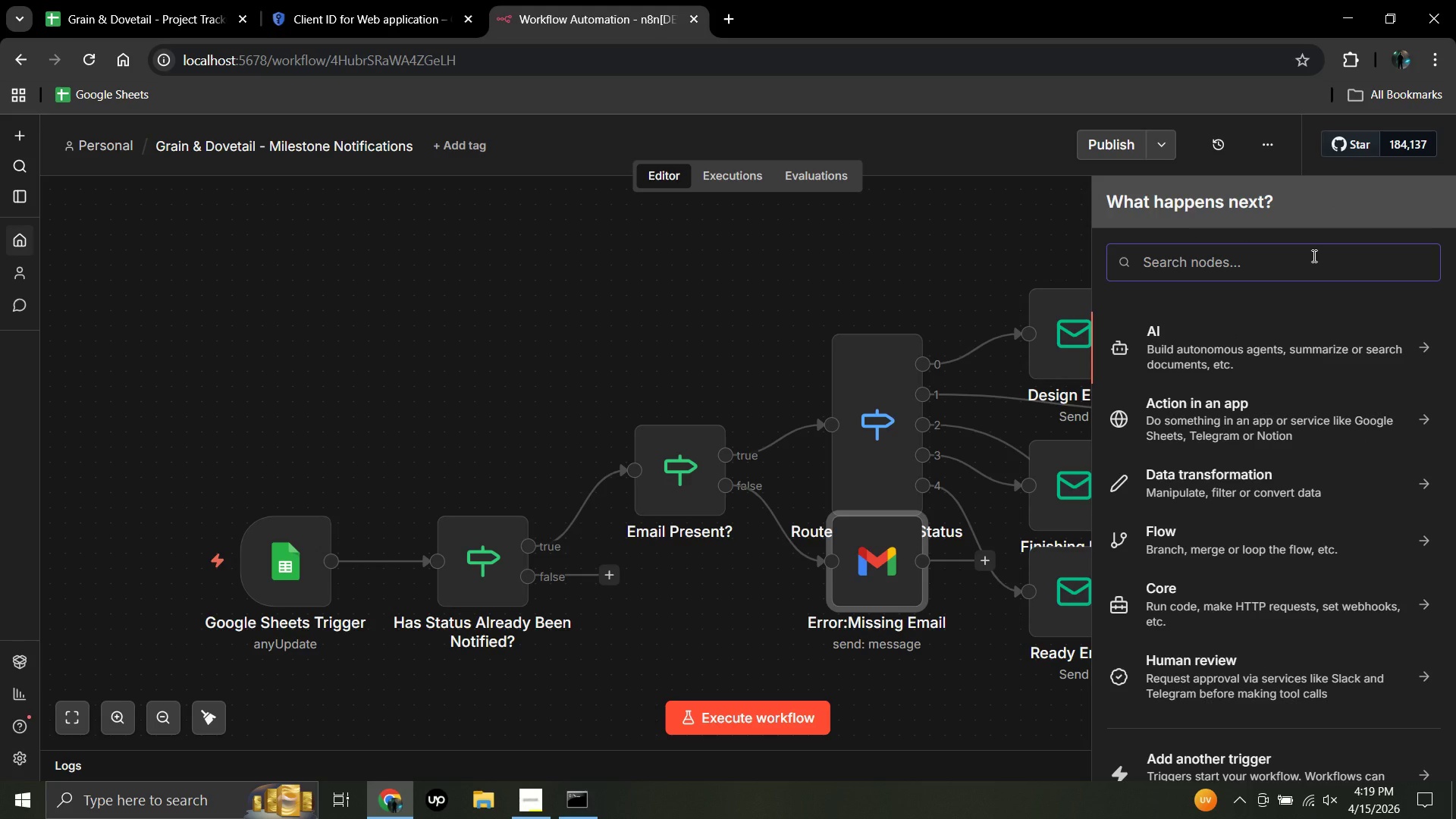 
type(google sheet)
 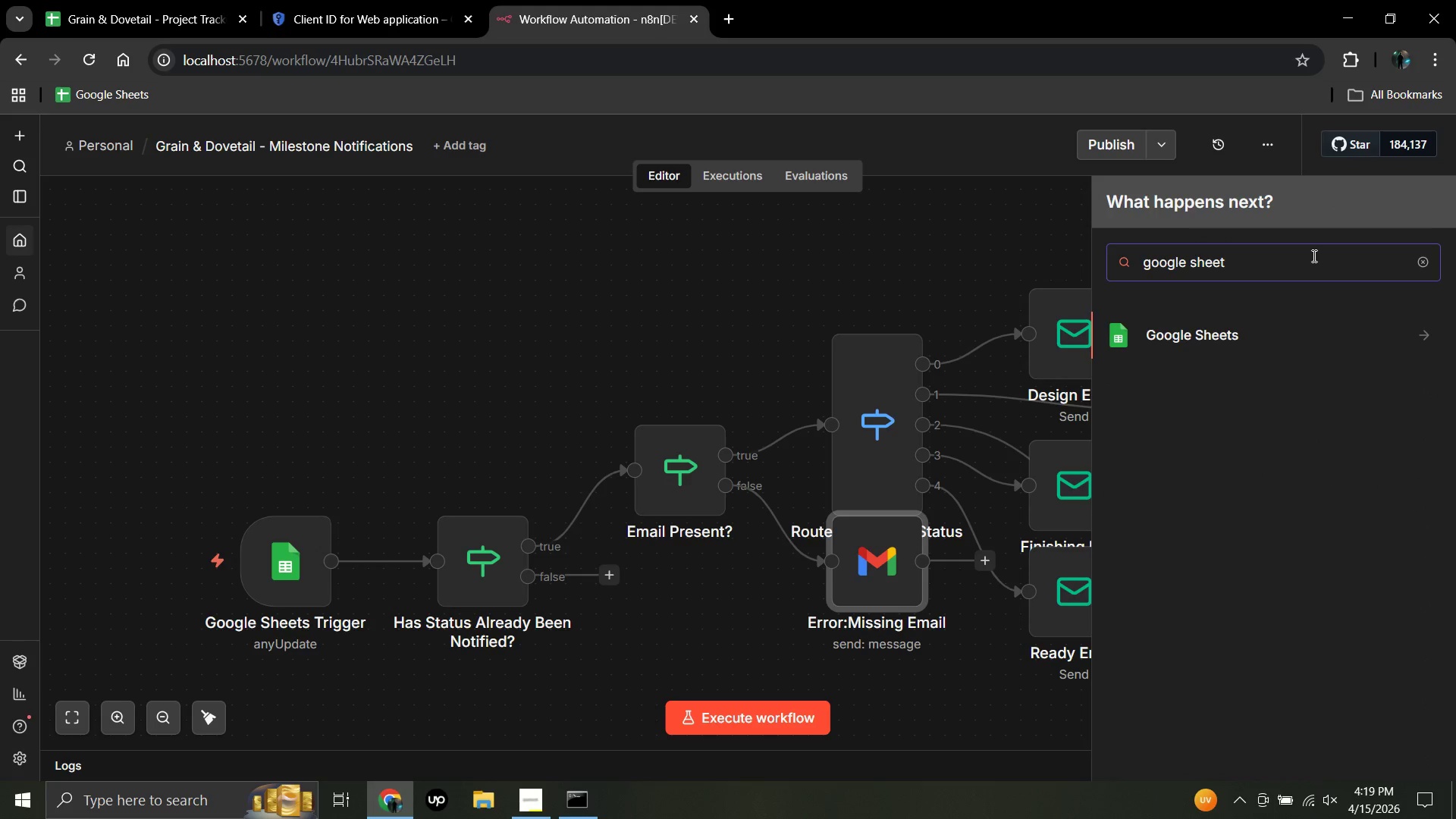 
key(Enter)
 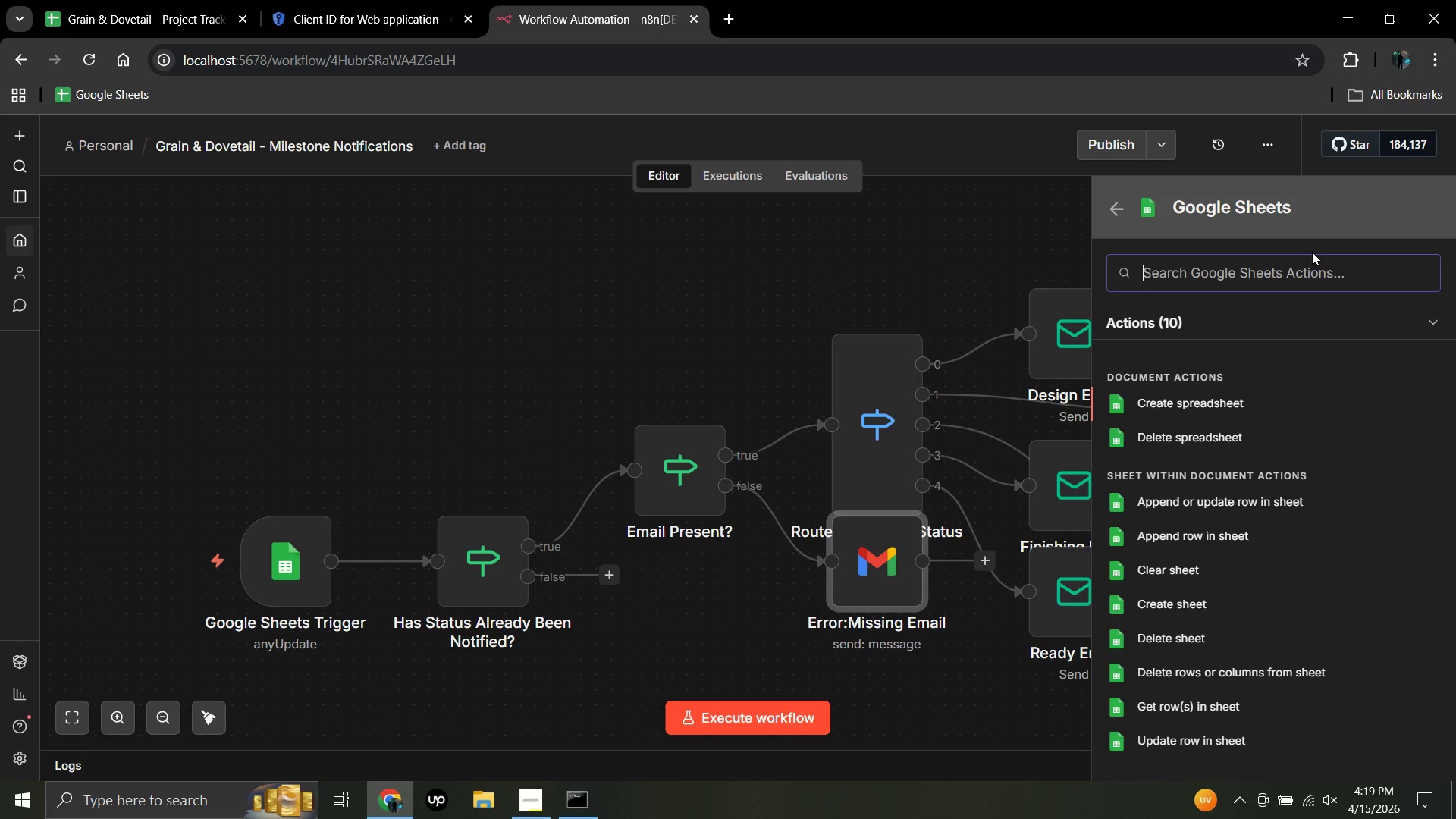 
wait(12.53)
 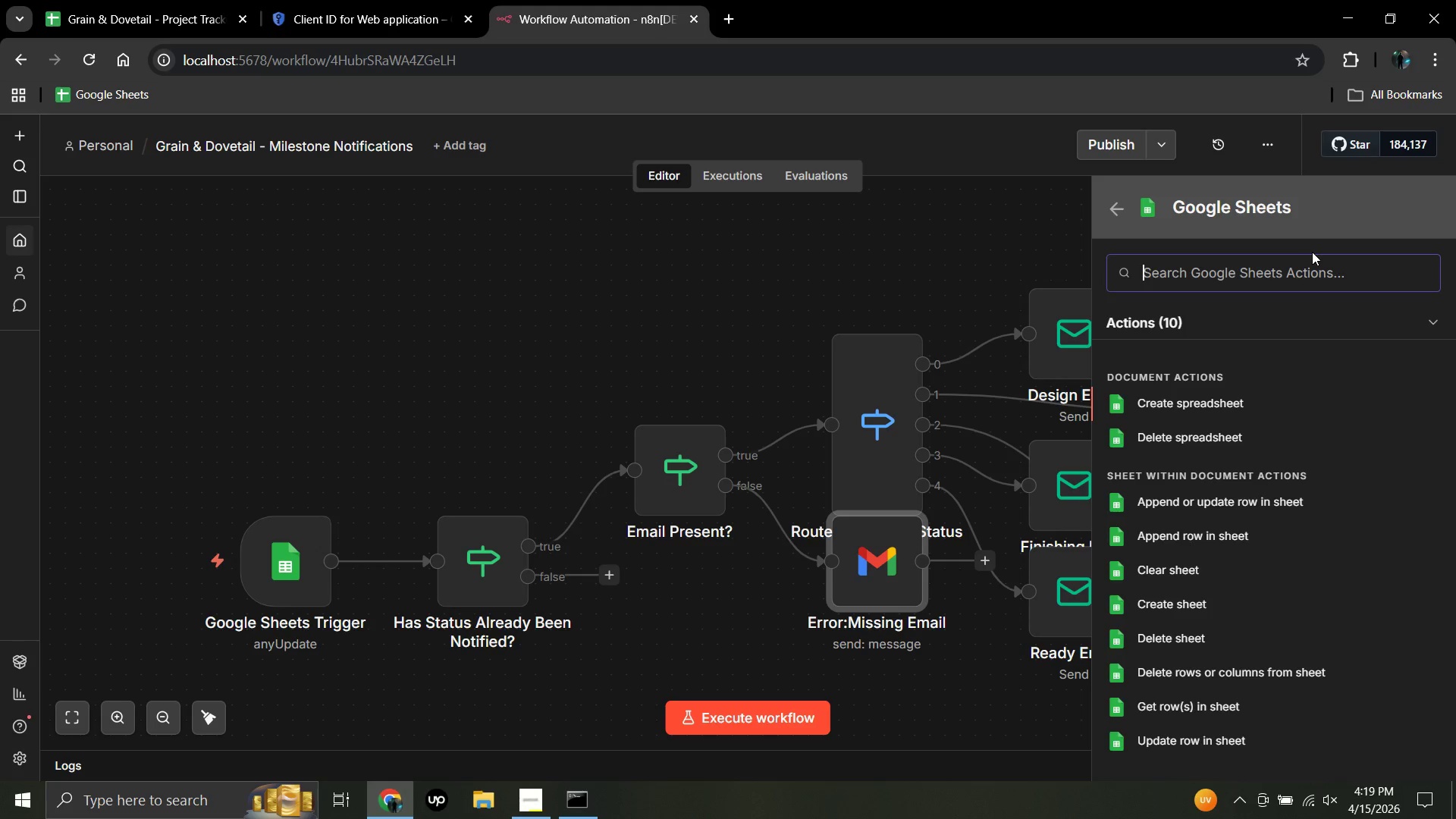 
left_click([1190, 742])
 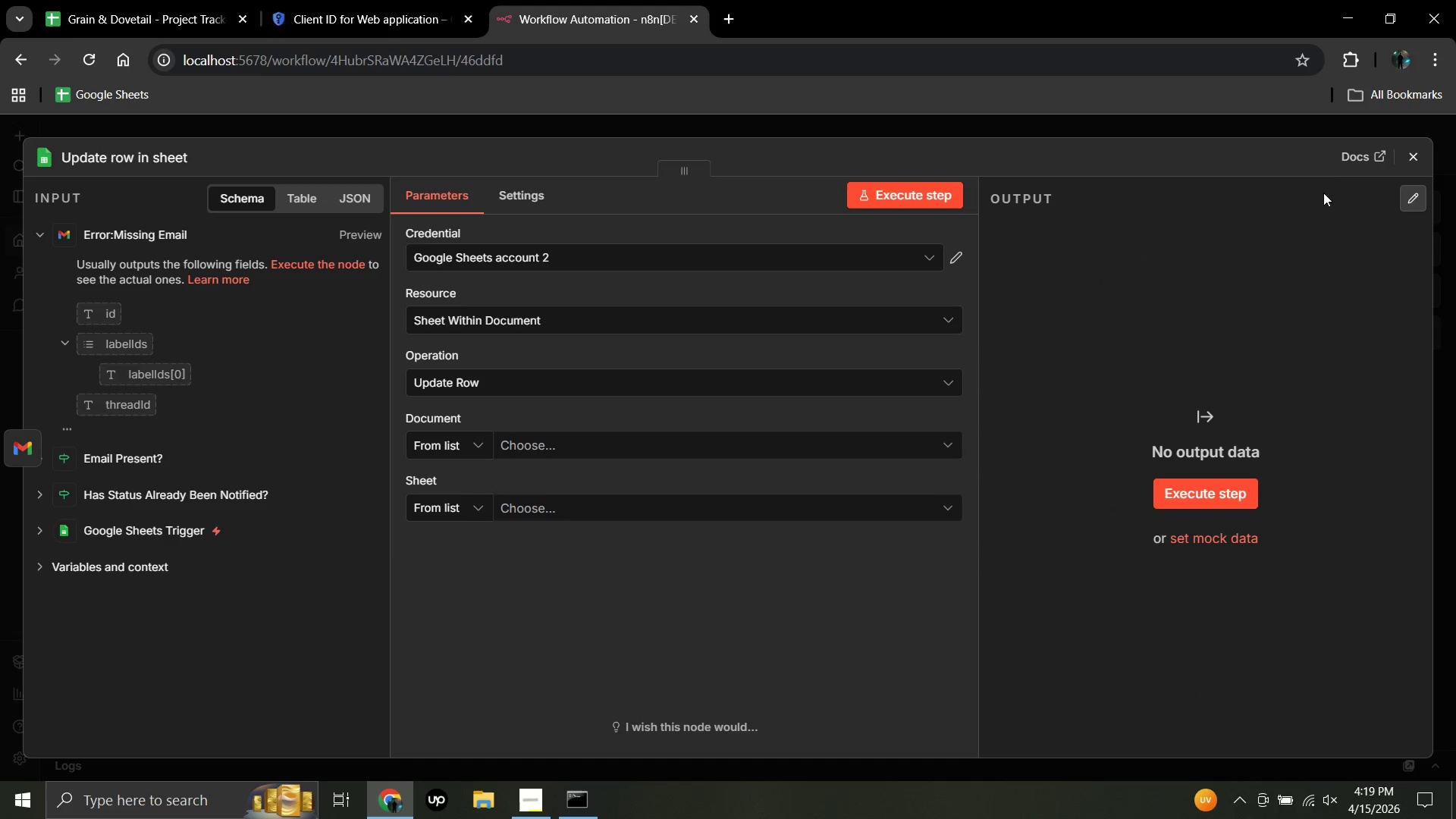 
wait(6.84)
 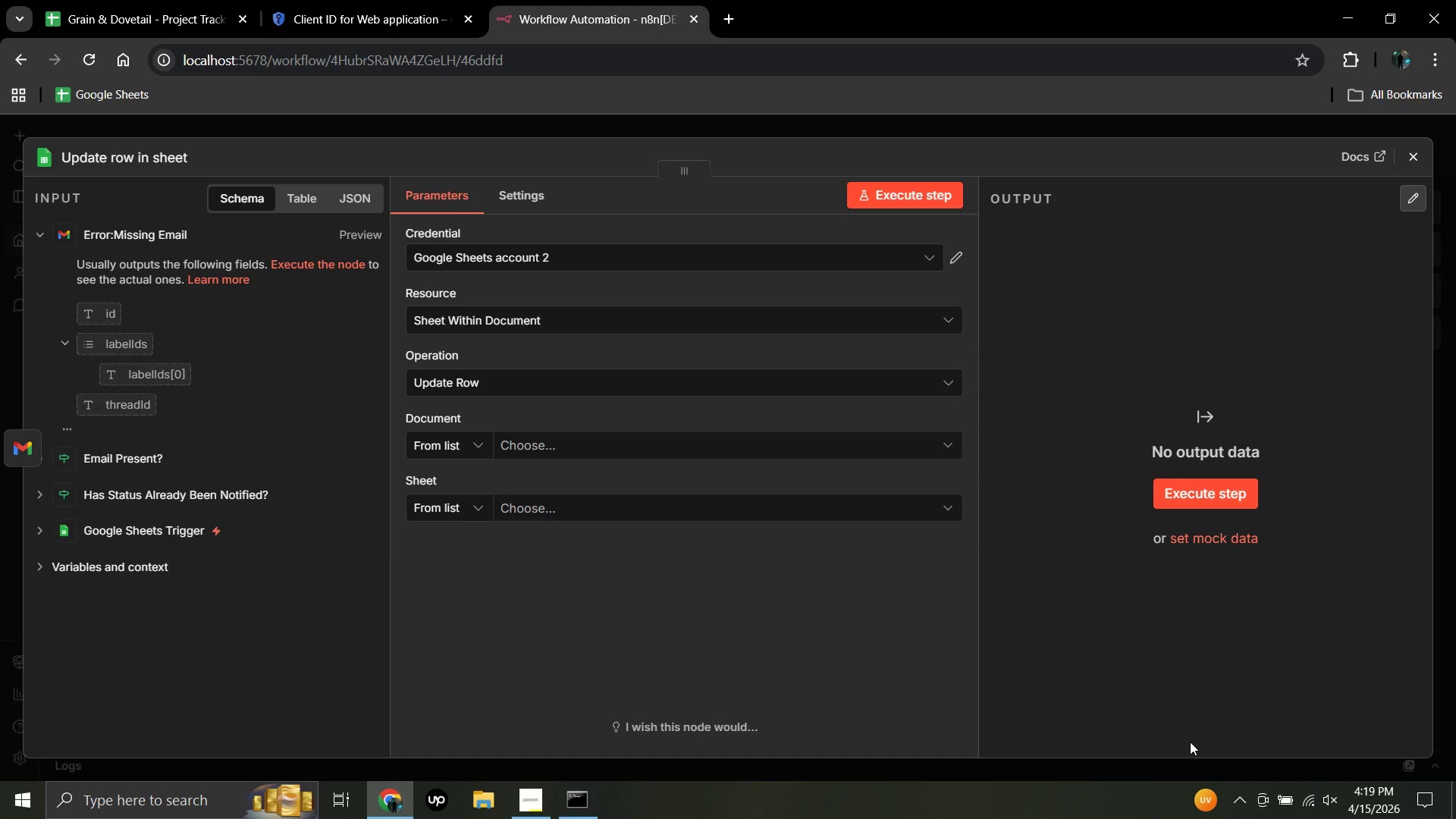 
double_click([1417, 156])
 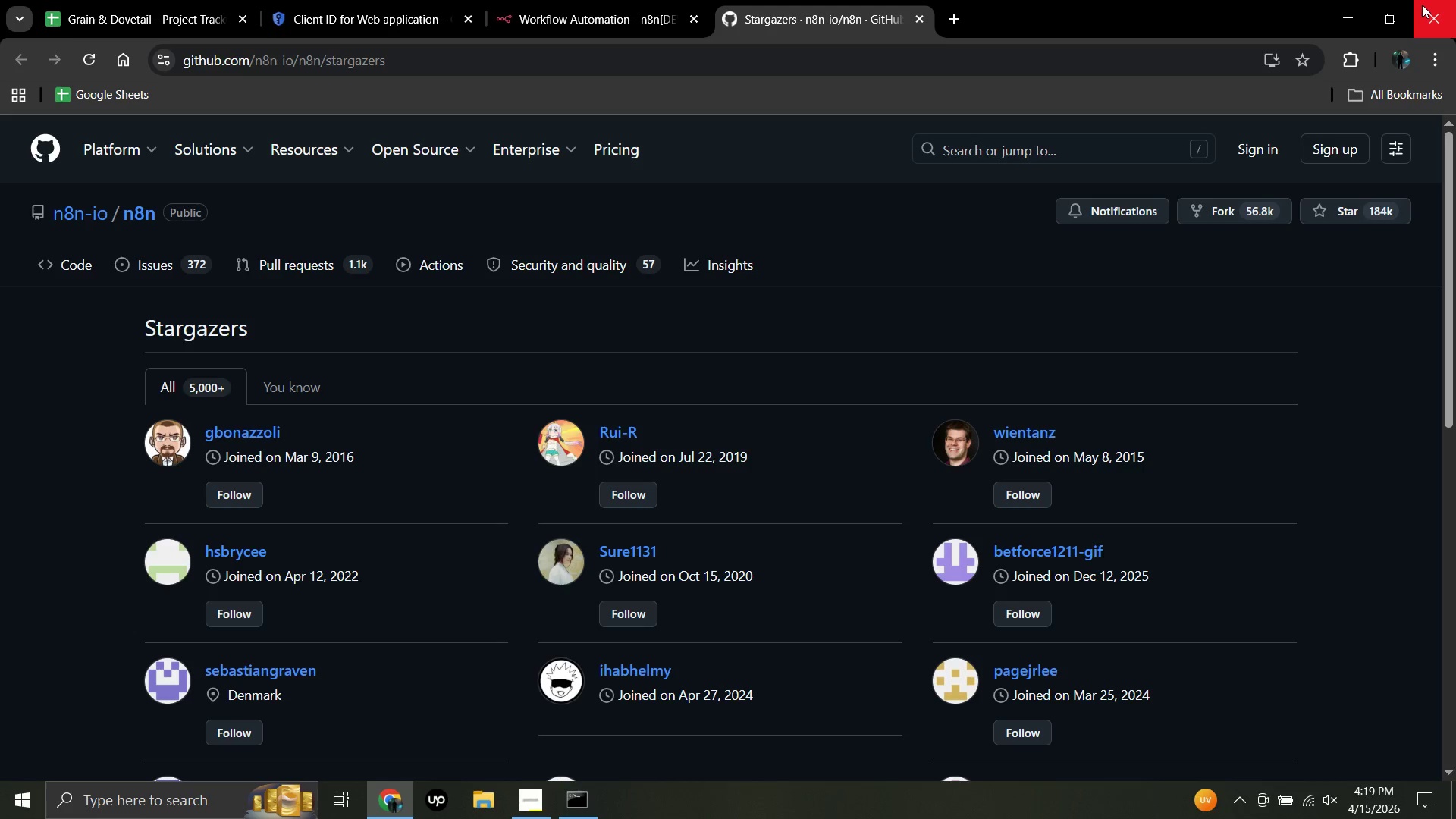 
wait(10.61)
 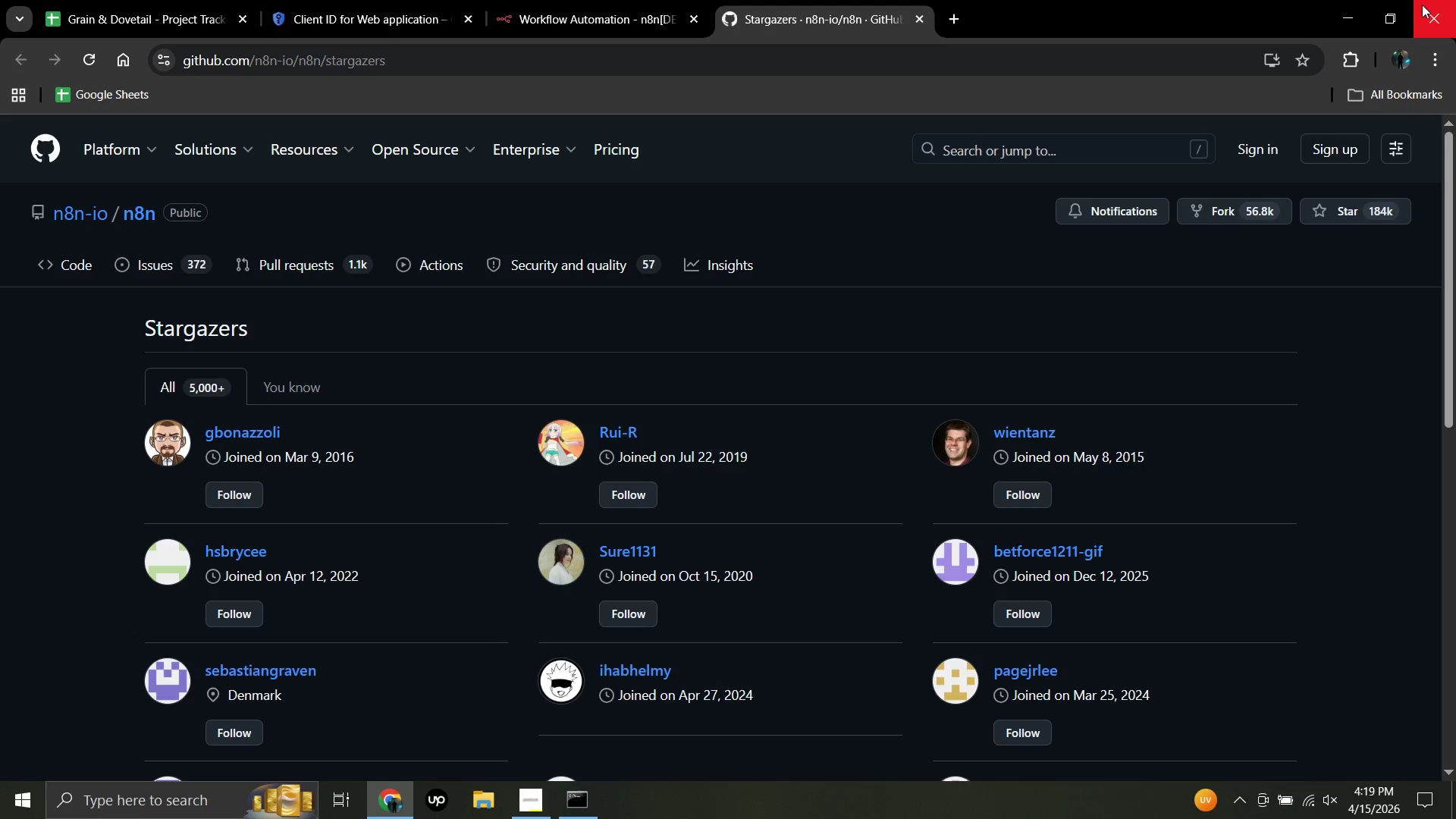 
left_click([919, 17])
 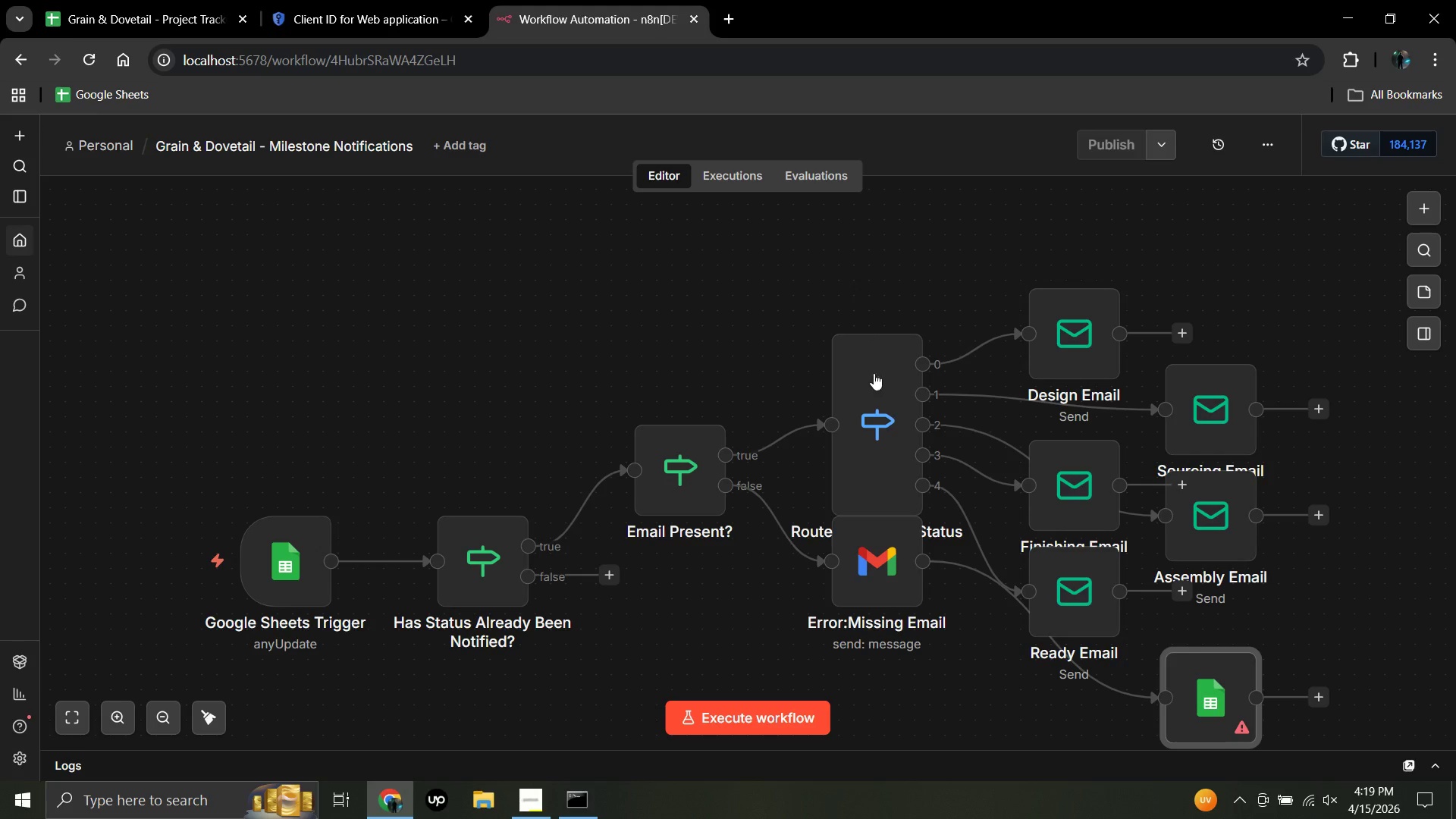 
wait(6.71)
 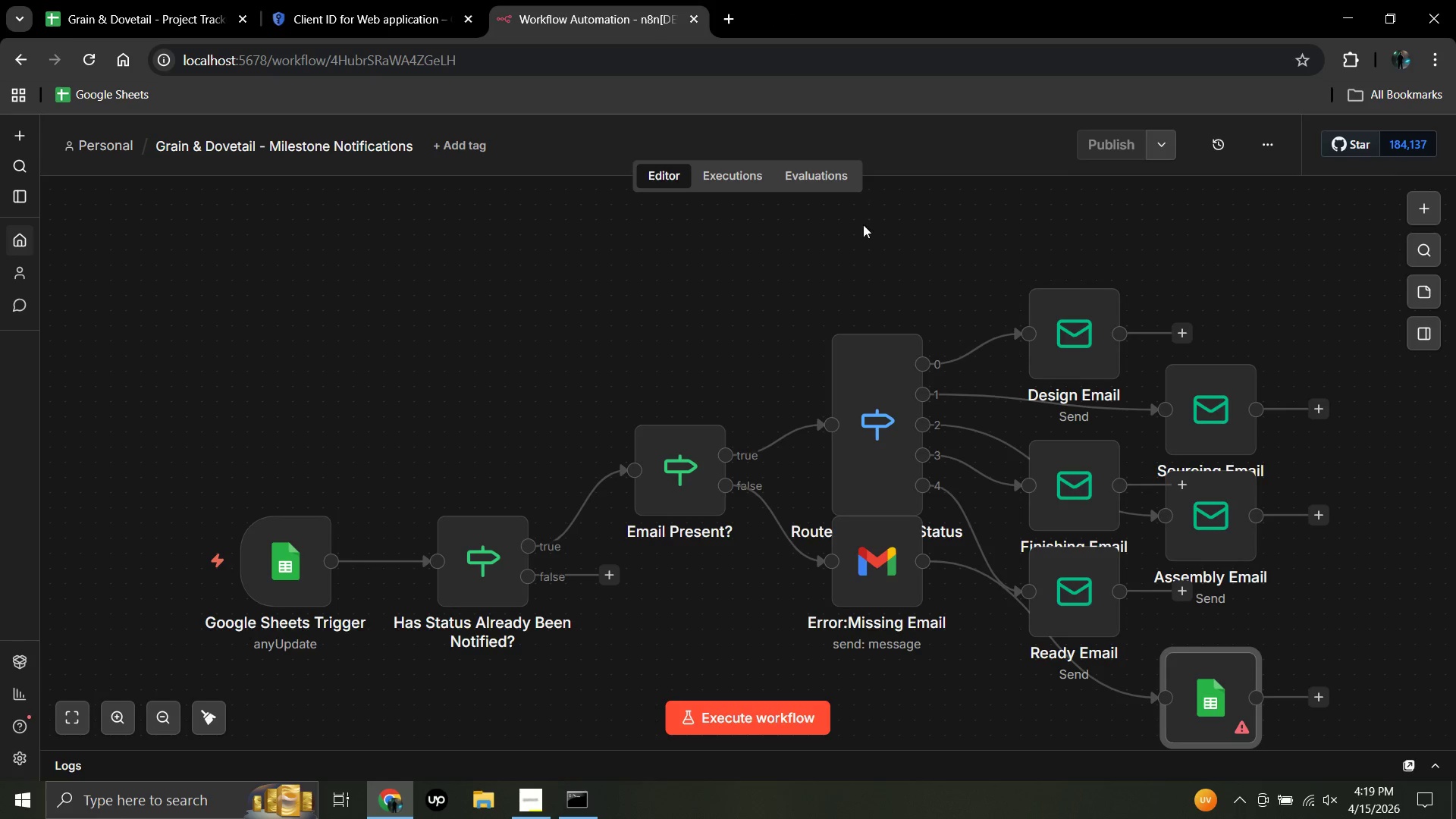 
mouse_move([1185, 686])
 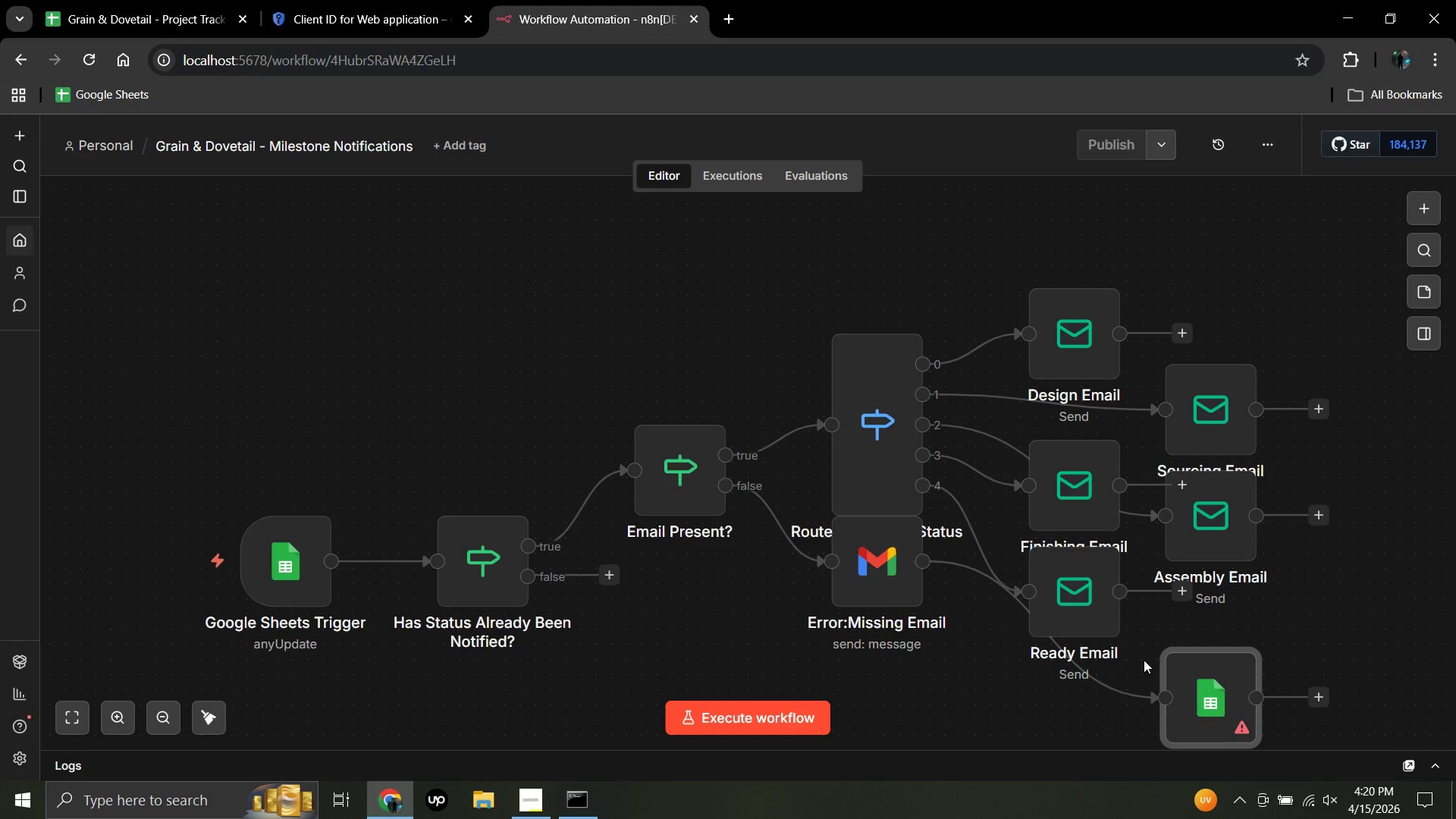 
left_click([1144, 660])
 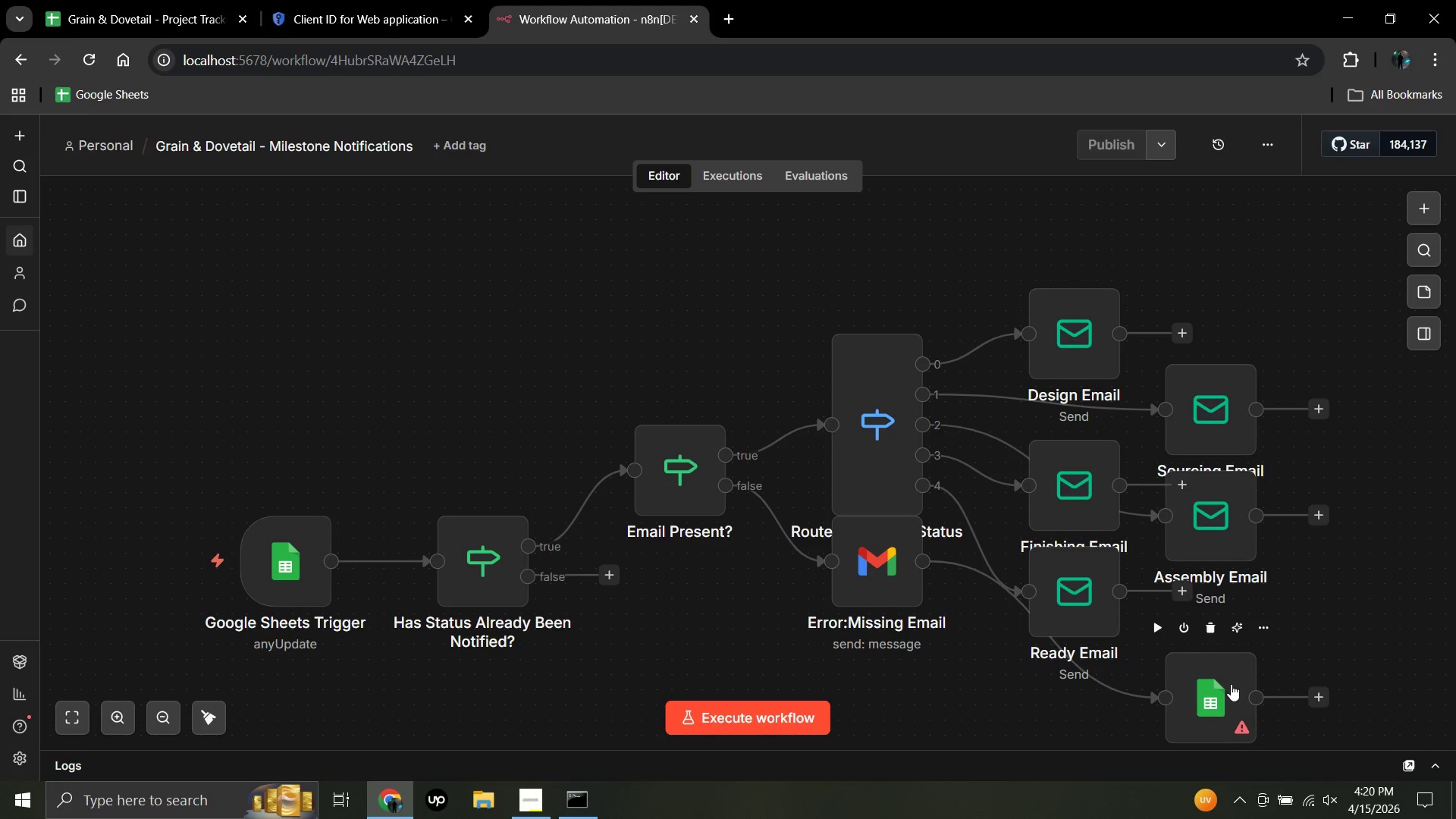 
left_click_drag(start_coordinate=[1213, 701], to_coordinate=[1429, 430])
 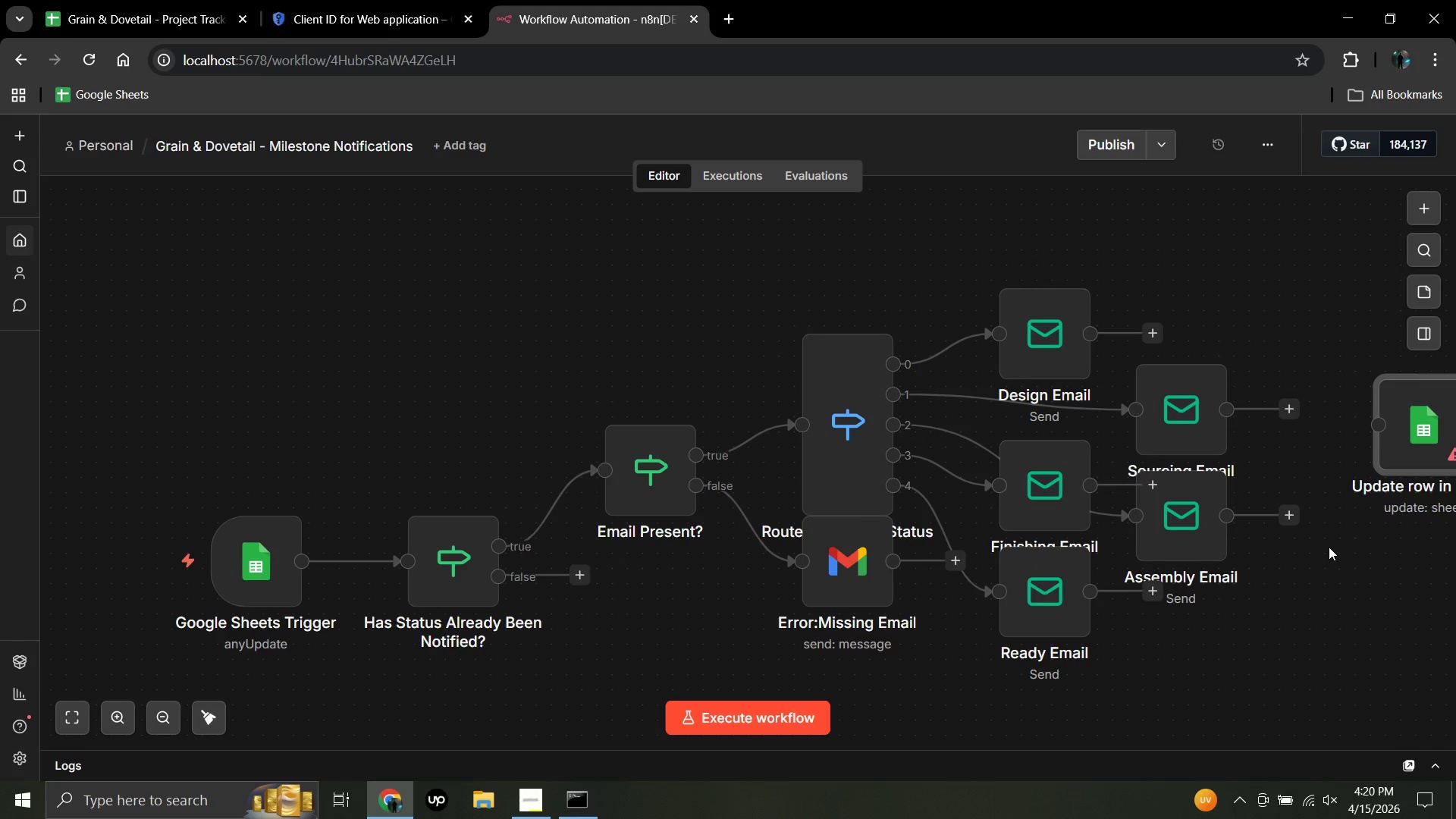 
wait(11.44)
 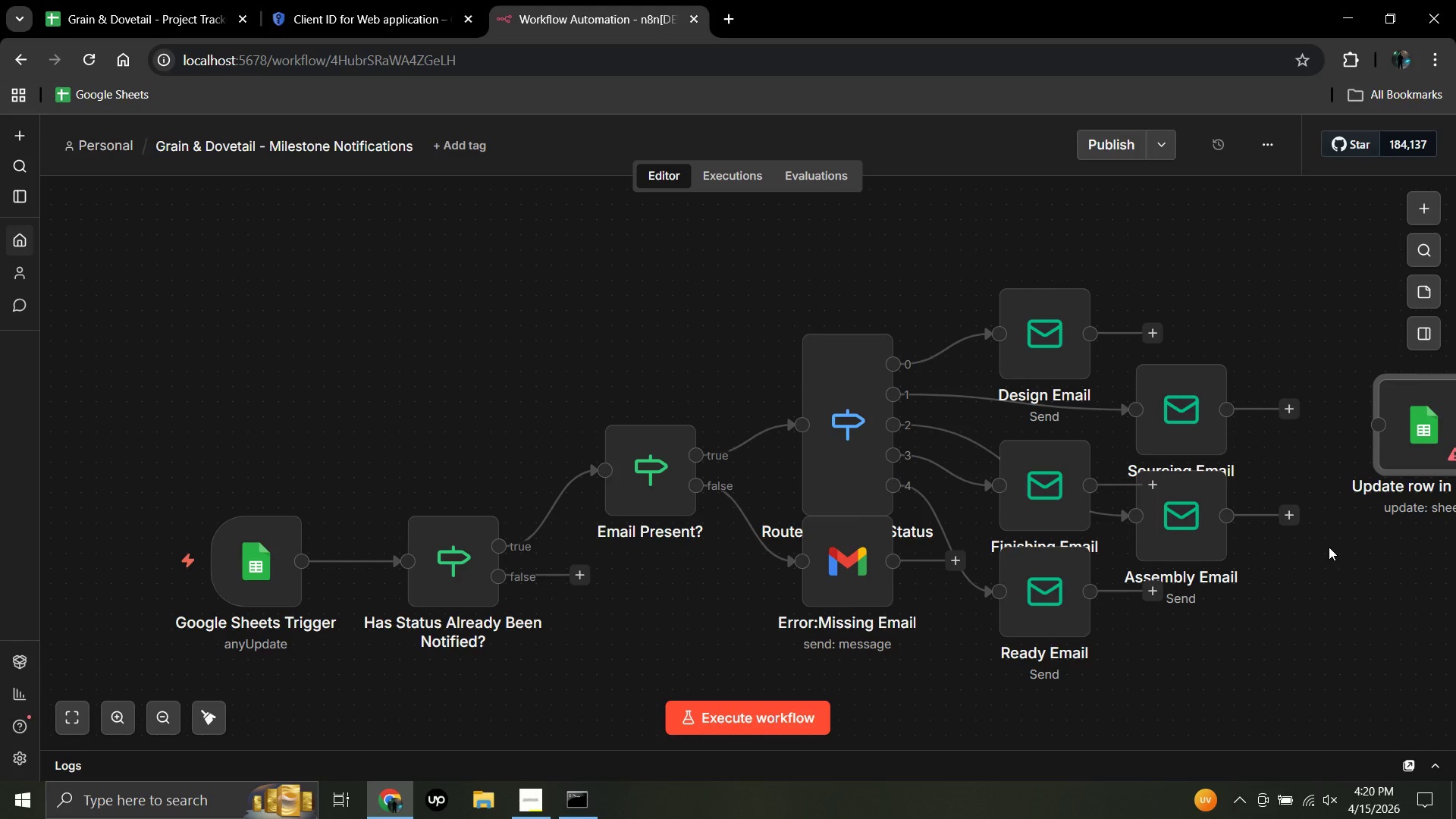 
left_click_drag(start_coordinate=[821, 292], to_coordinate=[1026, 371])
 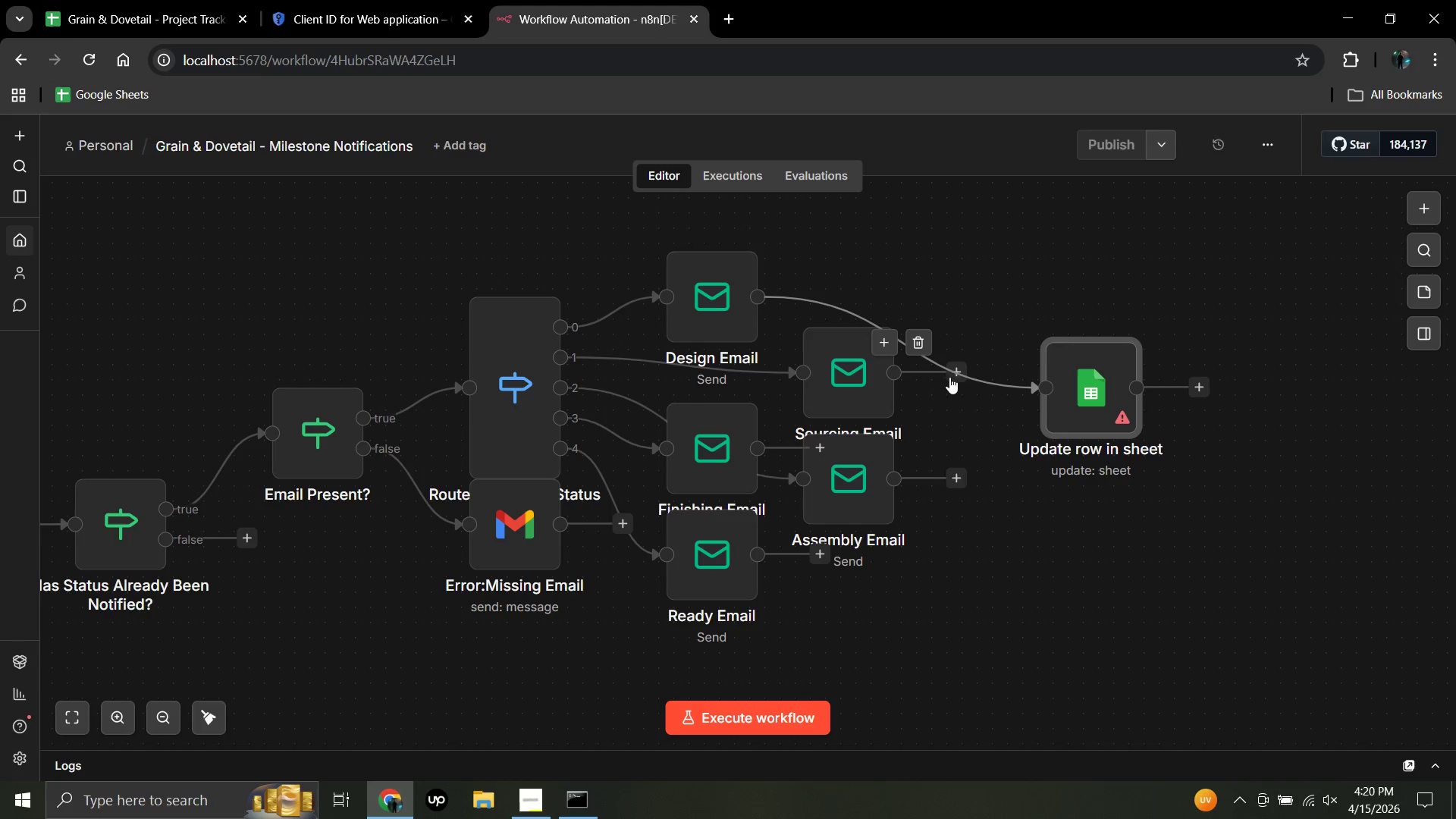 
left_click([972, 400])
 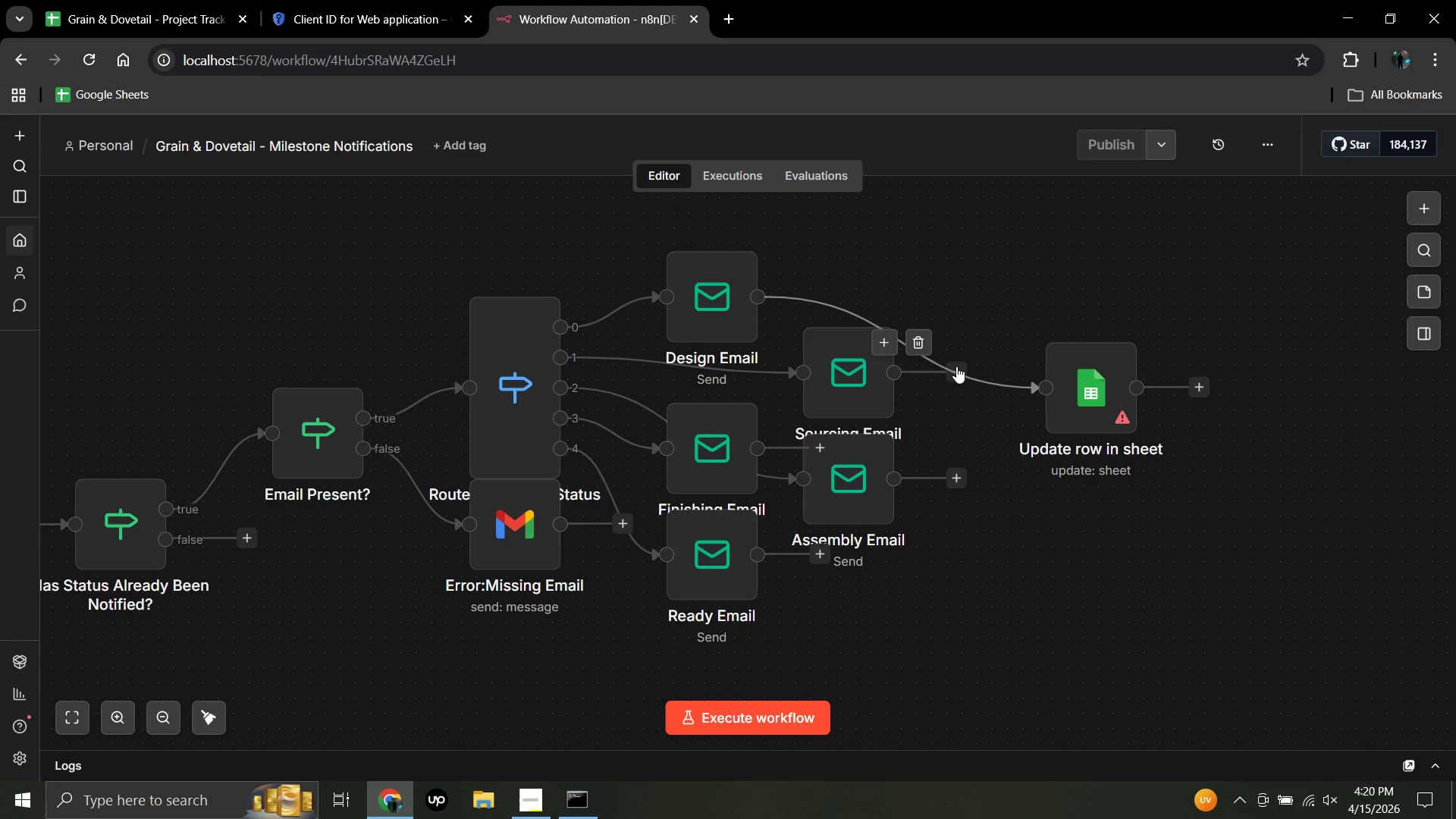 
left_click_drag(start_coordinate=[956, 367], to_coordinate=[1022, 403])
 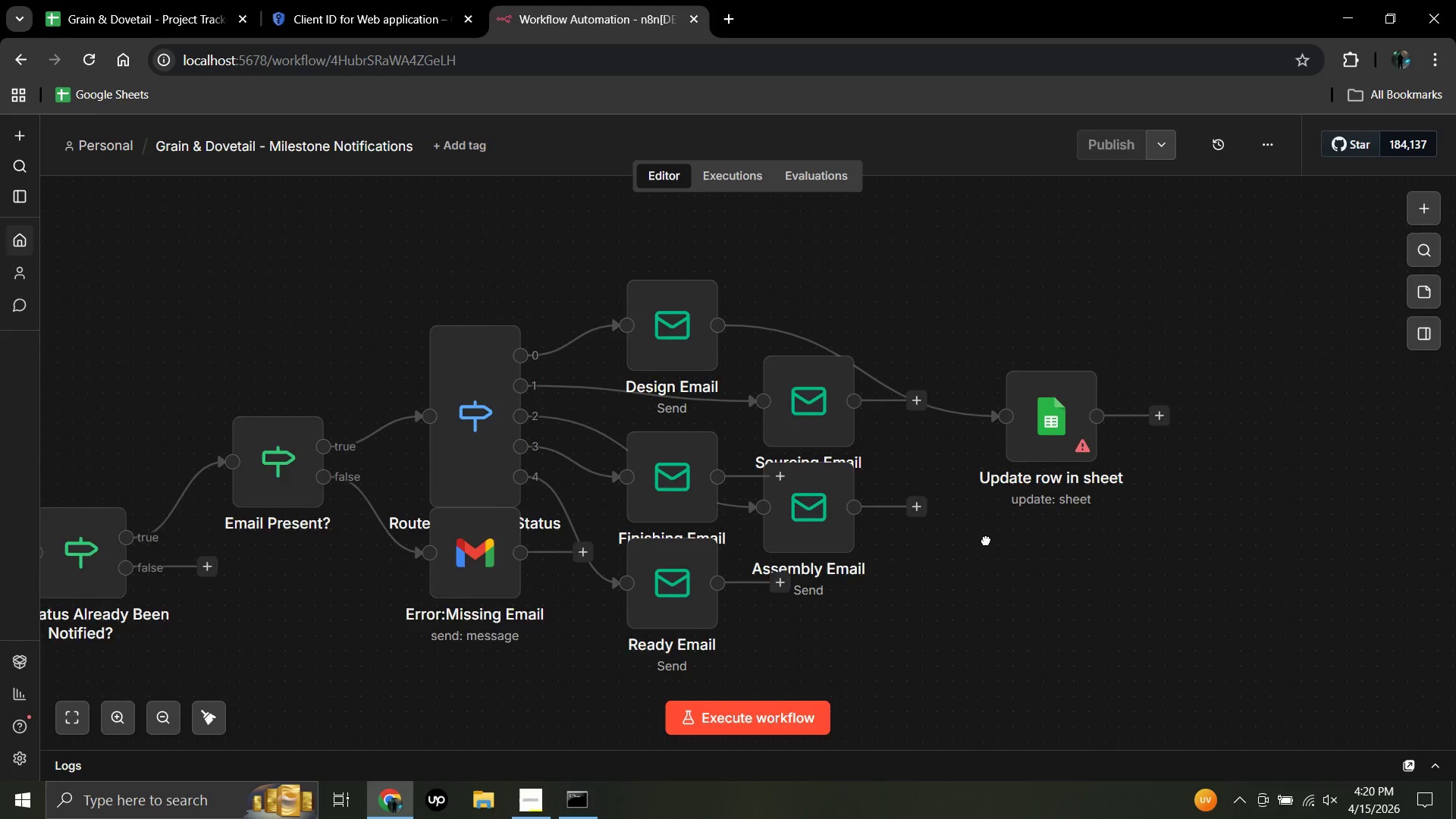 
 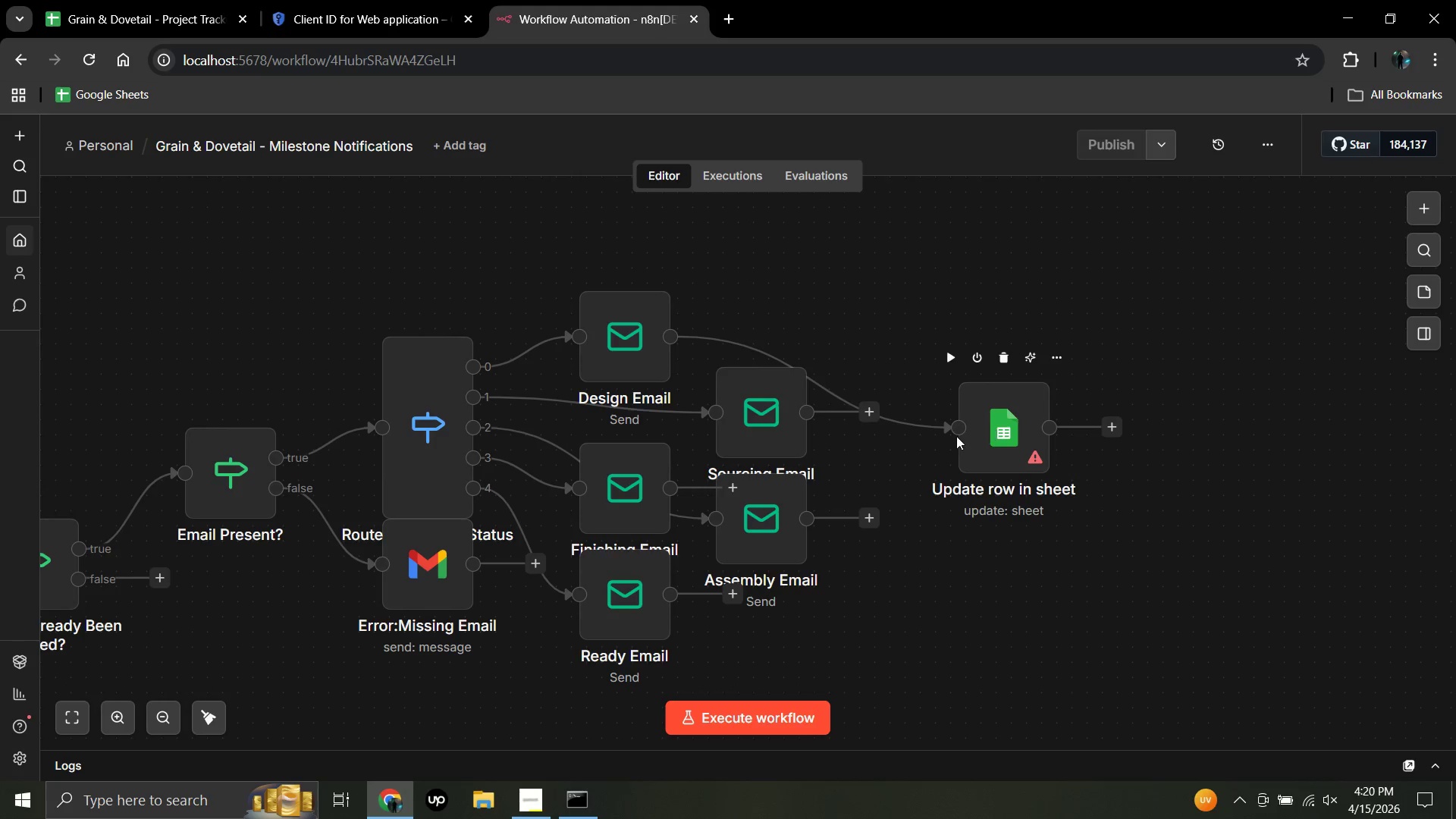 
left_click_drag(start_coordinate=[1012, 430], to_coordinate=[1070, 344])
 